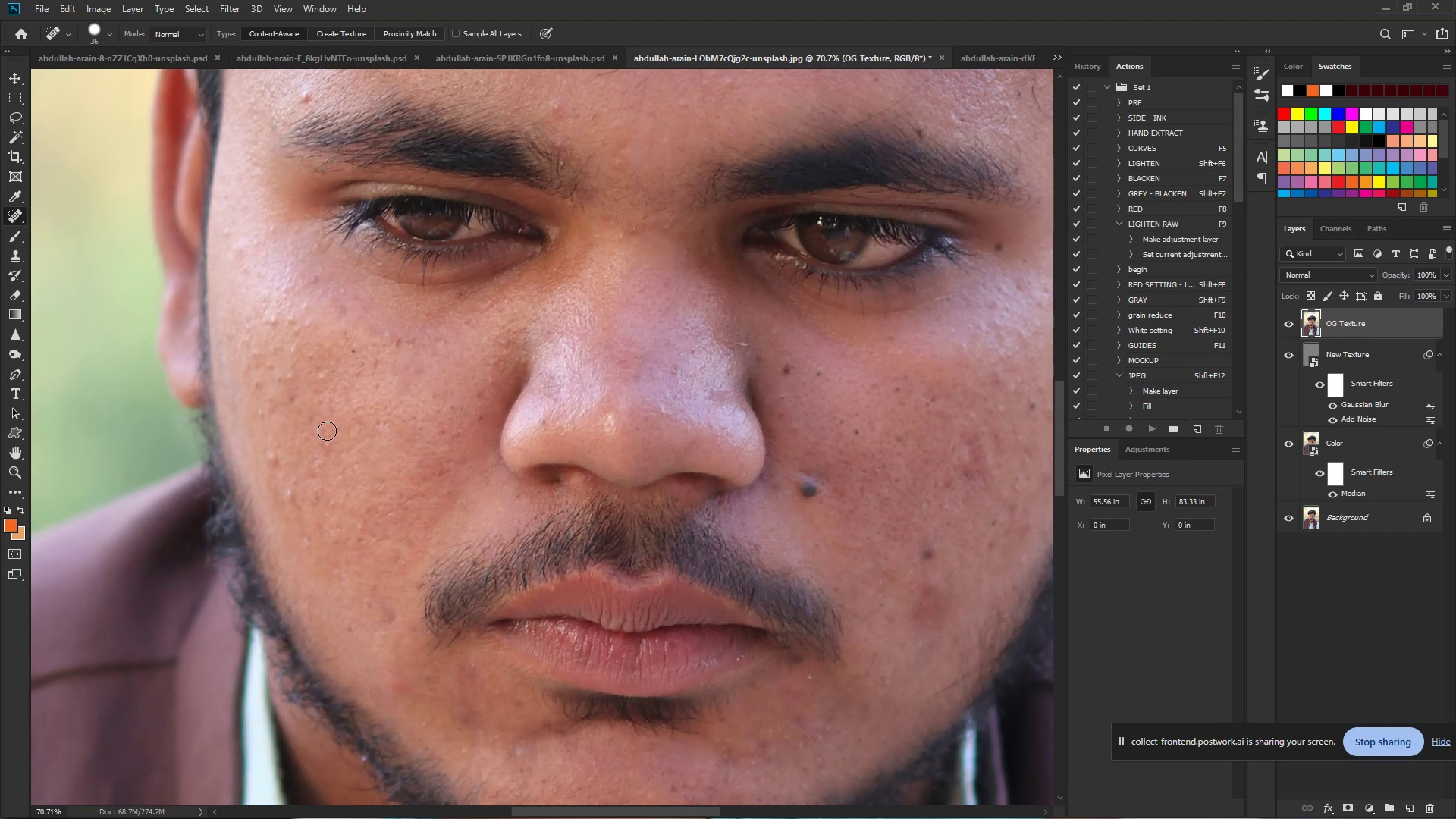 
left_click_drag(start_coordinate=[328, 438], to_coordinate=[328, 444])
 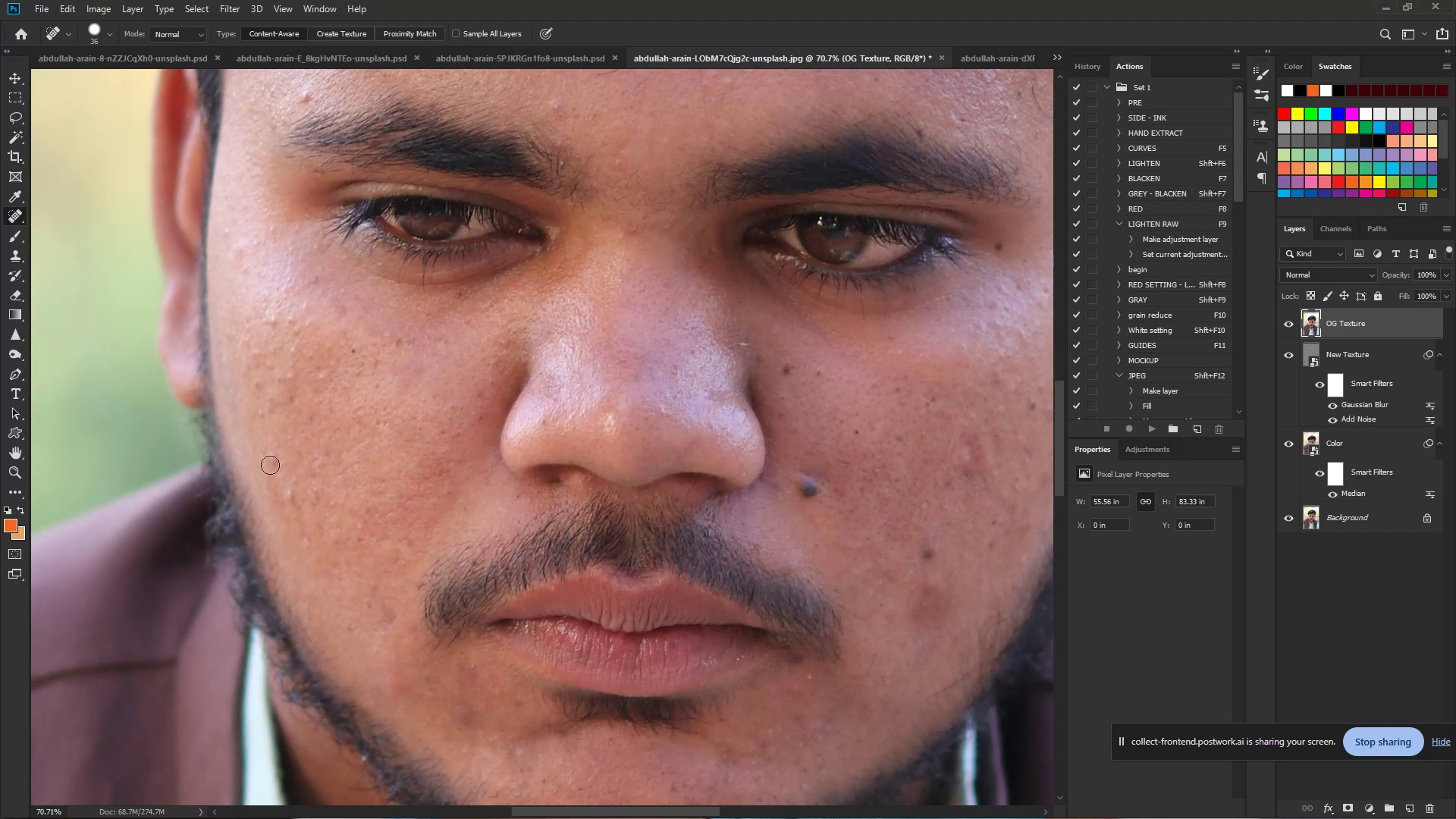 
left_click_drag(start_coordinate=[270, 457], to_coordinate=[271, 447])
 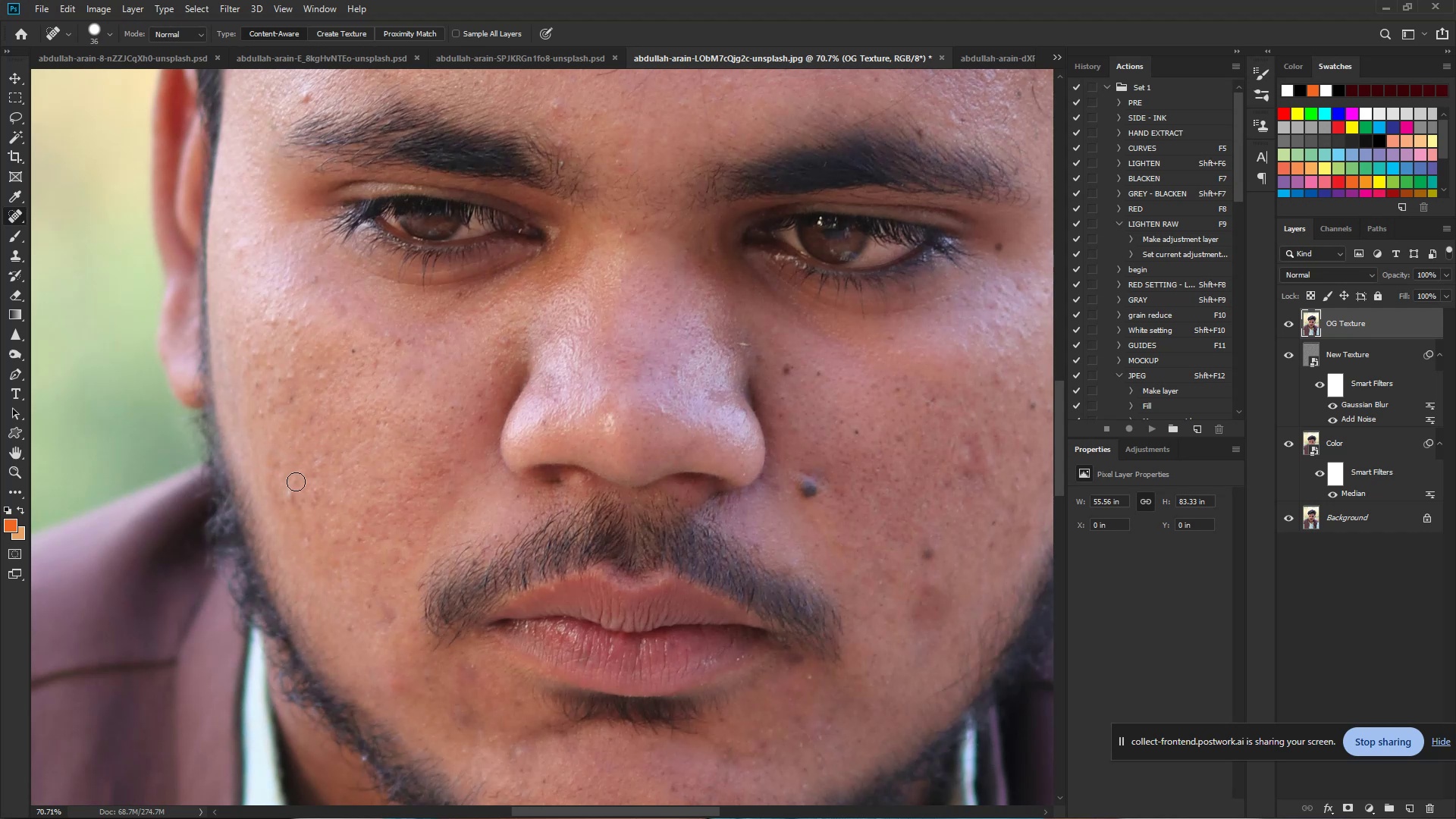 
left_click_drag(start_coordinate=[295, 486], to_coordinate=[294, 504])
 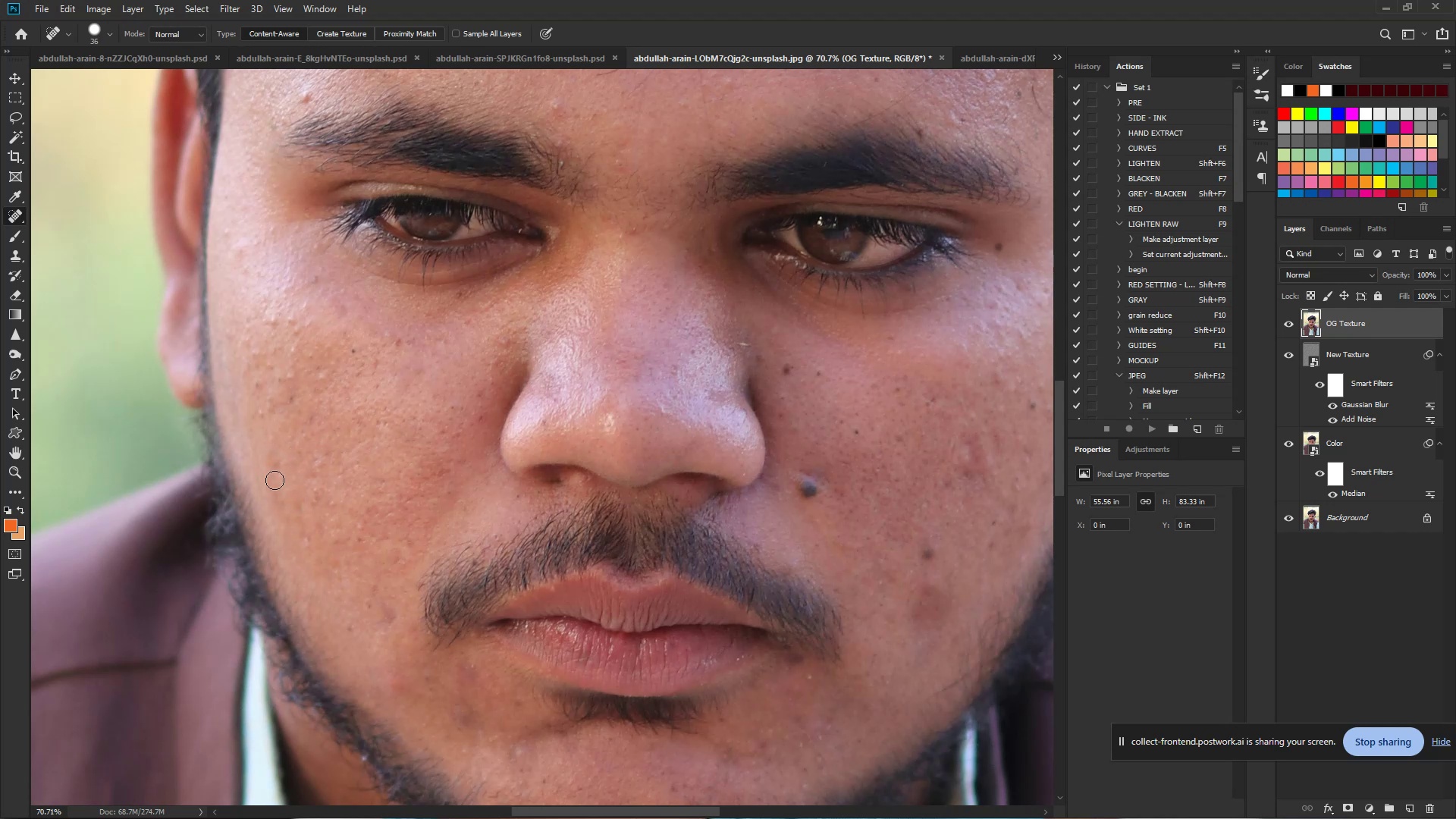 
left_click_drag(start_coordinate=[269, 465], to_coordinate=[275, 459])
 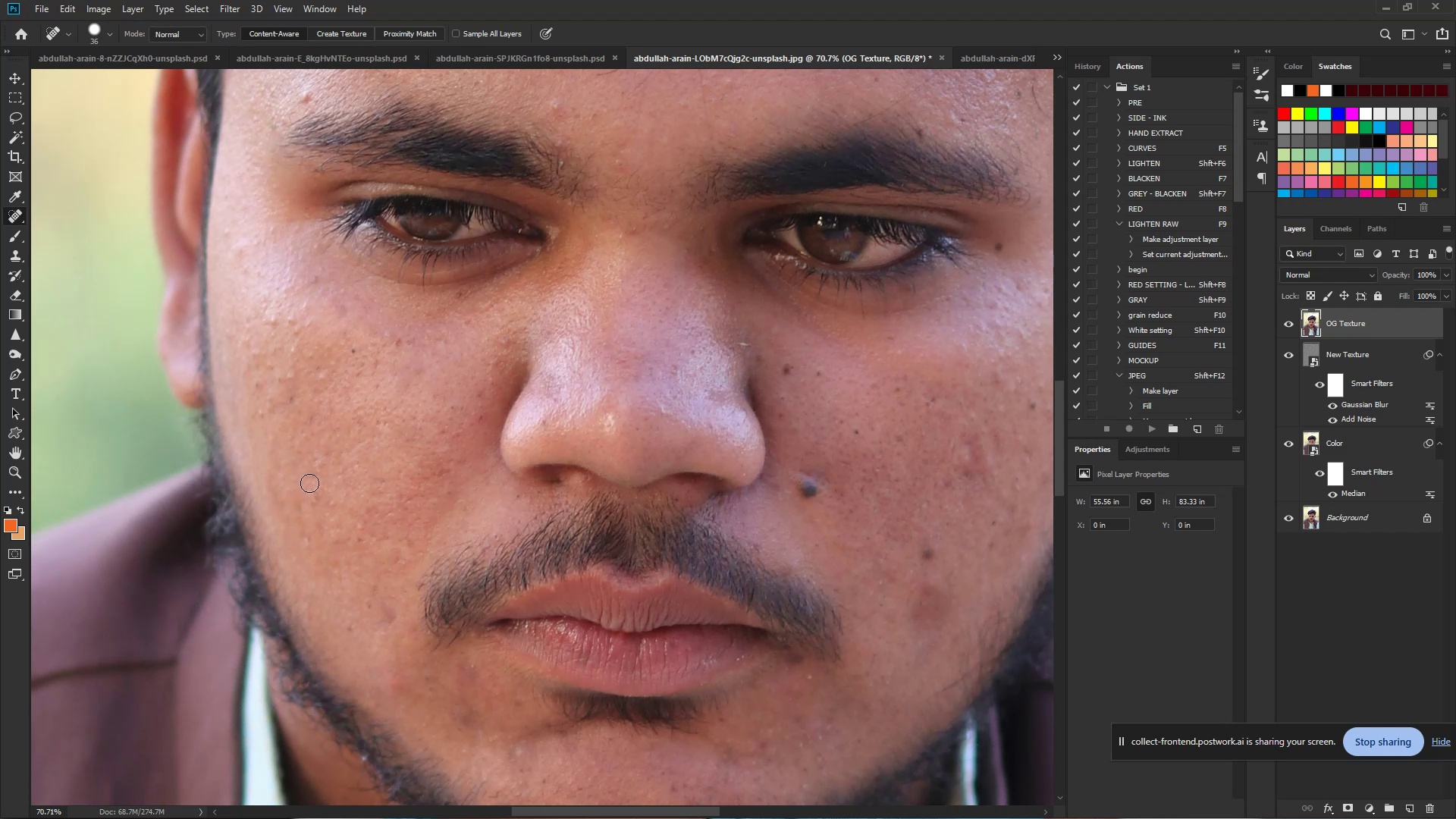 
left_click_drag(start_coordinate=[312, 496], to_coordinate=[315, 503])
 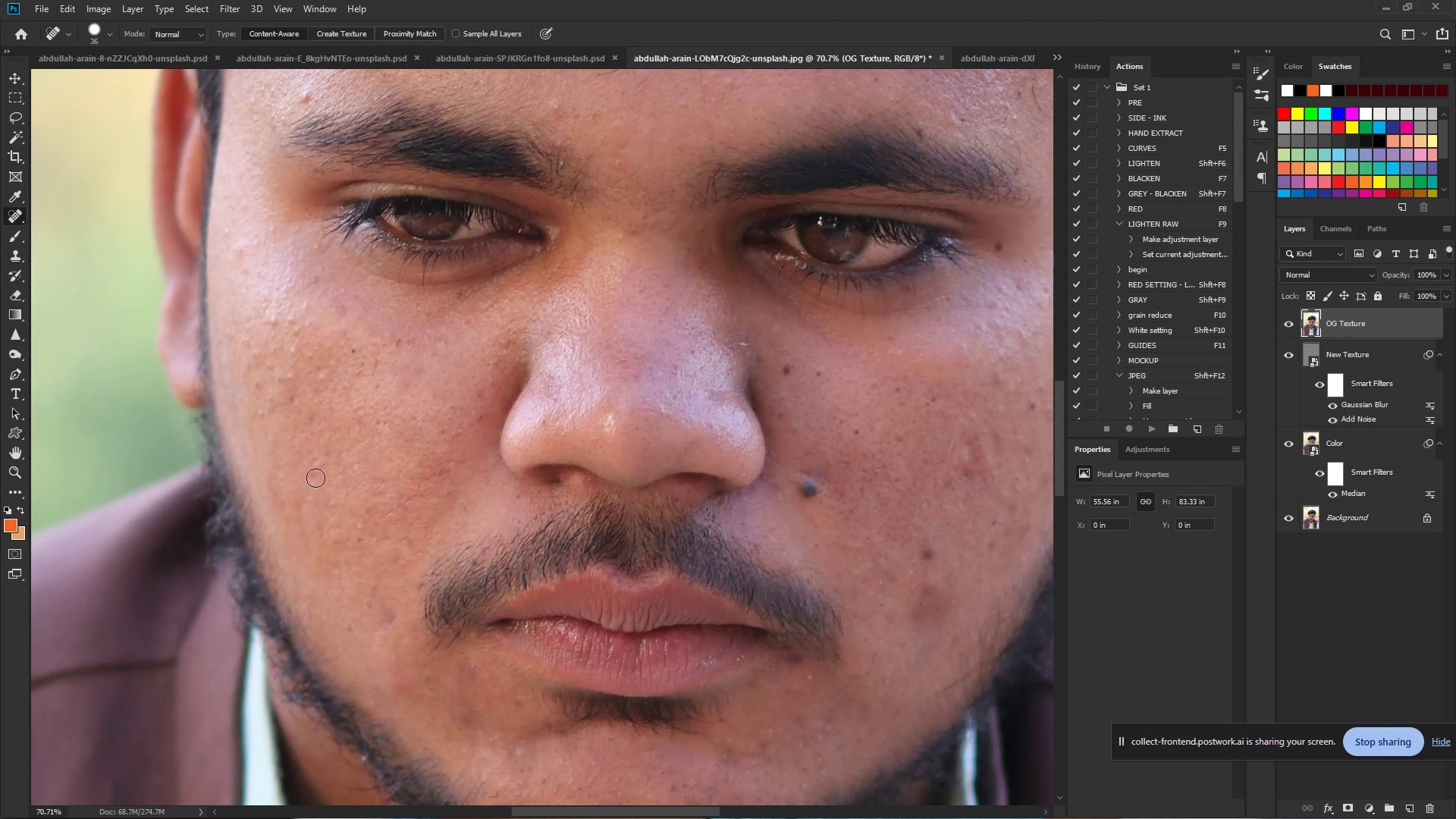 
left_click_drag(start_coordinate=[318, 463], to_coordinate=[322, 458])
 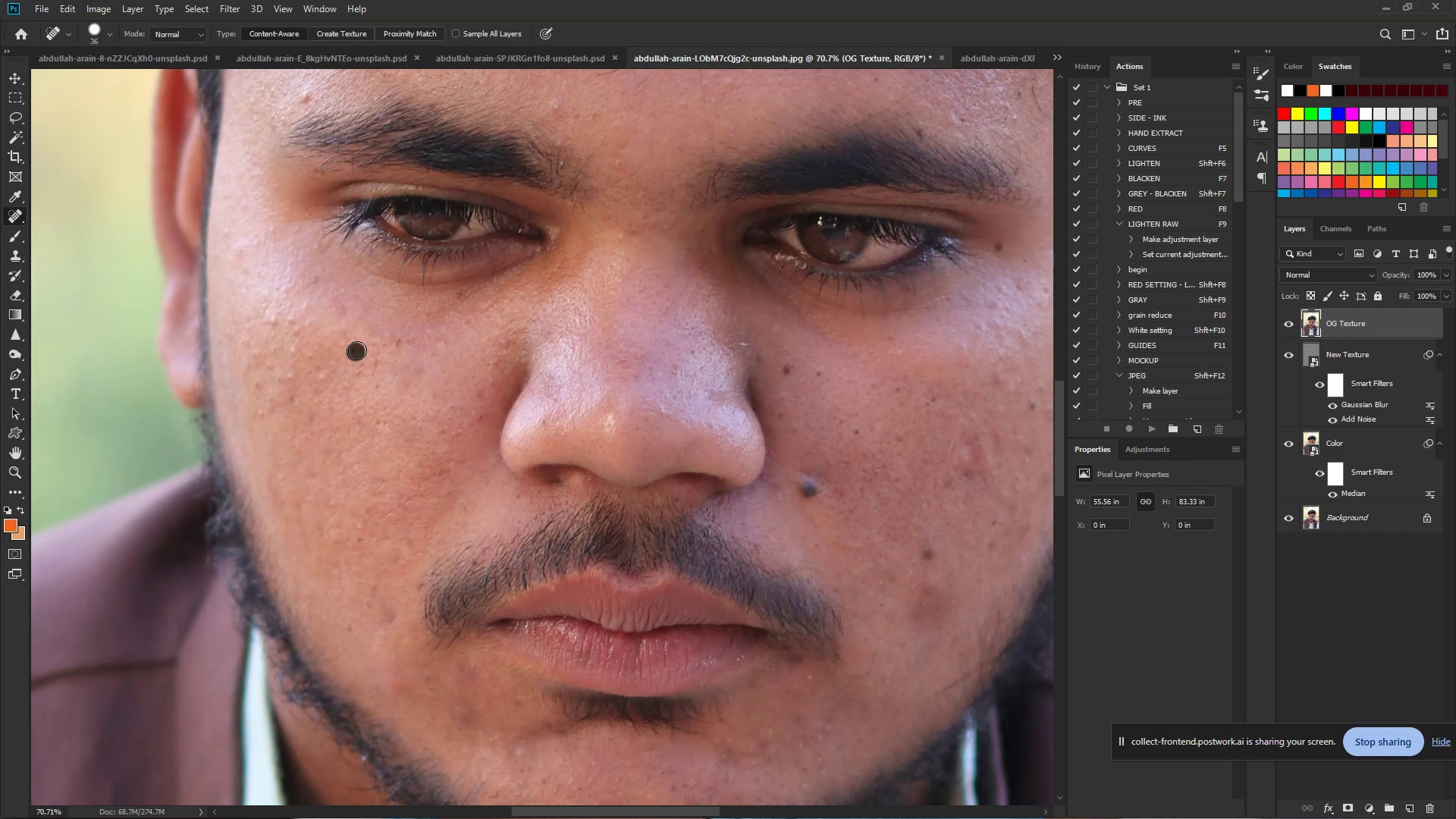 
left_click_drag(start_coordinate=[372, 363], to_coordinate=[374, 372])
 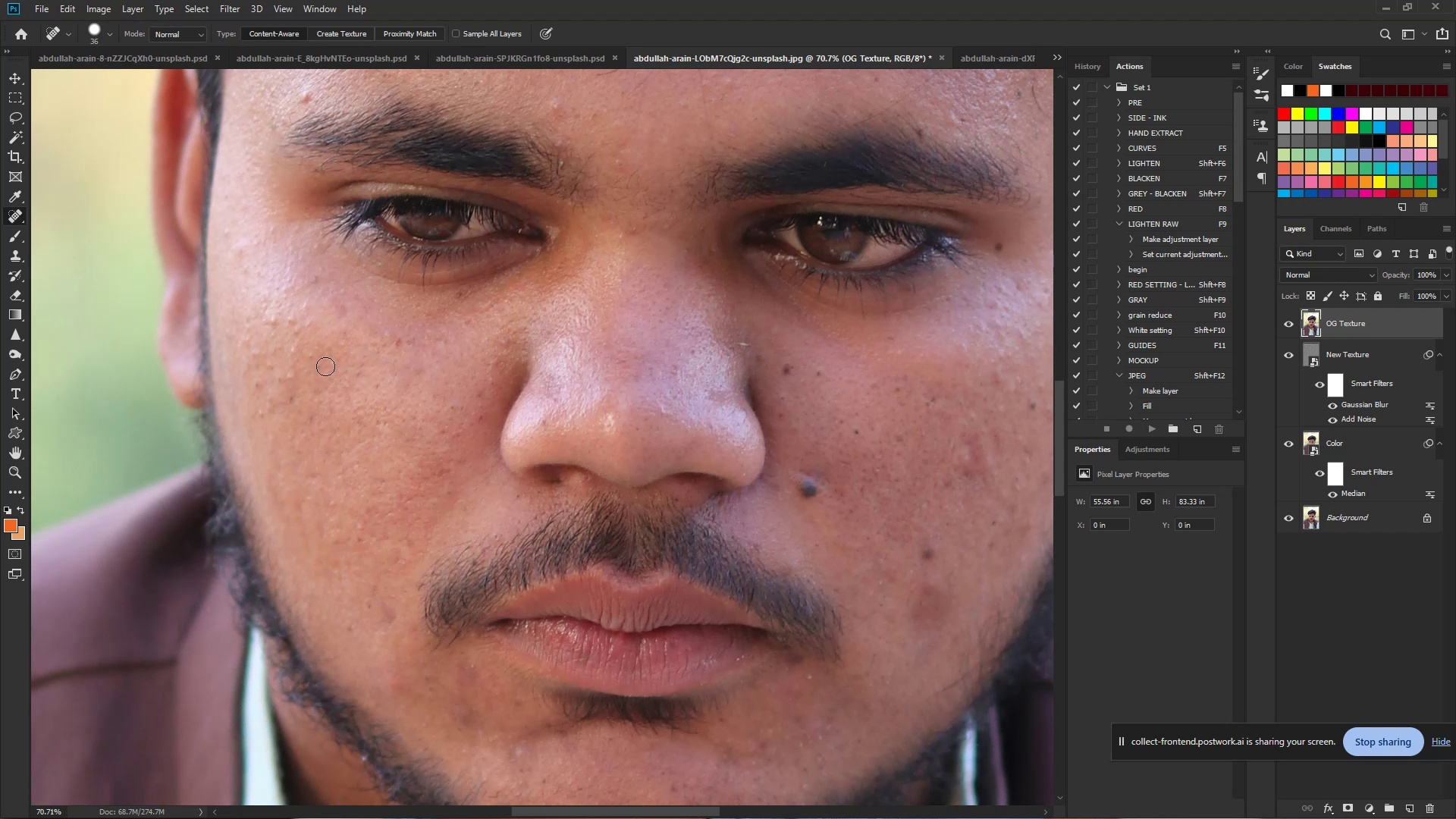 
double_click([330, 364])
 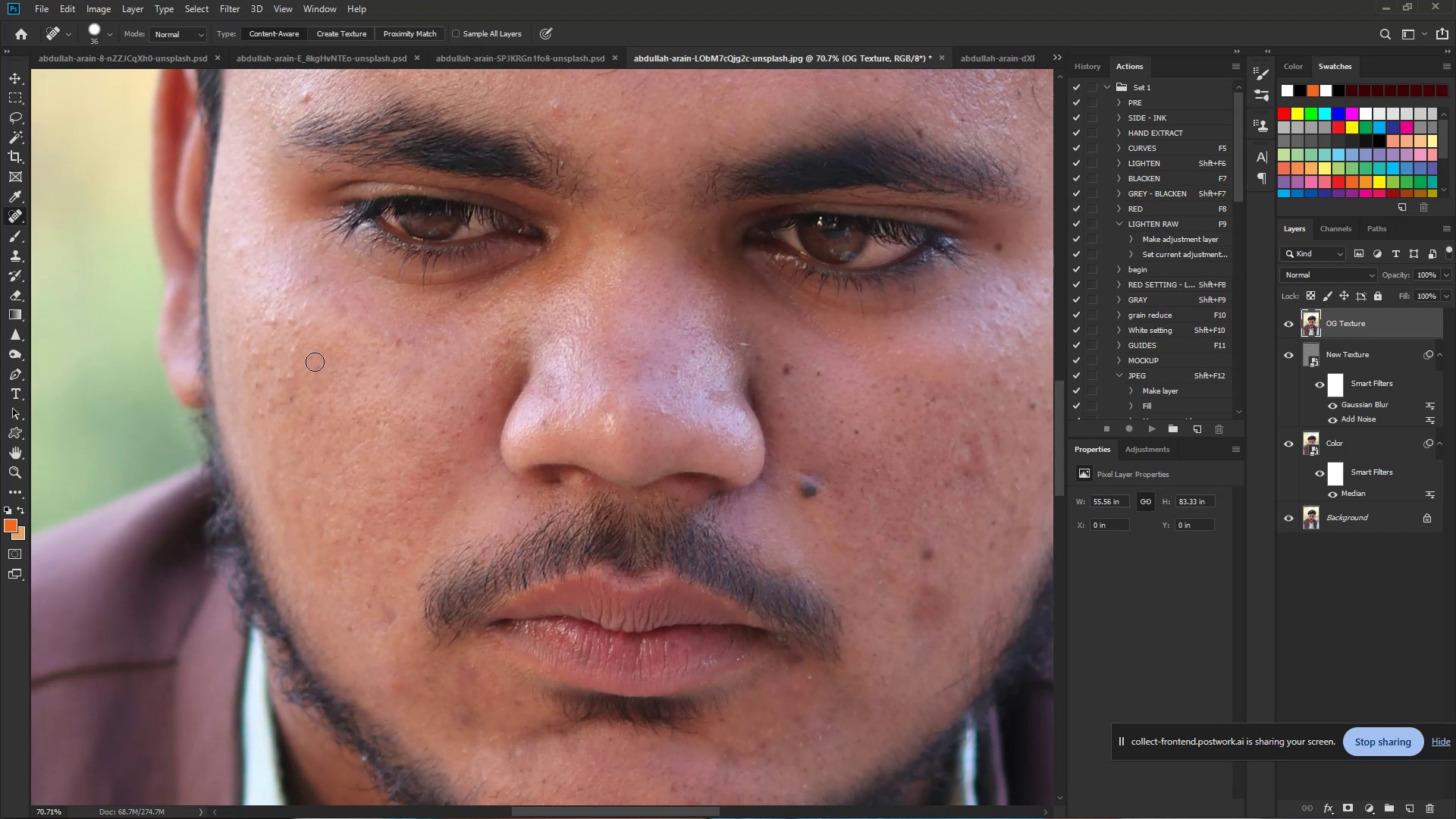 
triple_click([310, 360])
 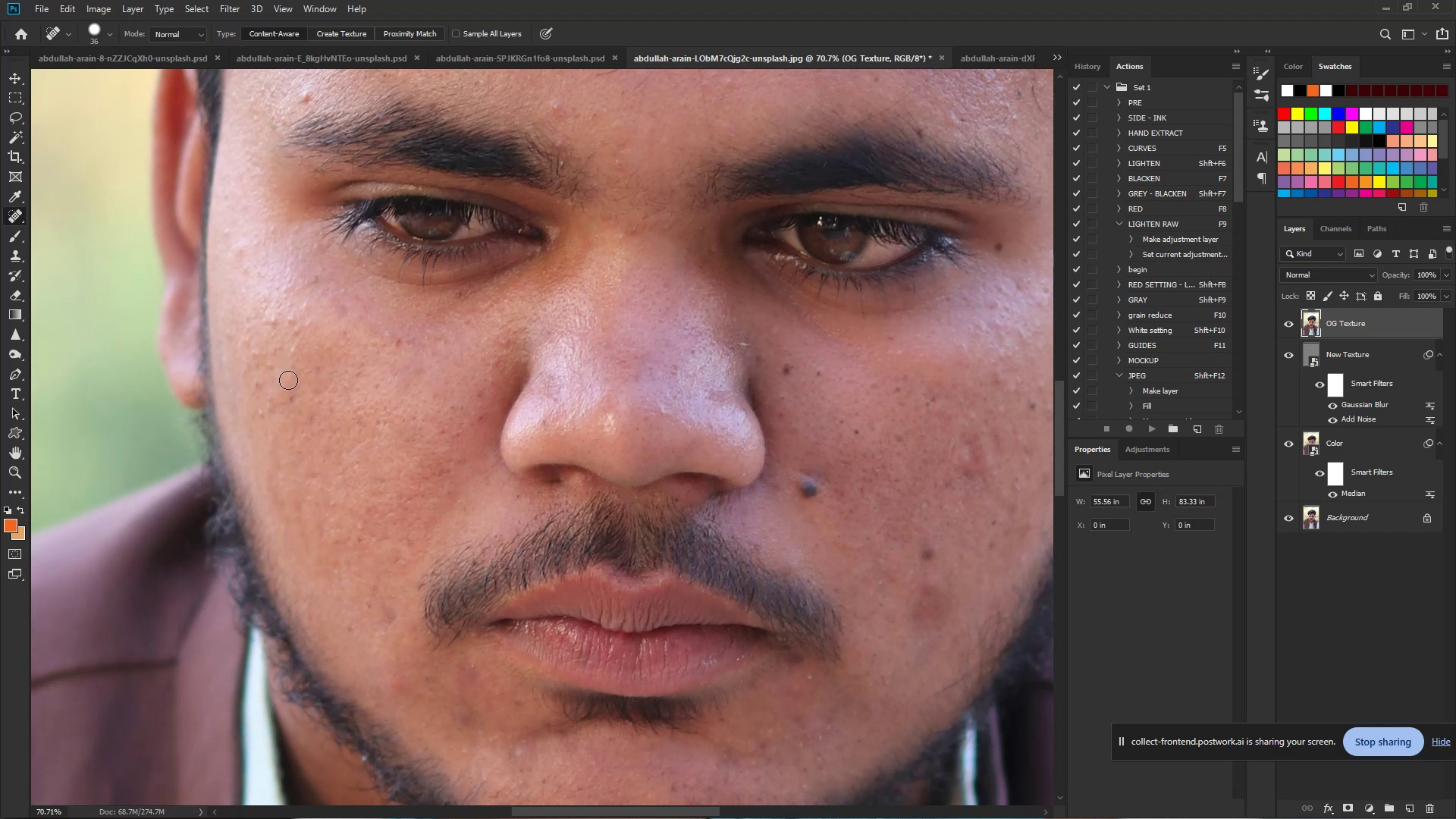 
double_click([290, 375])
 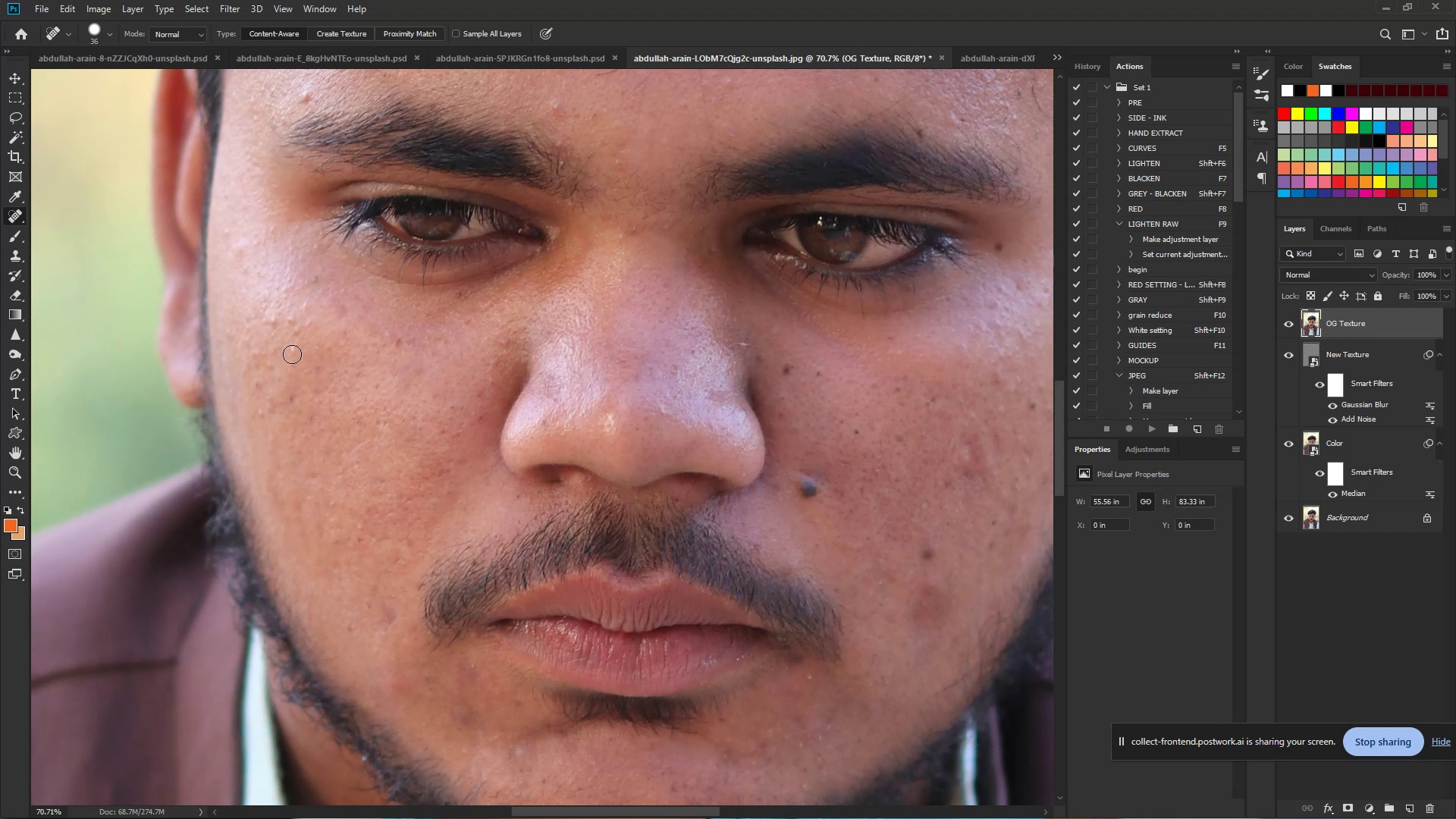 
left_click_drag(start_coordinate=[292, 350], to_coordinate=[293, 346])
 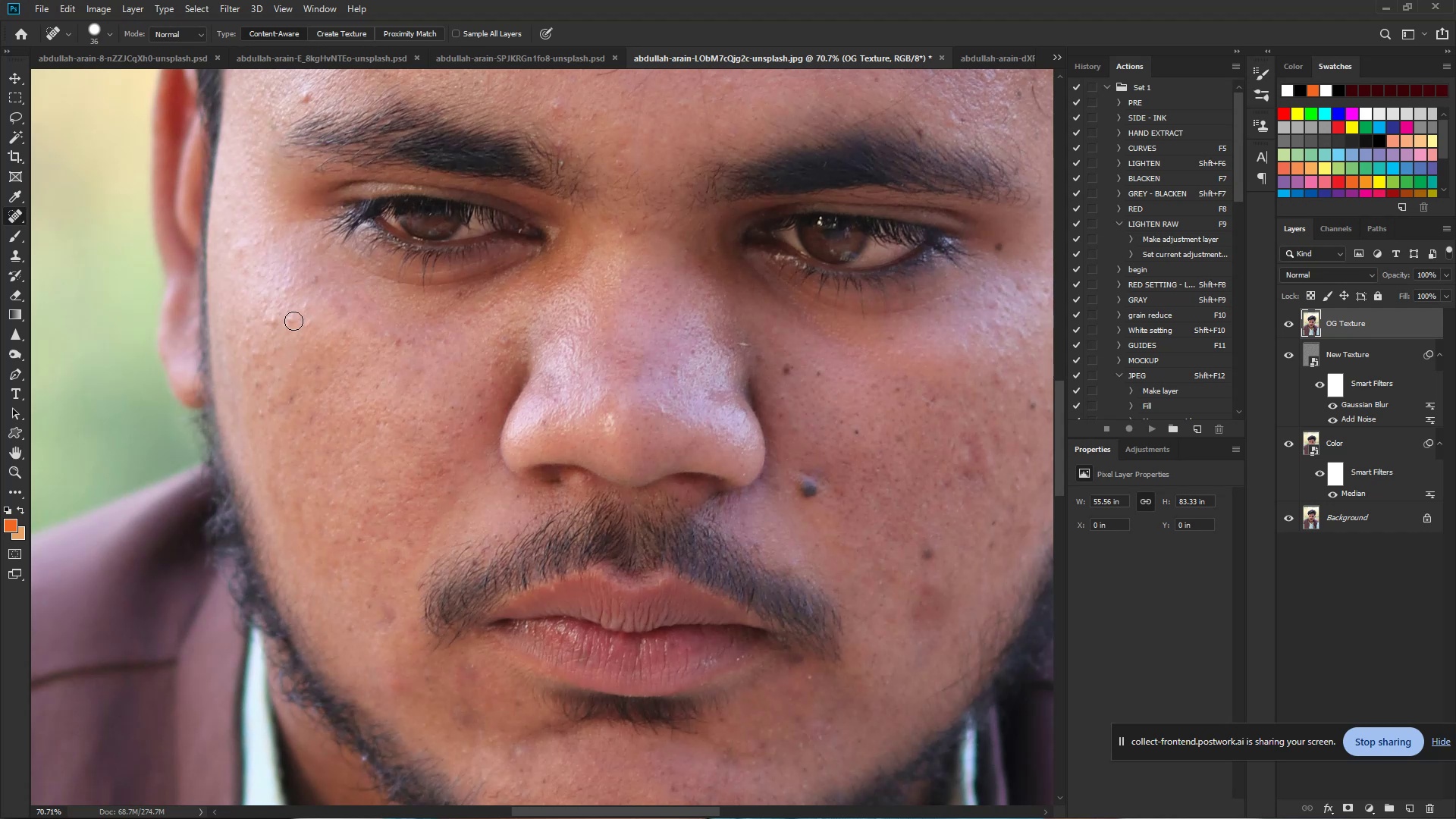 
left_click([291, 320])
 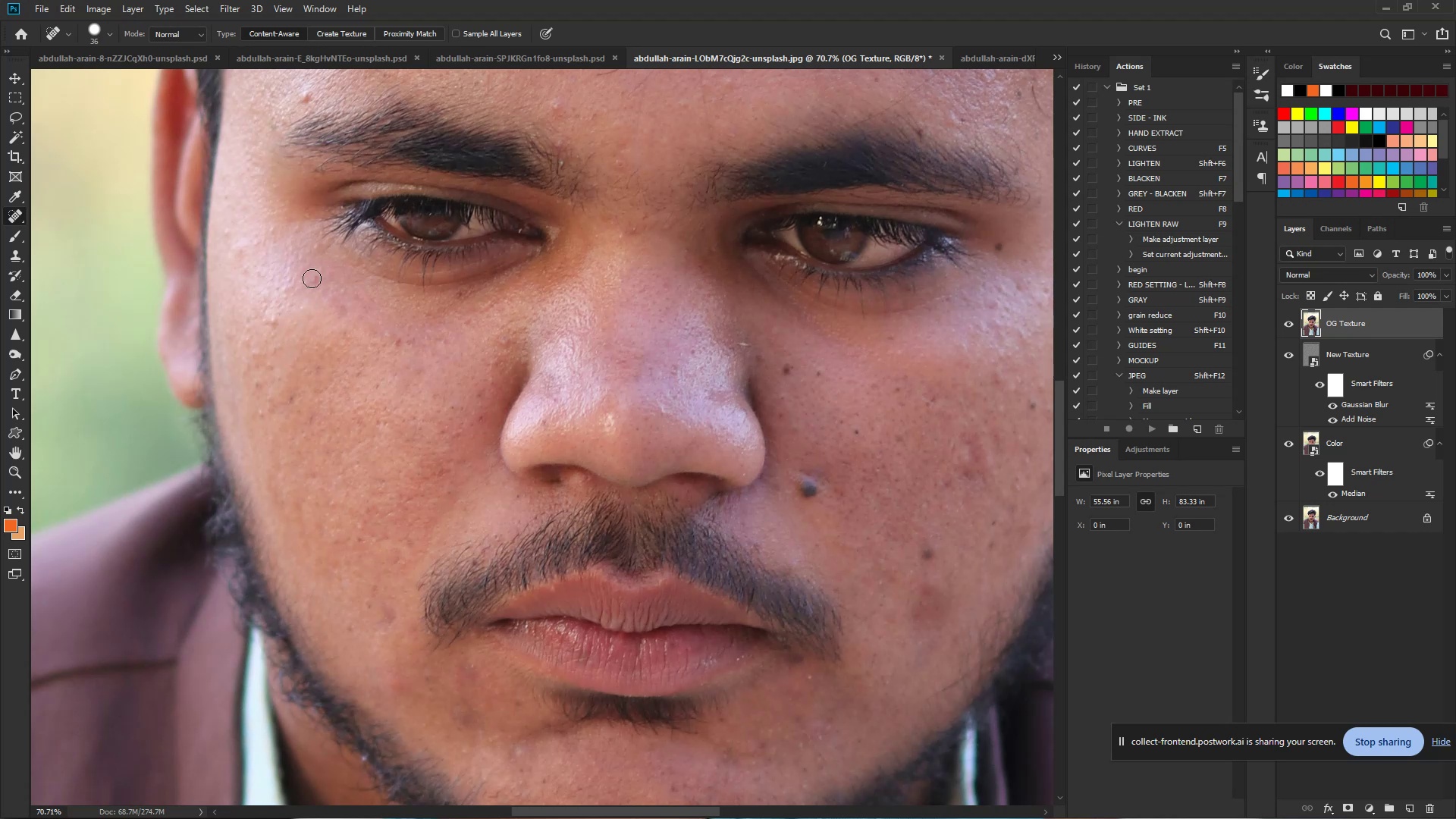 
double_click([319, 271])
 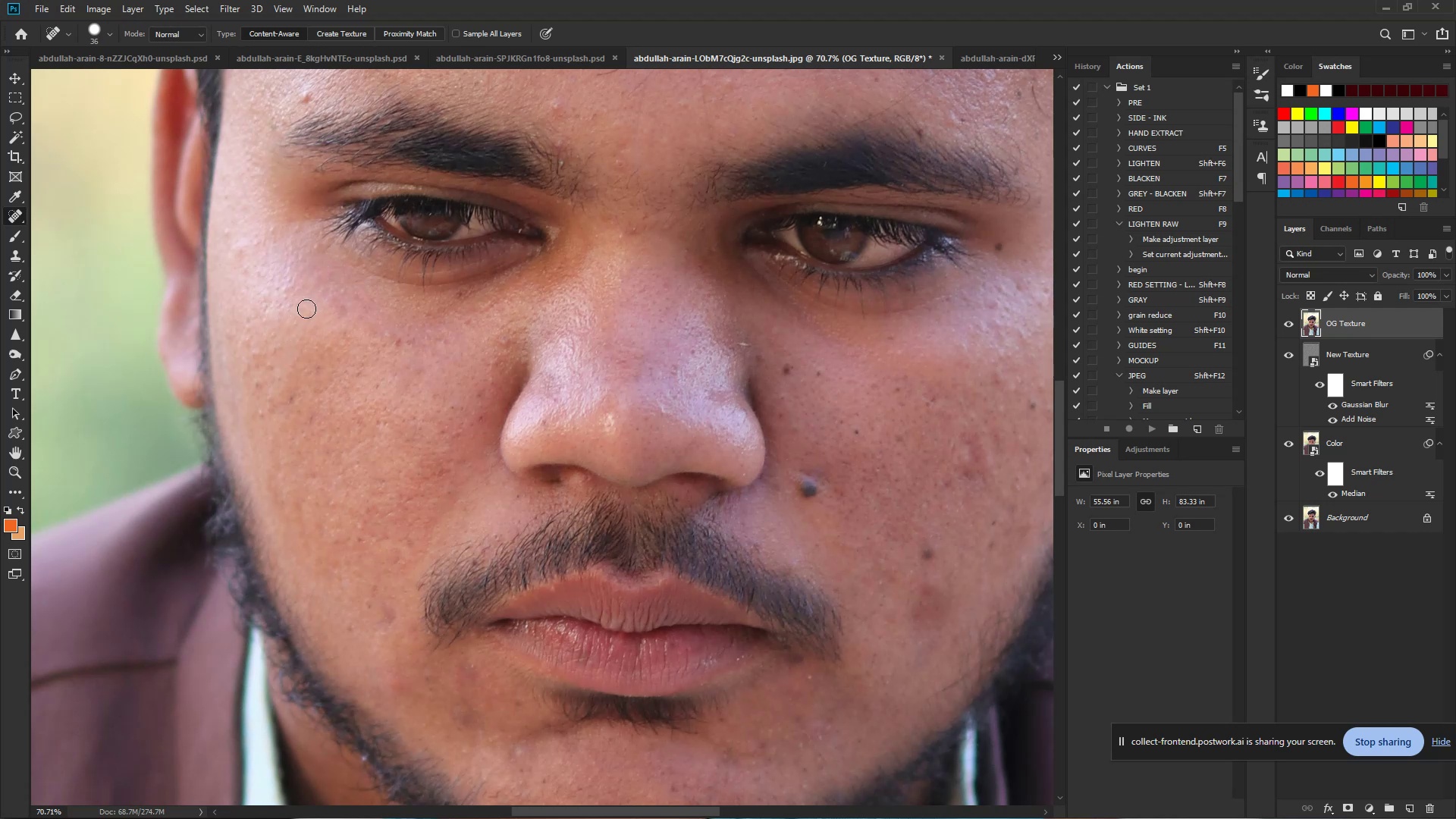 
hold_key(key=ControlLeft, duration=1.09)
 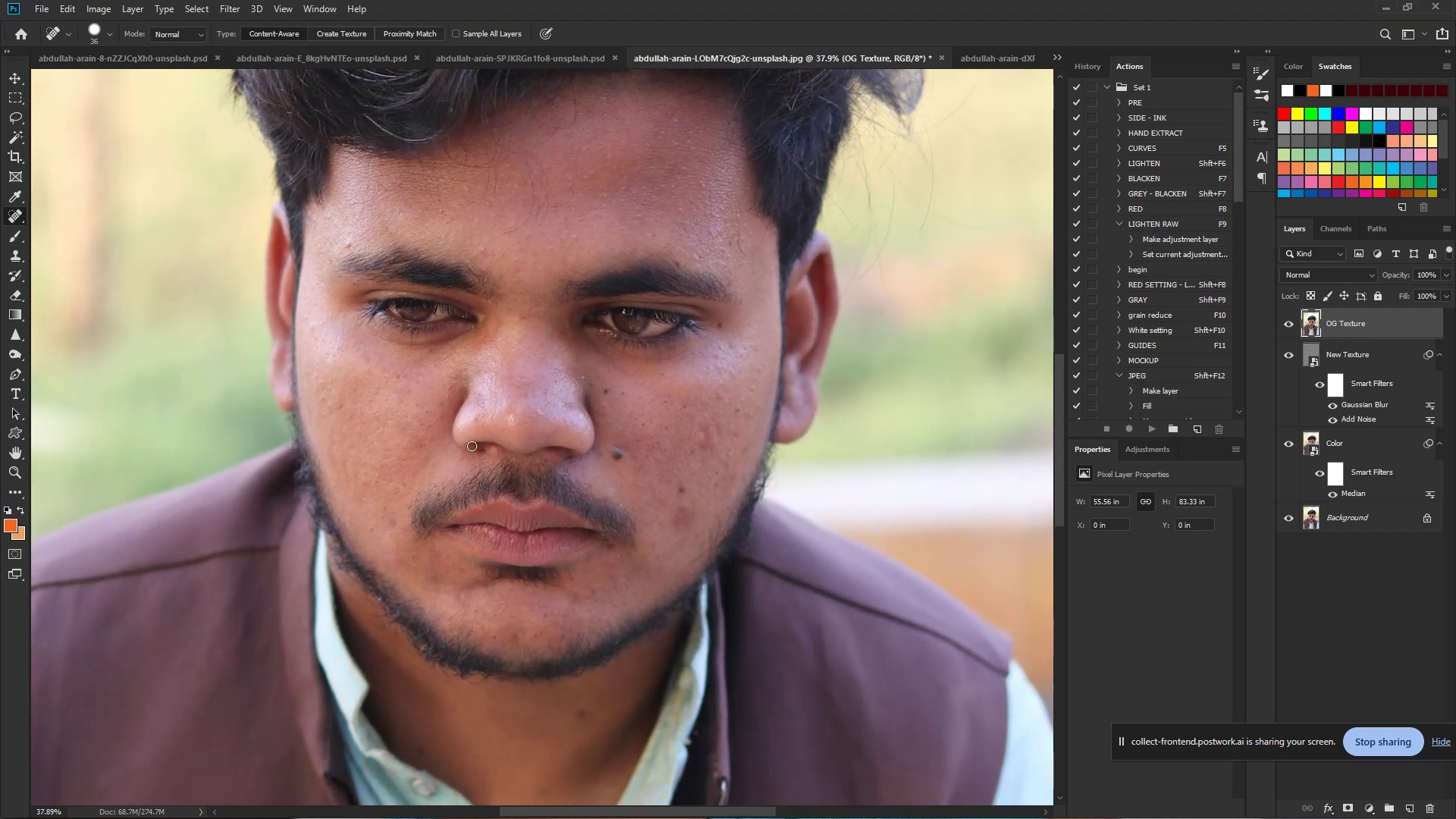 
hold_key(key=Space, duration=0.86)
 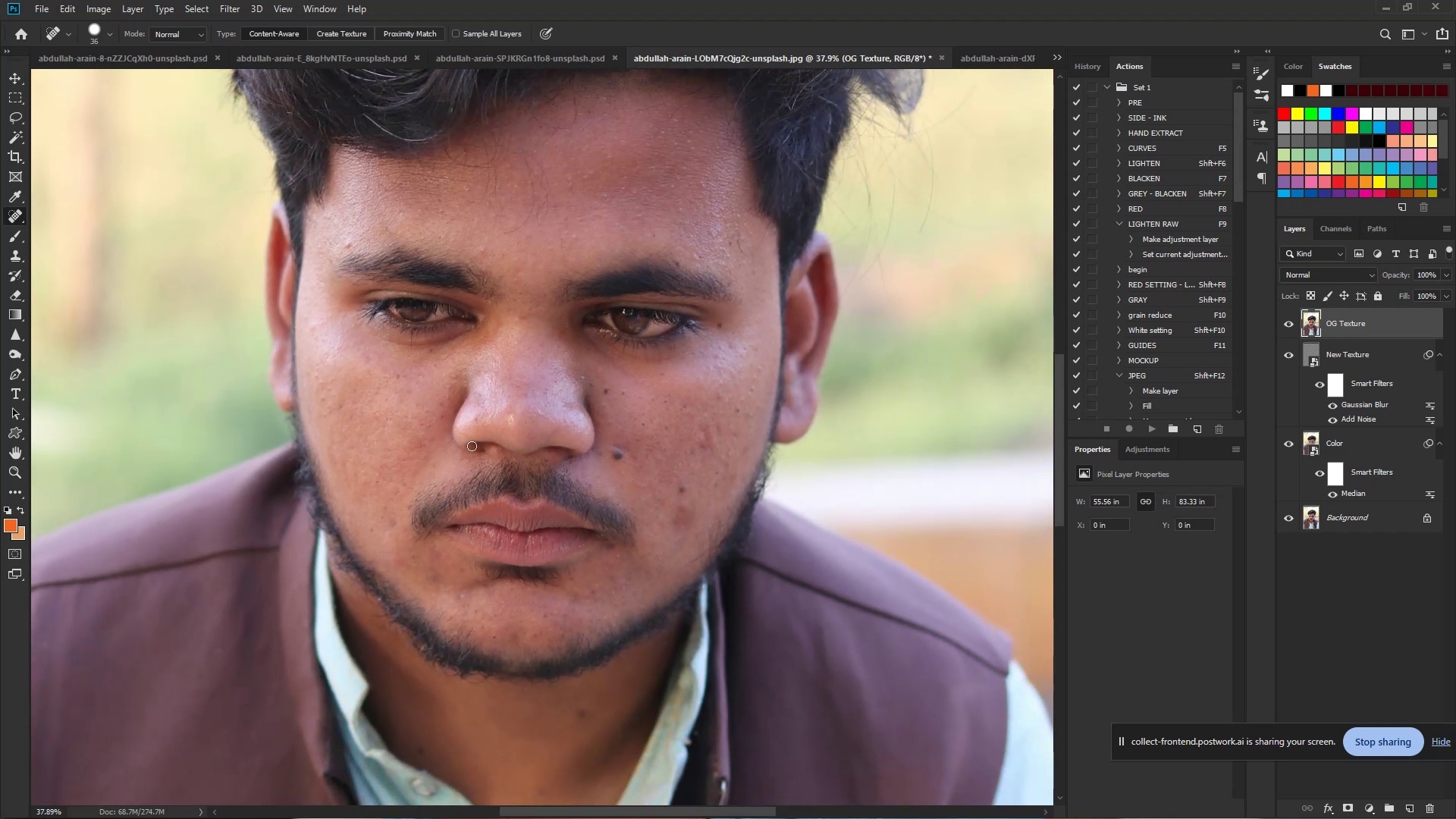 
left_click_drag(start_coordinate=[397, 416], to_coordinate=[352, 405])
 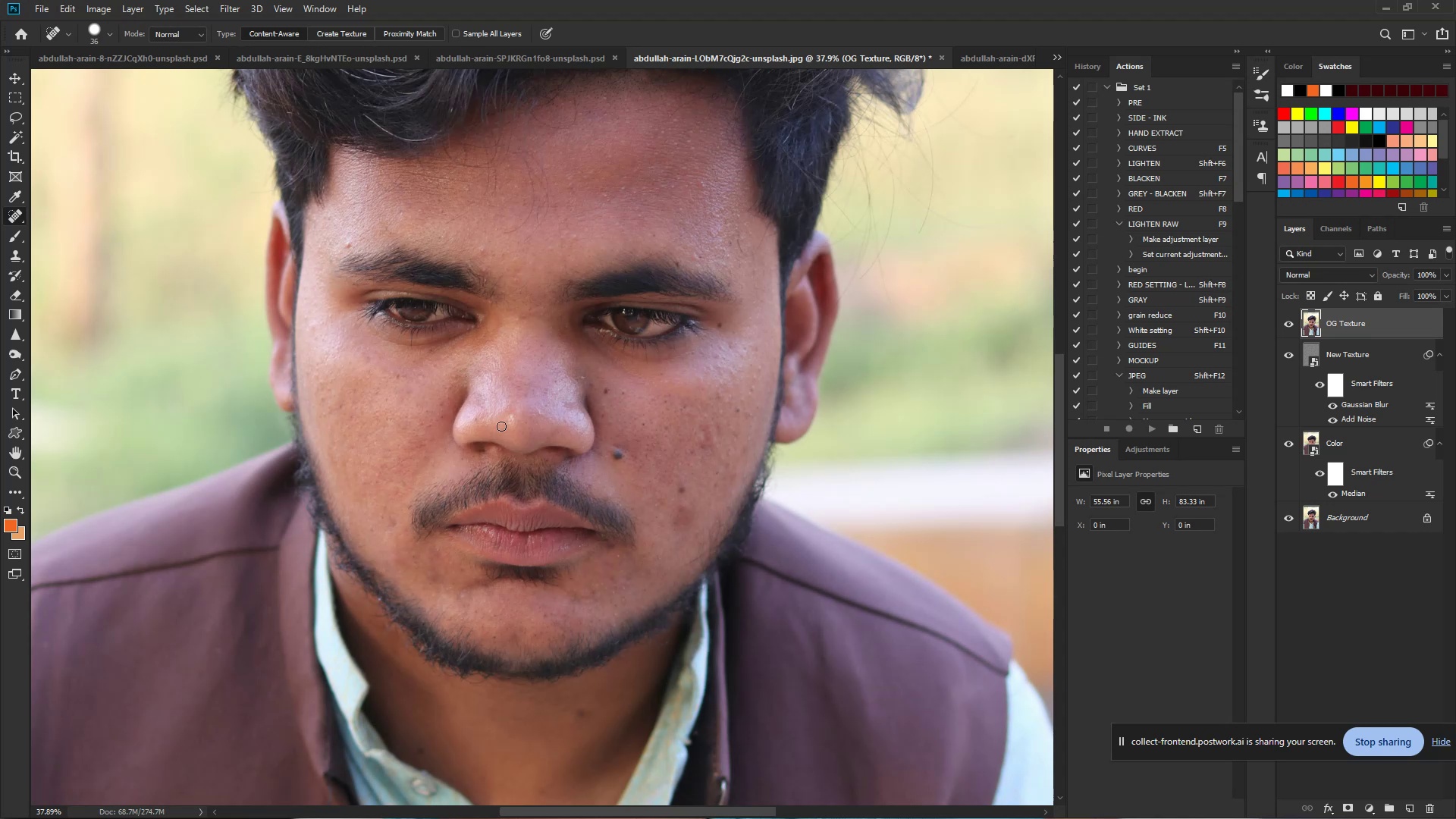 
hold_key(key=ControlLeft, duration=0.62)
 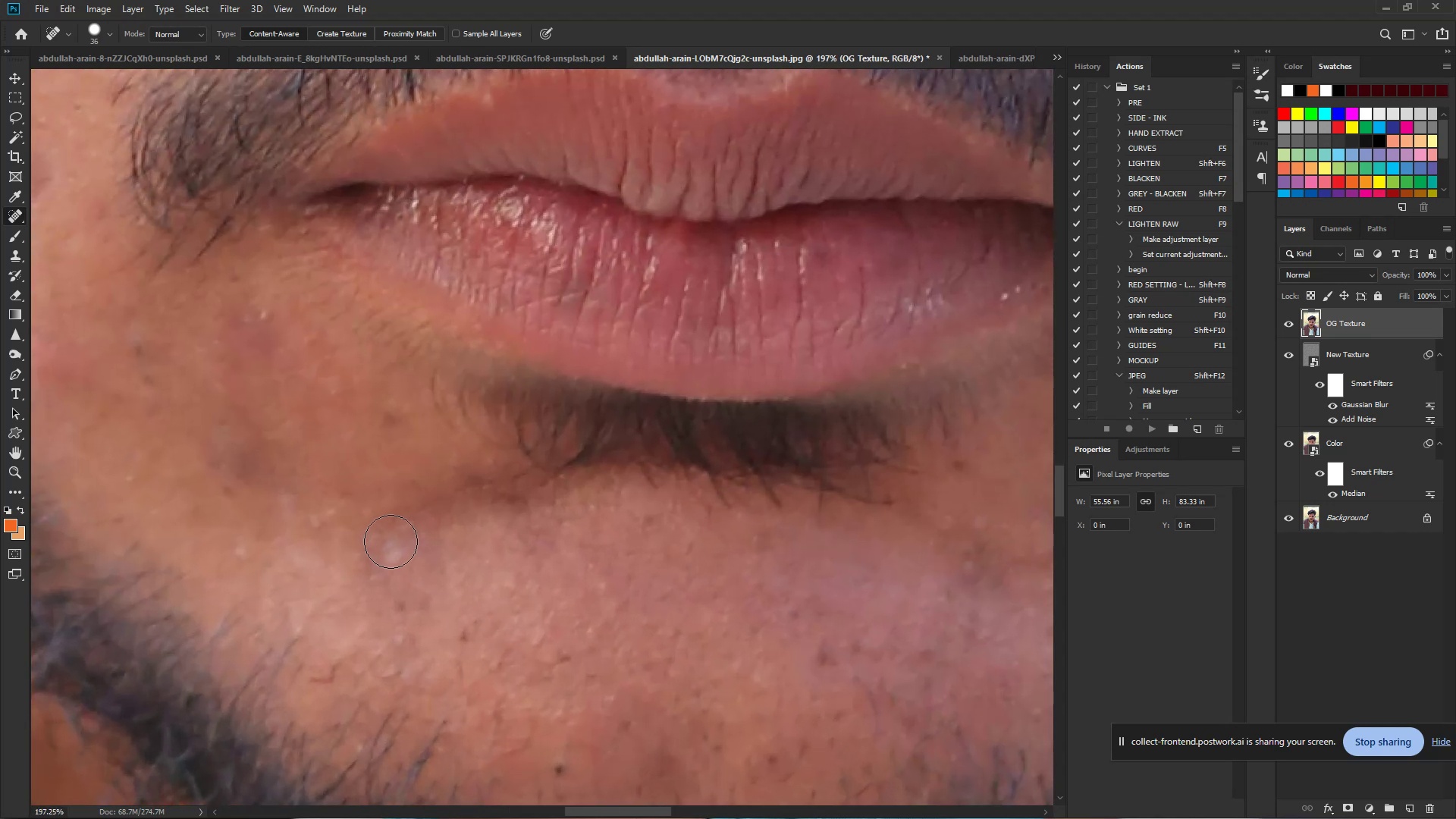 
hold_key(key=Space, duration=0.5)
 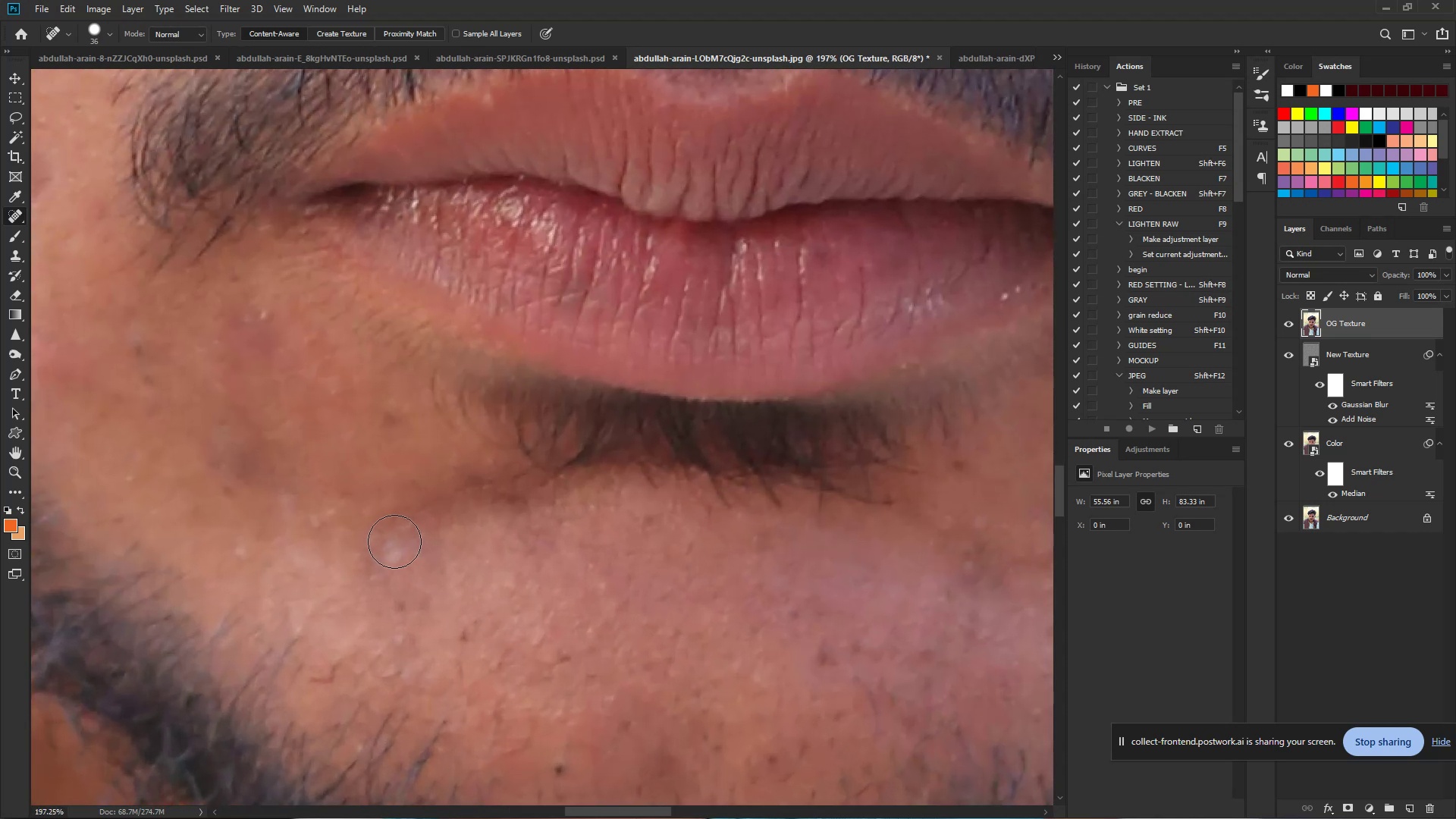 
left_click_drag(start_coordinate=[479, 606], to_coordinate=[578, 644])
 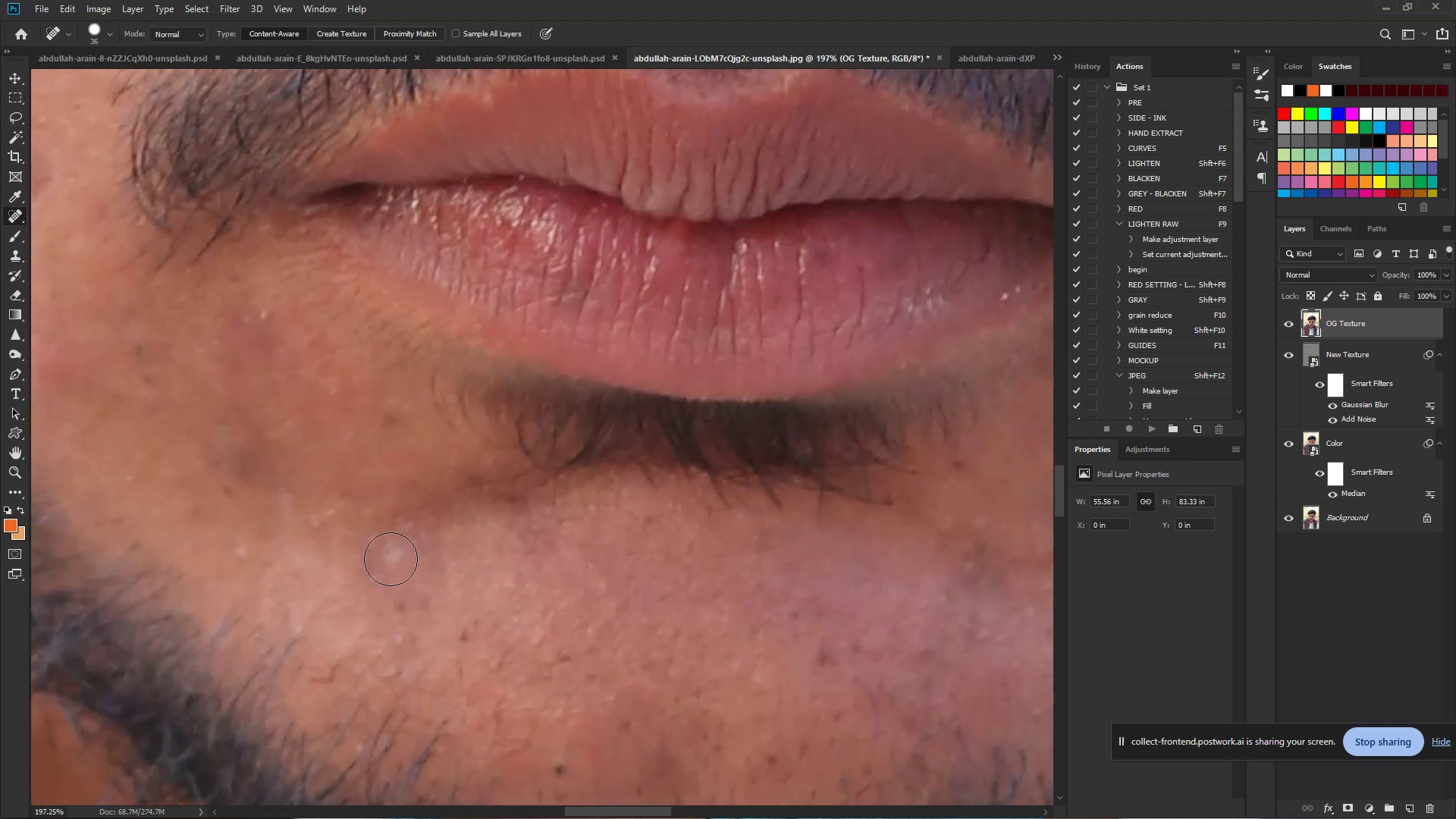 
left_click([398, 561])
 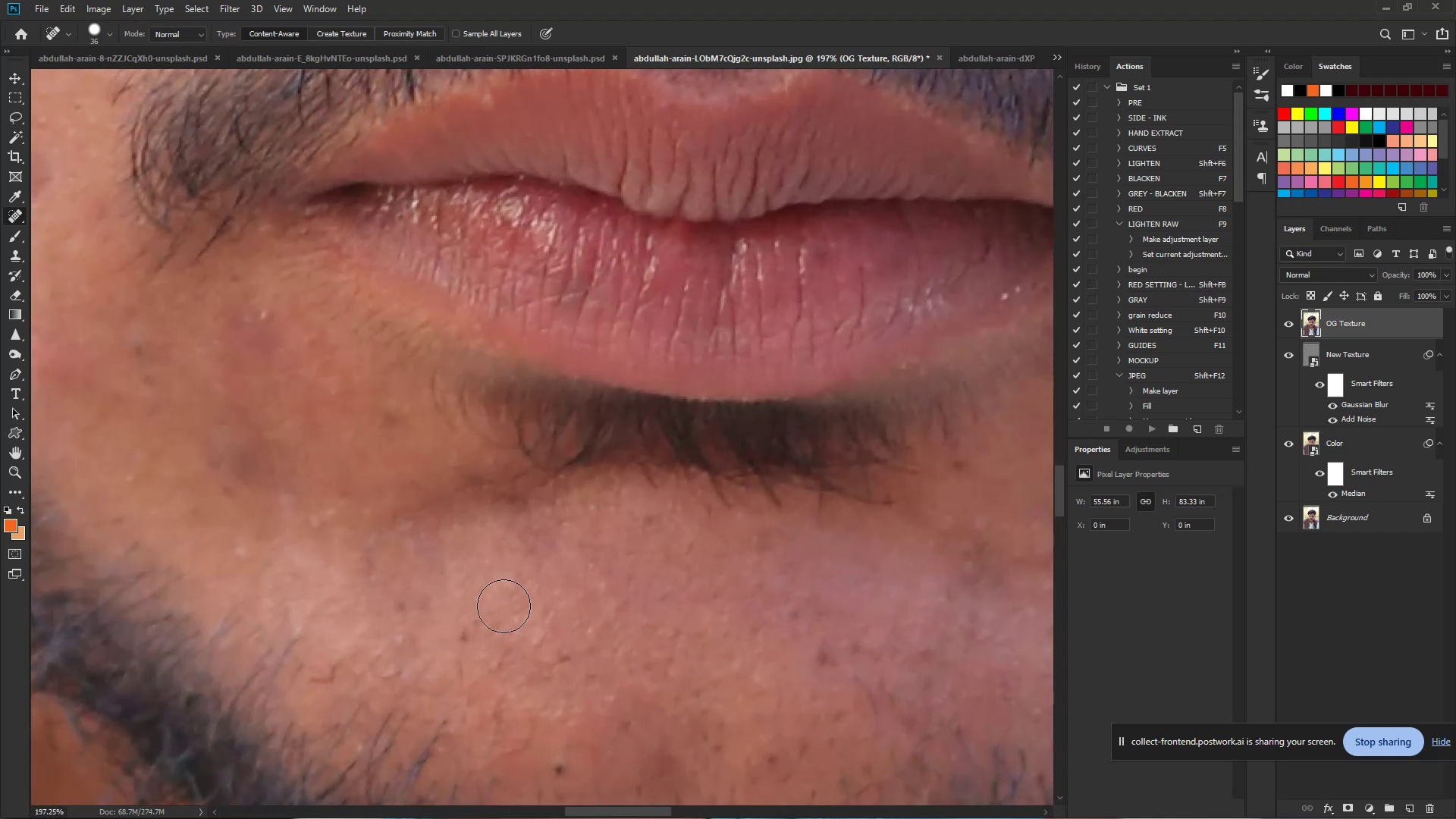 
hold_key(key=Space, duration=0.69)
 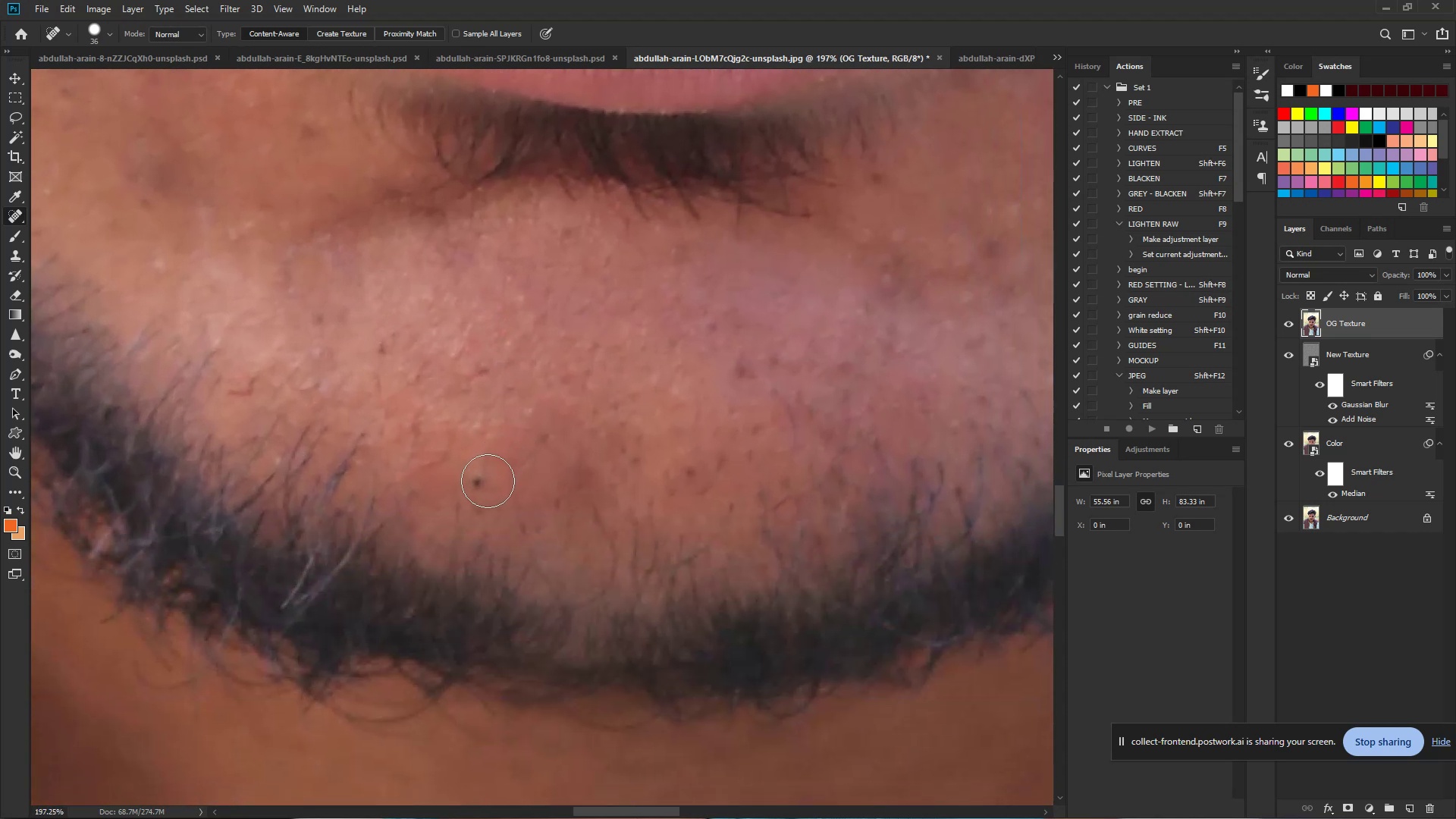 
left_click_drag(start_coordinate=[583, 647], to_coordinate=[501, 359])
 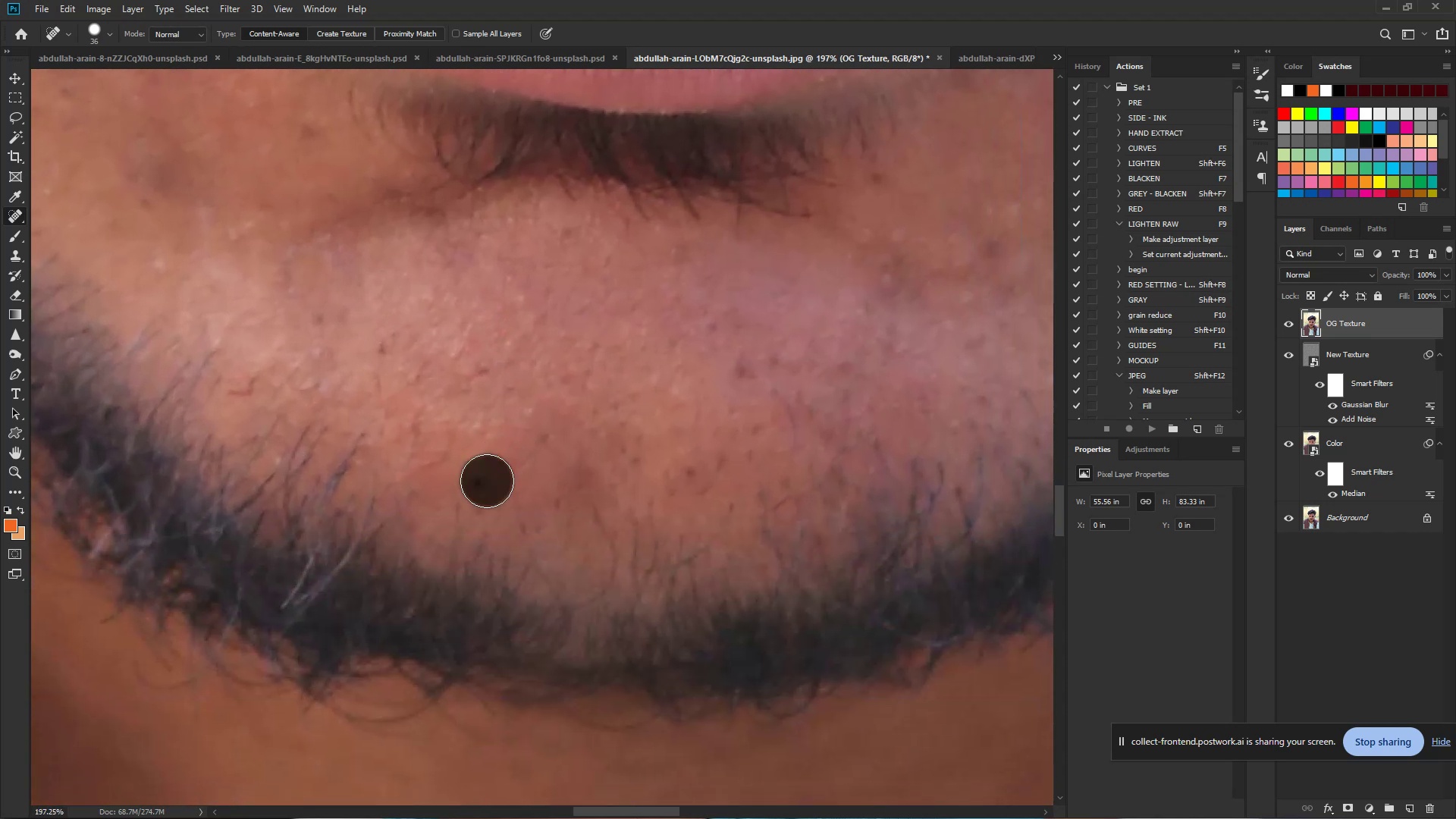 
hold_key(key=ControlLeft, duration=0.62)
 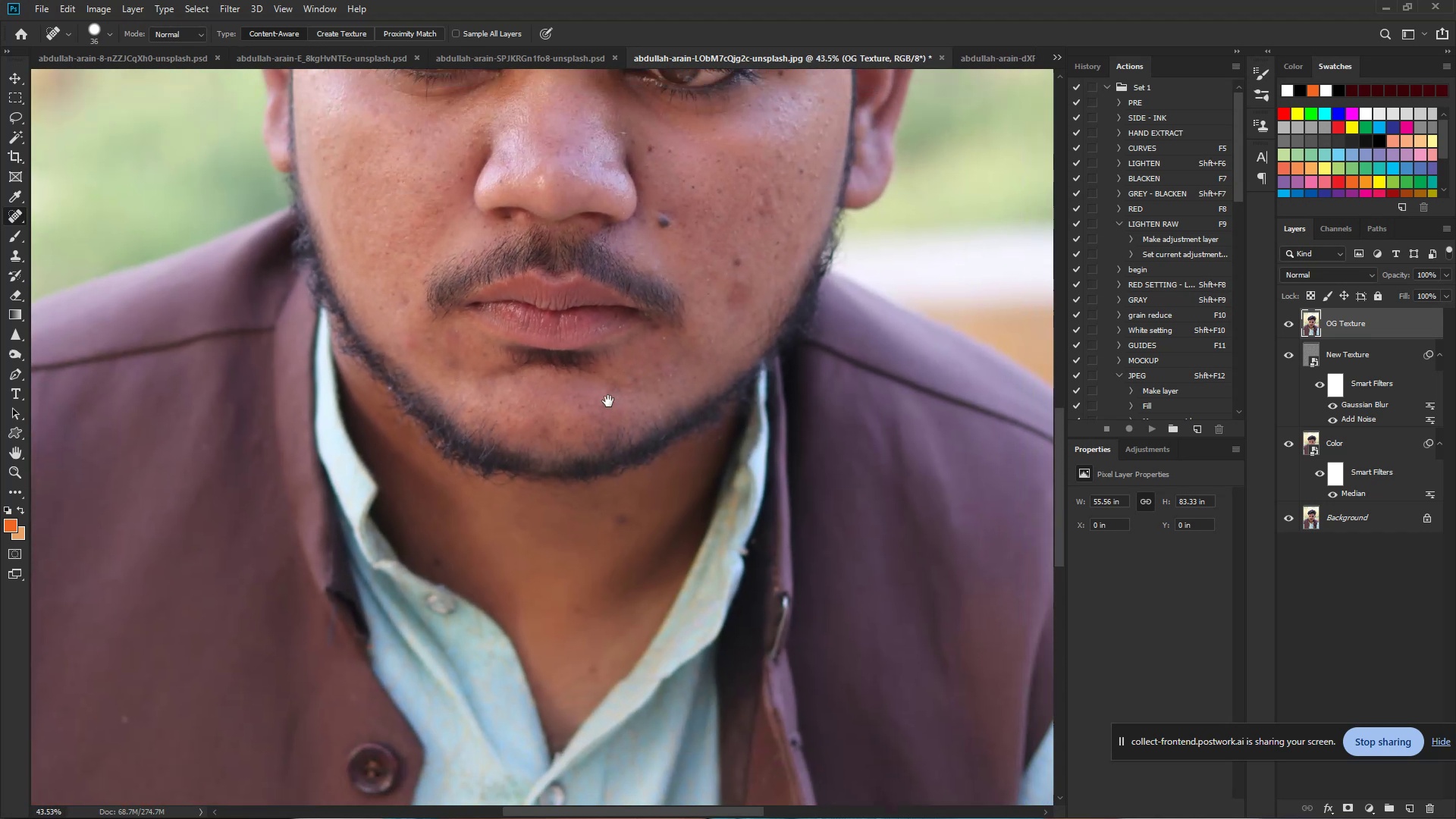 
hold_key(key=Space, duration=0.5)
 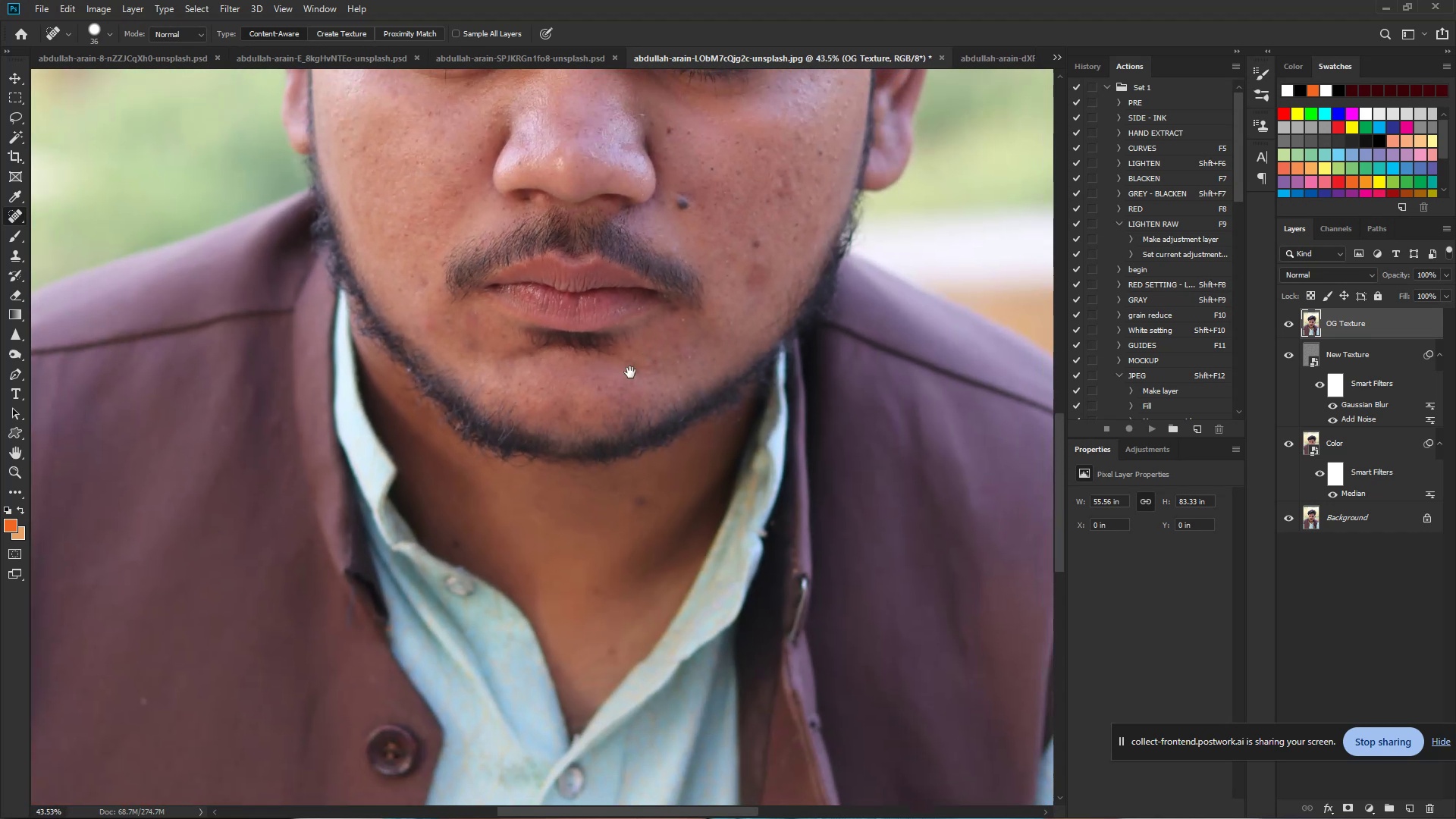 
left_click_drag(start_coordinate=[572, 381], to_coordinate=[479, 356])
 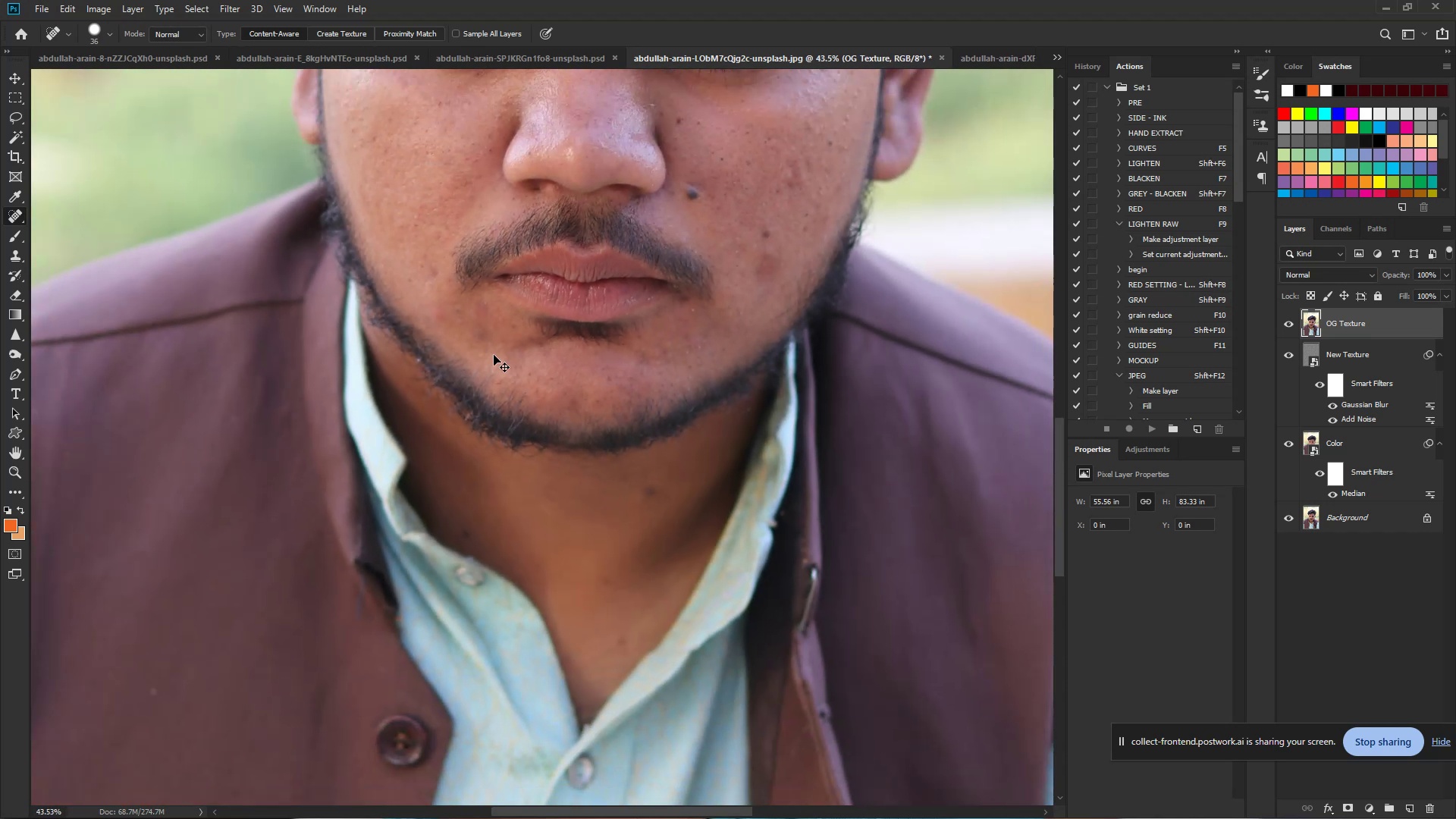 
hold_key(key=Space, duration=0.86)
 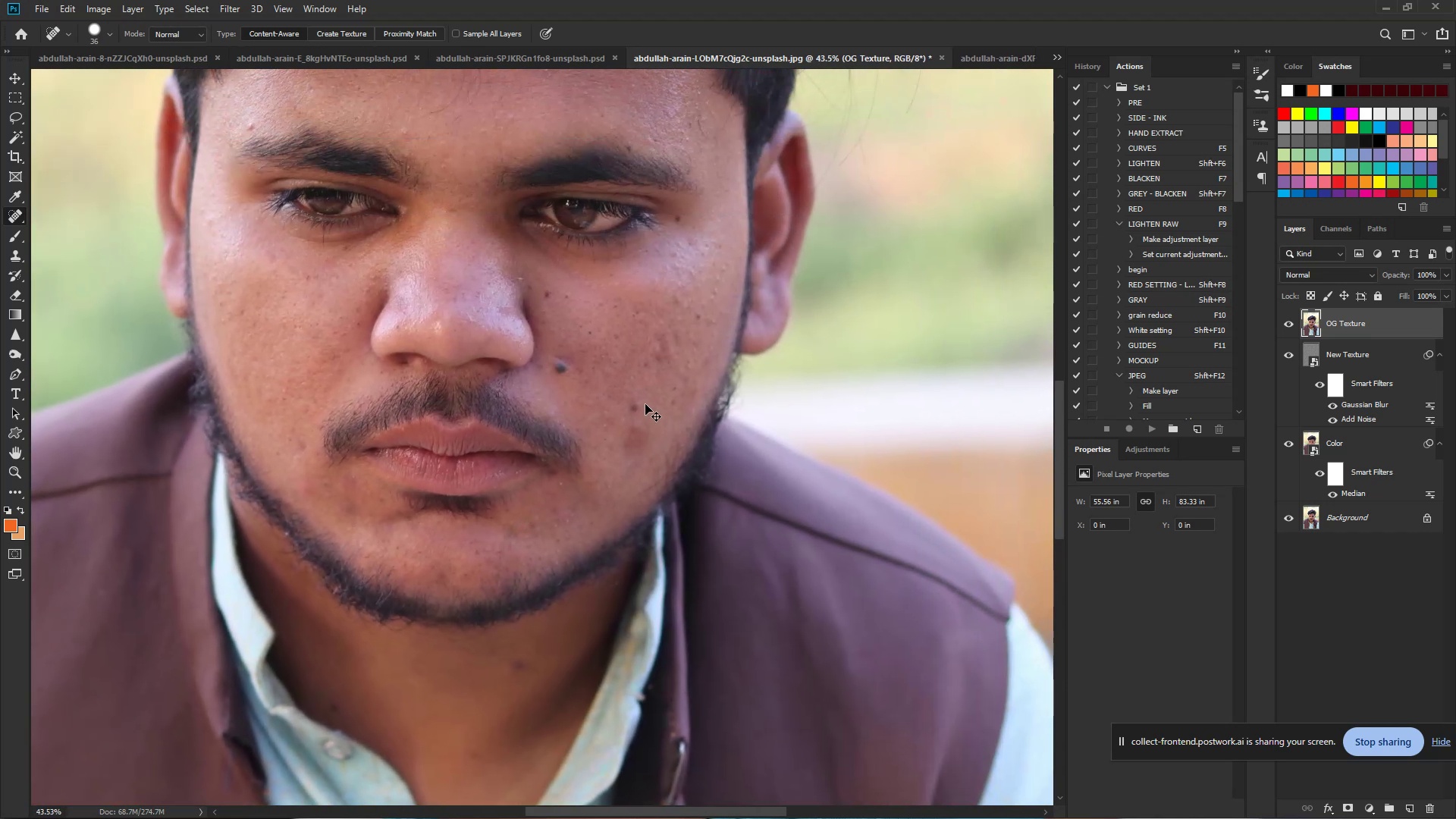 
left_click_drag(start_coordinate=[659, 344], to_coordinate=[527, 518])
 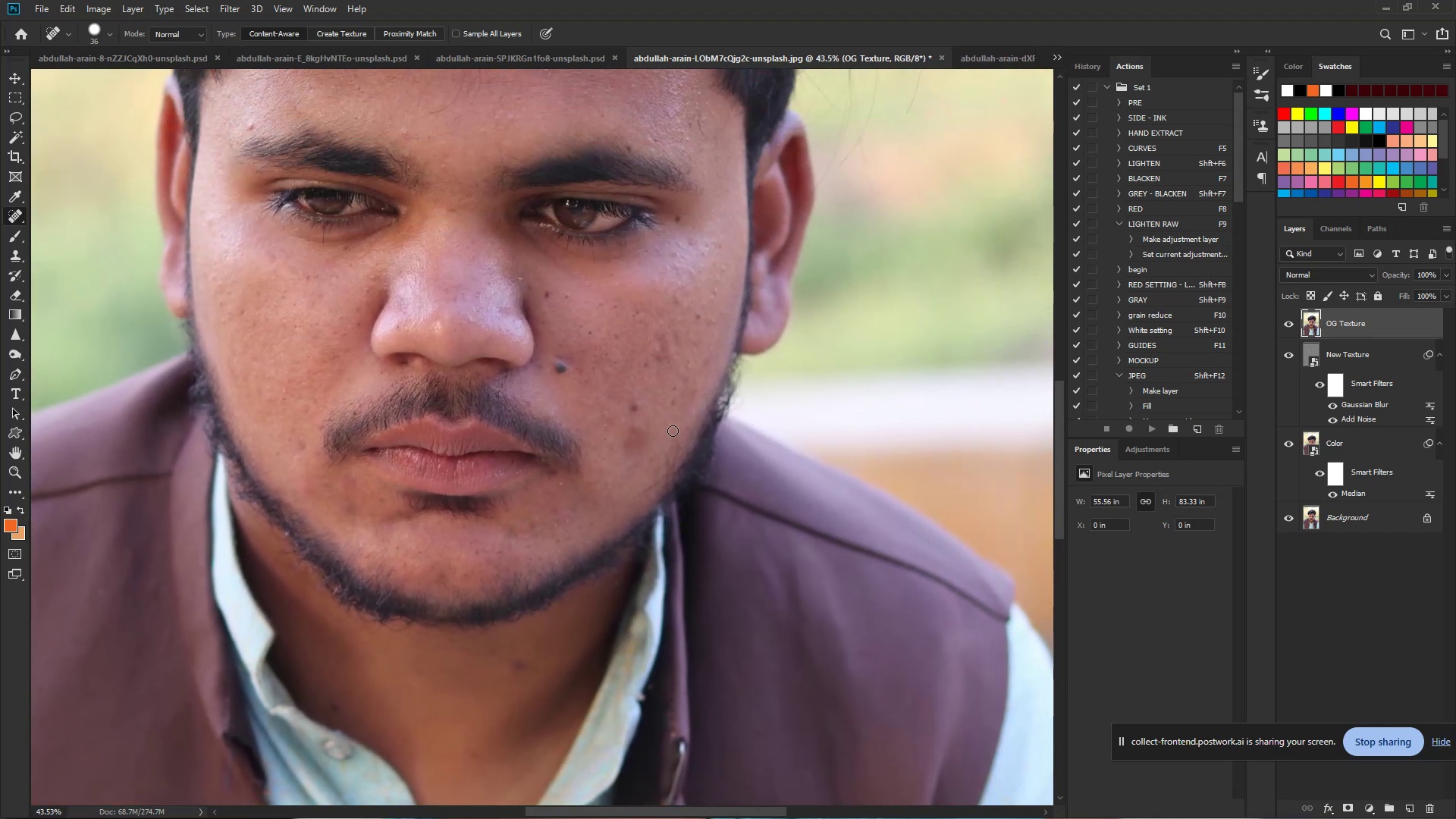 
hold_key(key=ControlLeft, duration=0.63)
 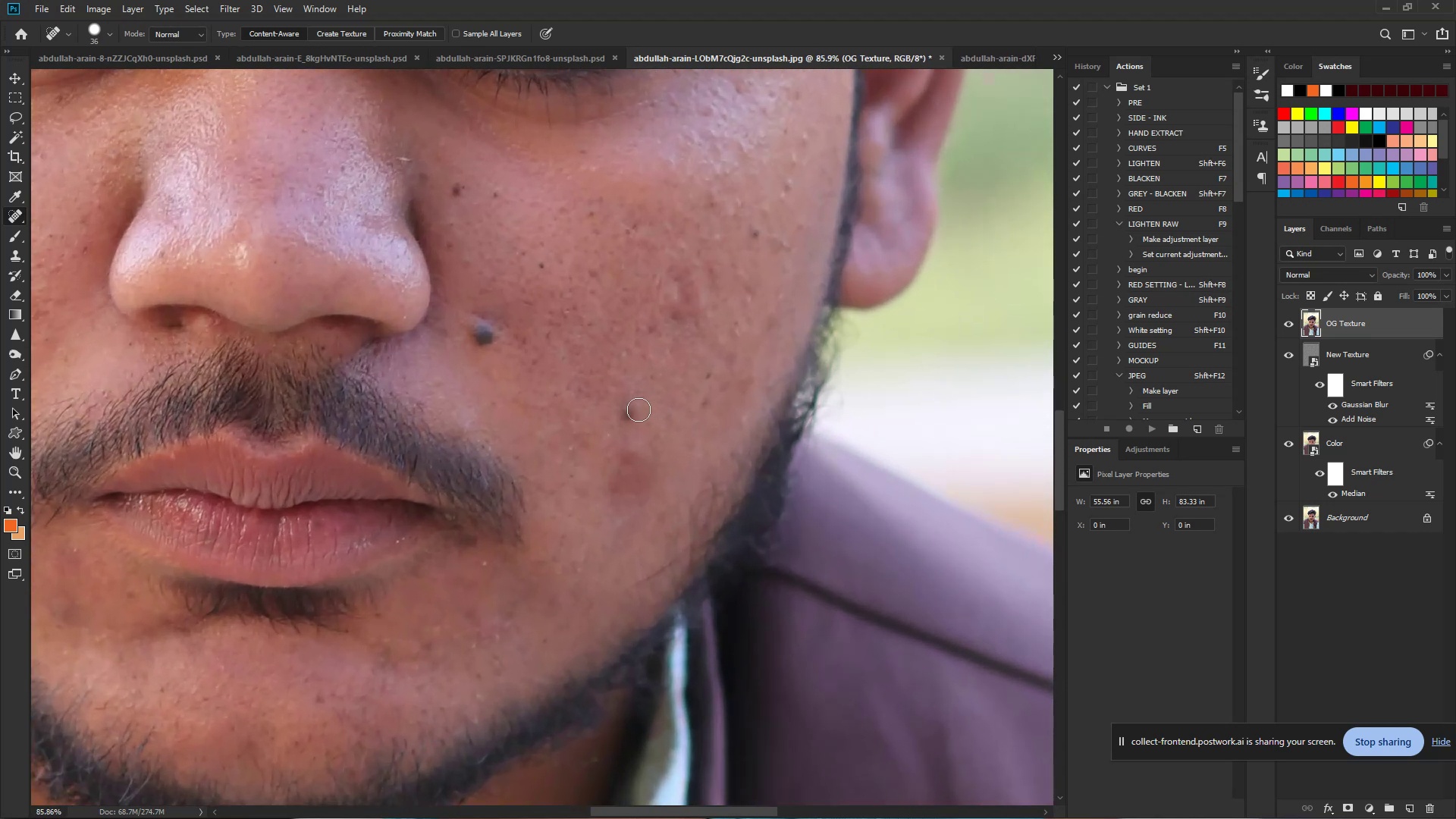 
hold_key(key=Space, duration=0.53)
 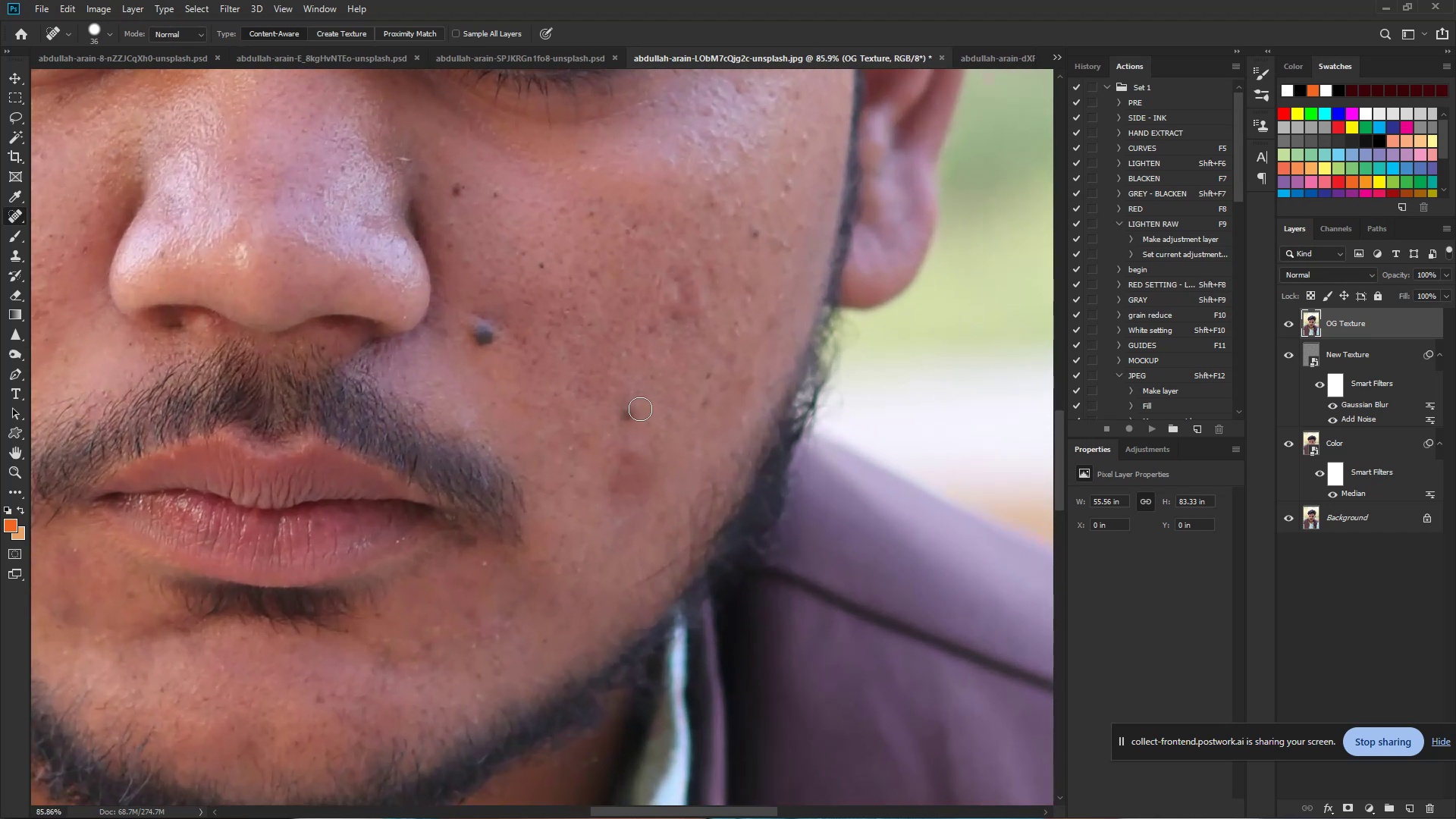 
left_click_drag(start_coordinate=[641, 402], to_coordinate=[688, 420])
 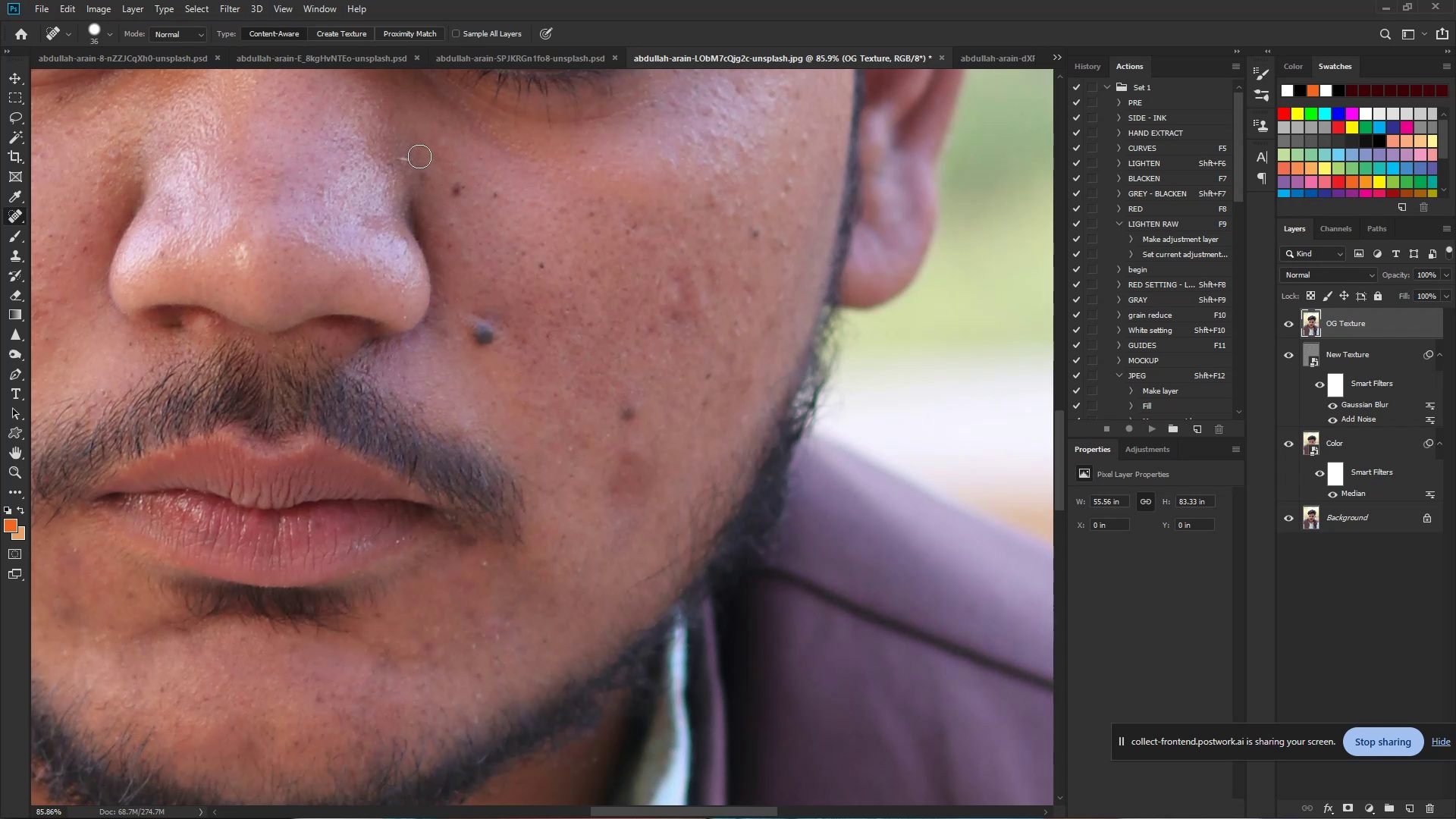 
double_click([387, 165])
 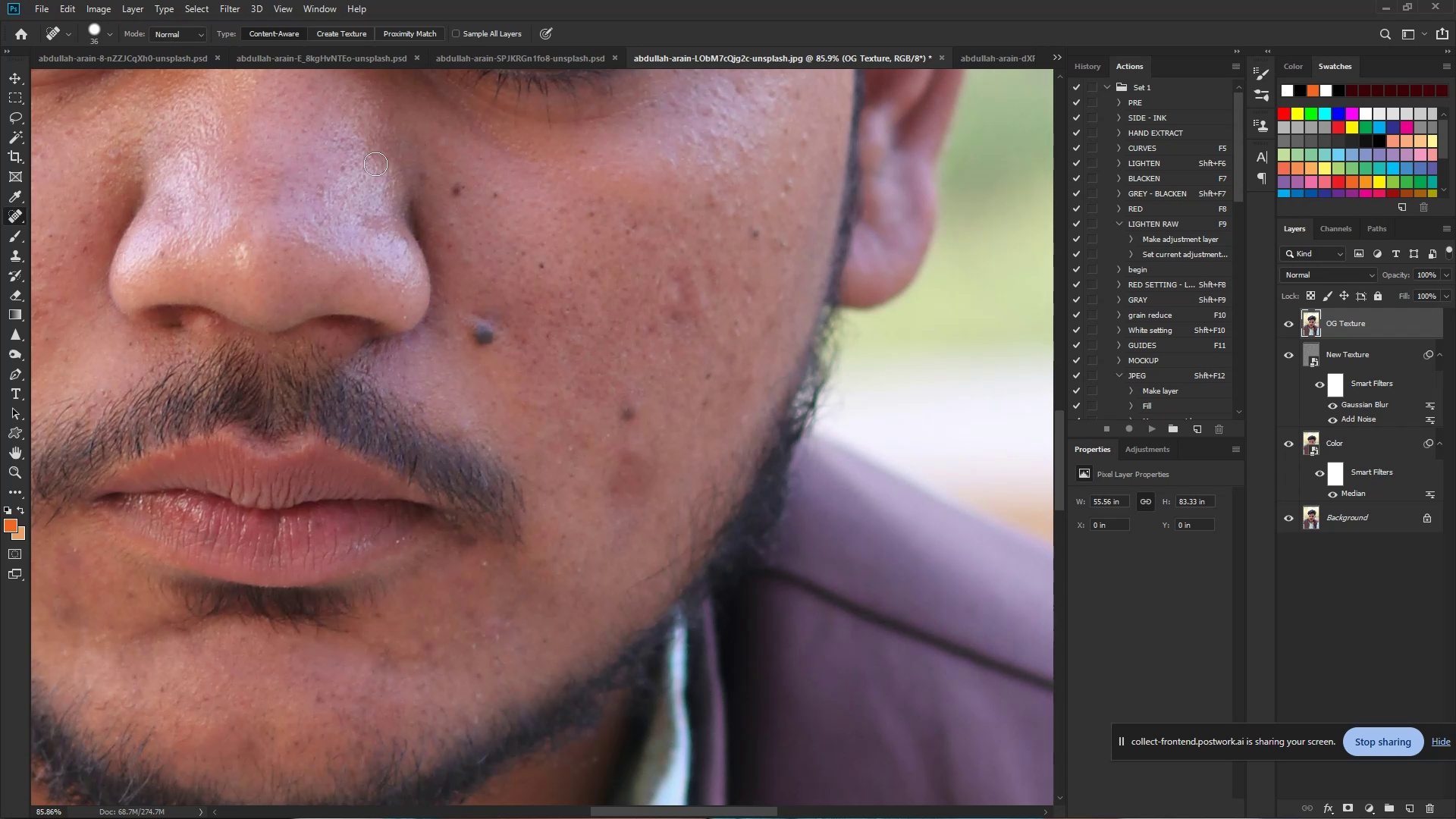 
hold_key(key=Space, duration=0.89)
 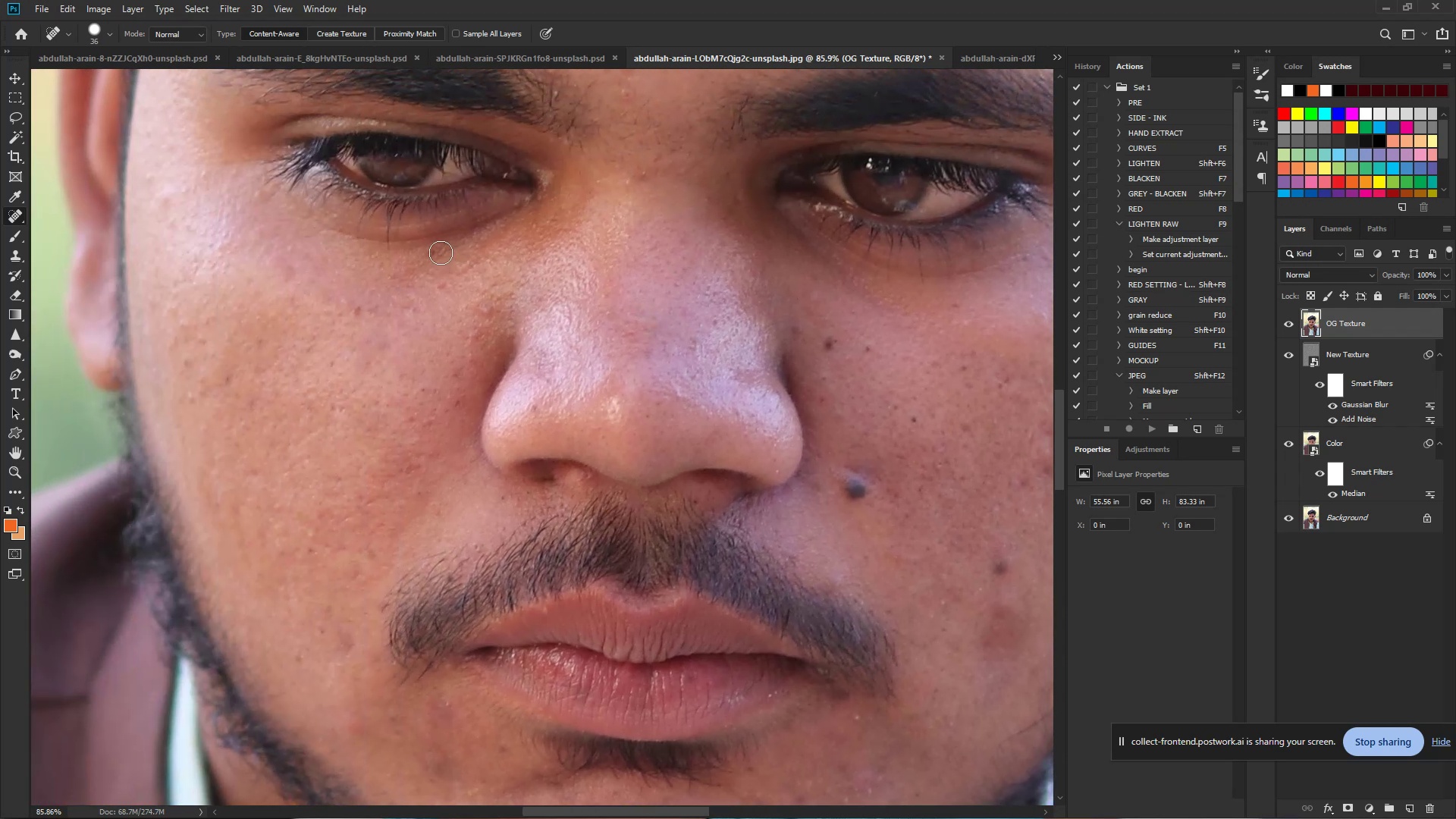 
left_click_drag(start_coordinate=[270, 162], to_coordinate=[642, 315])
 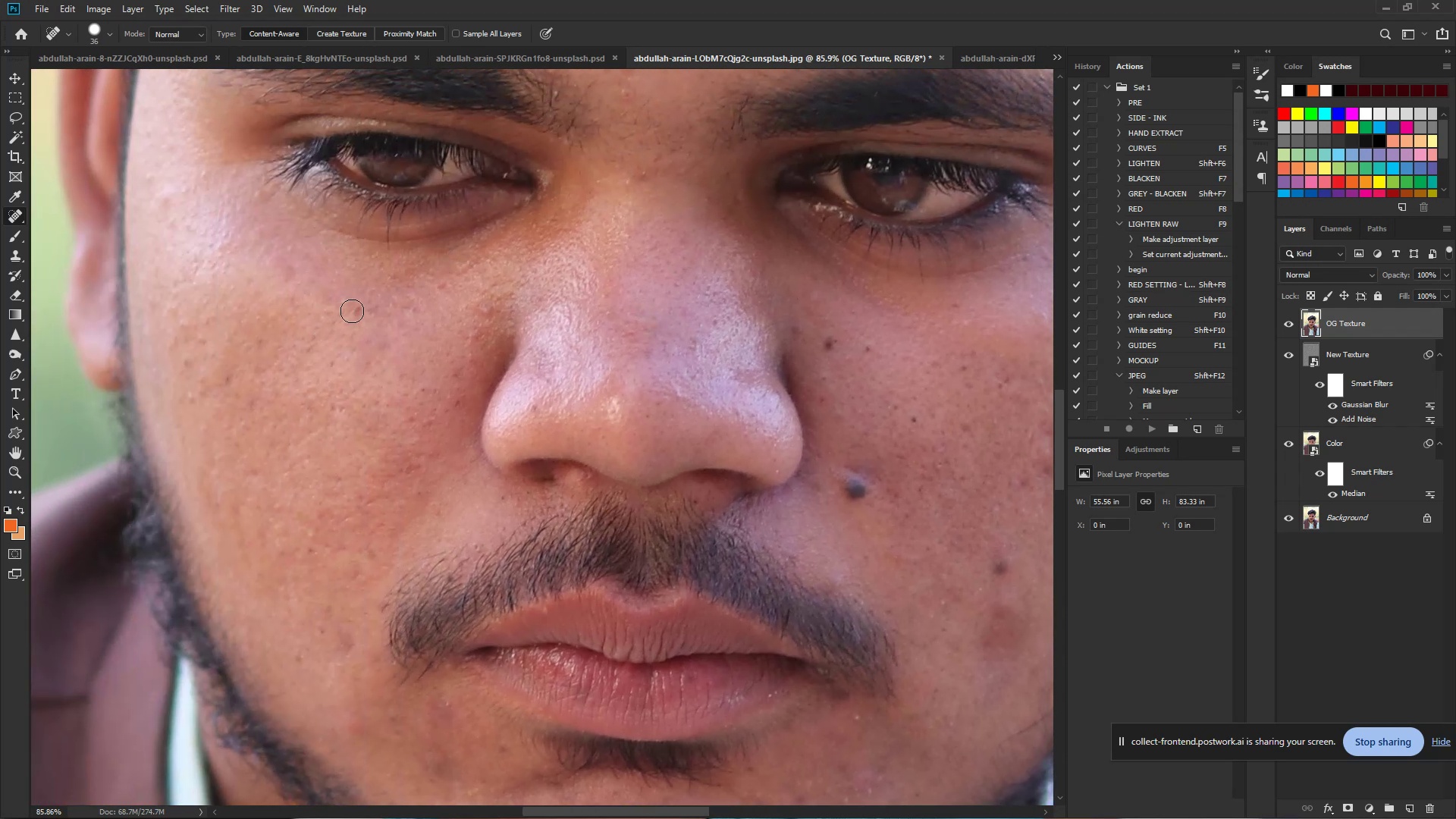 
double_click([379, 309])
 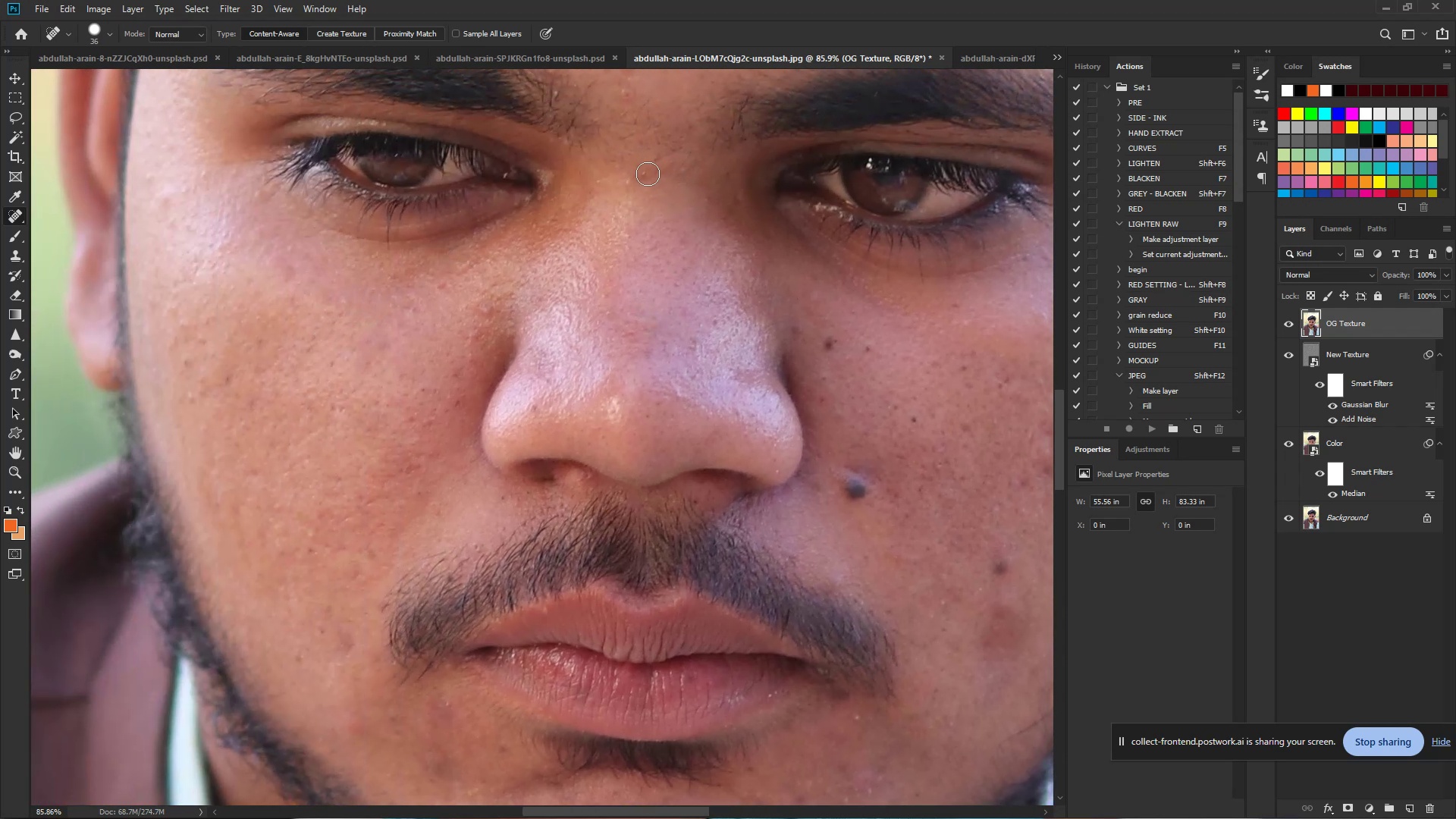 
left_click([648, 174])
 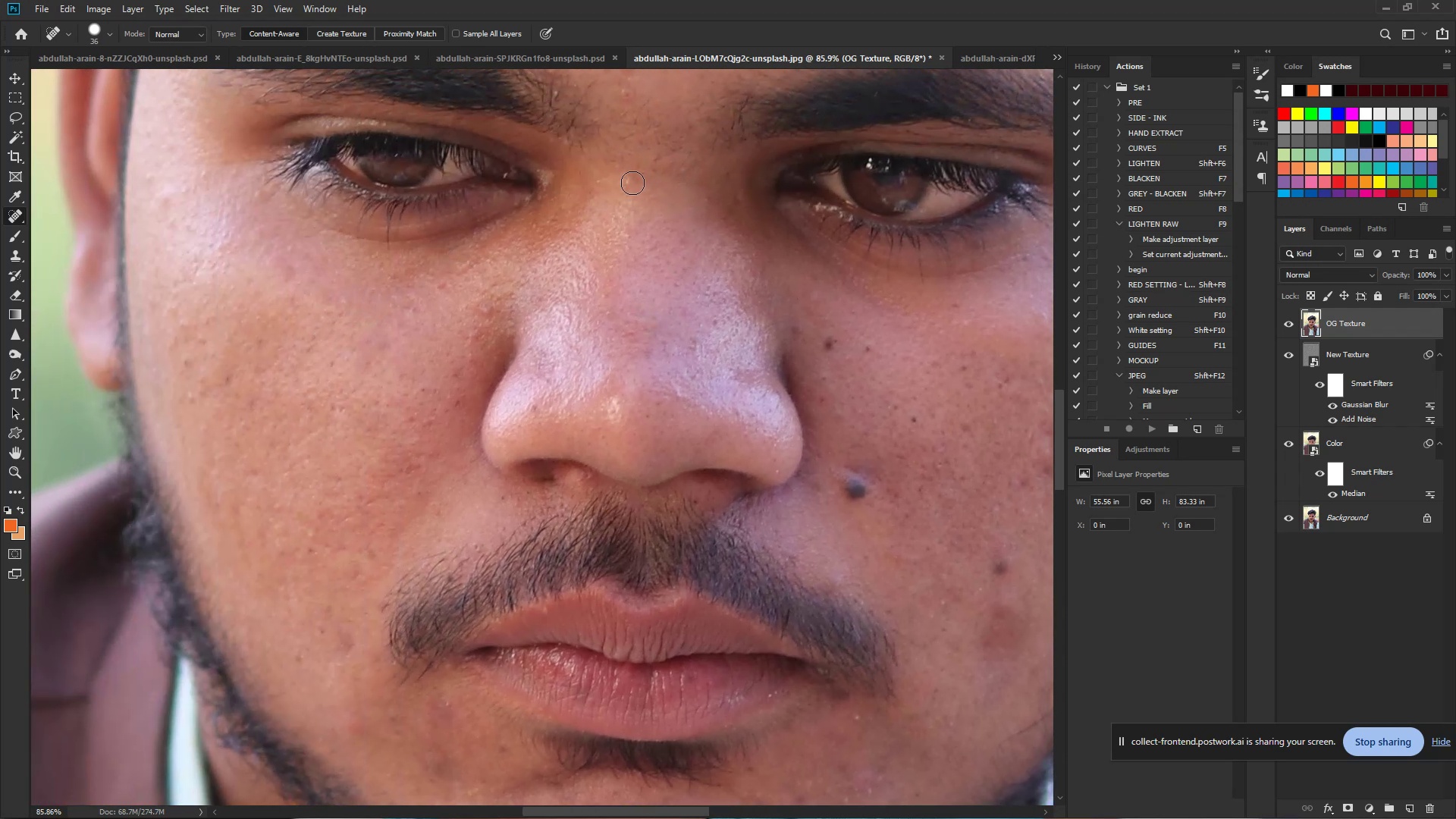 
left_click([627, 184])
 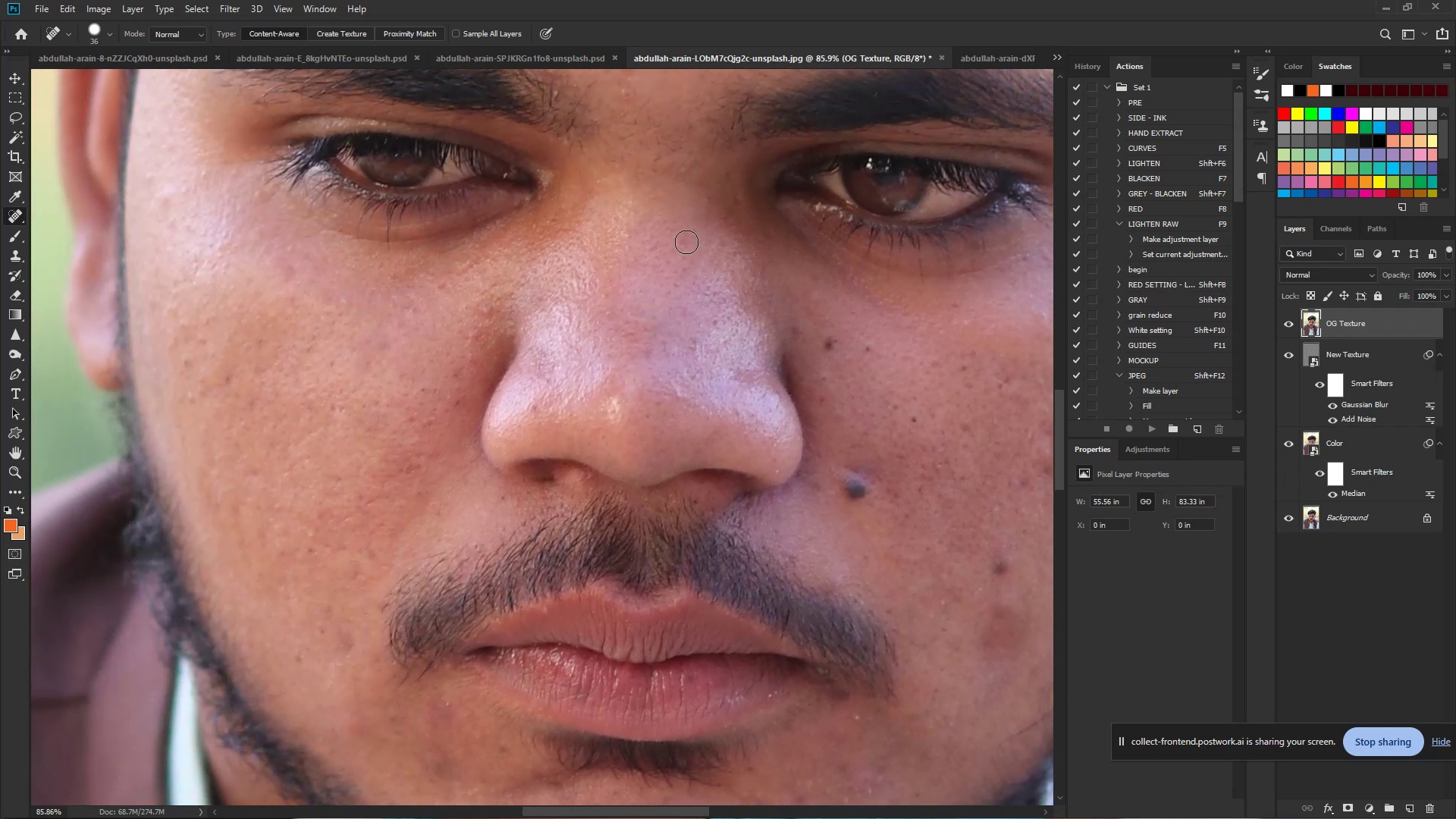 
hold_key(key=ControlLeft, duration=0.79)
 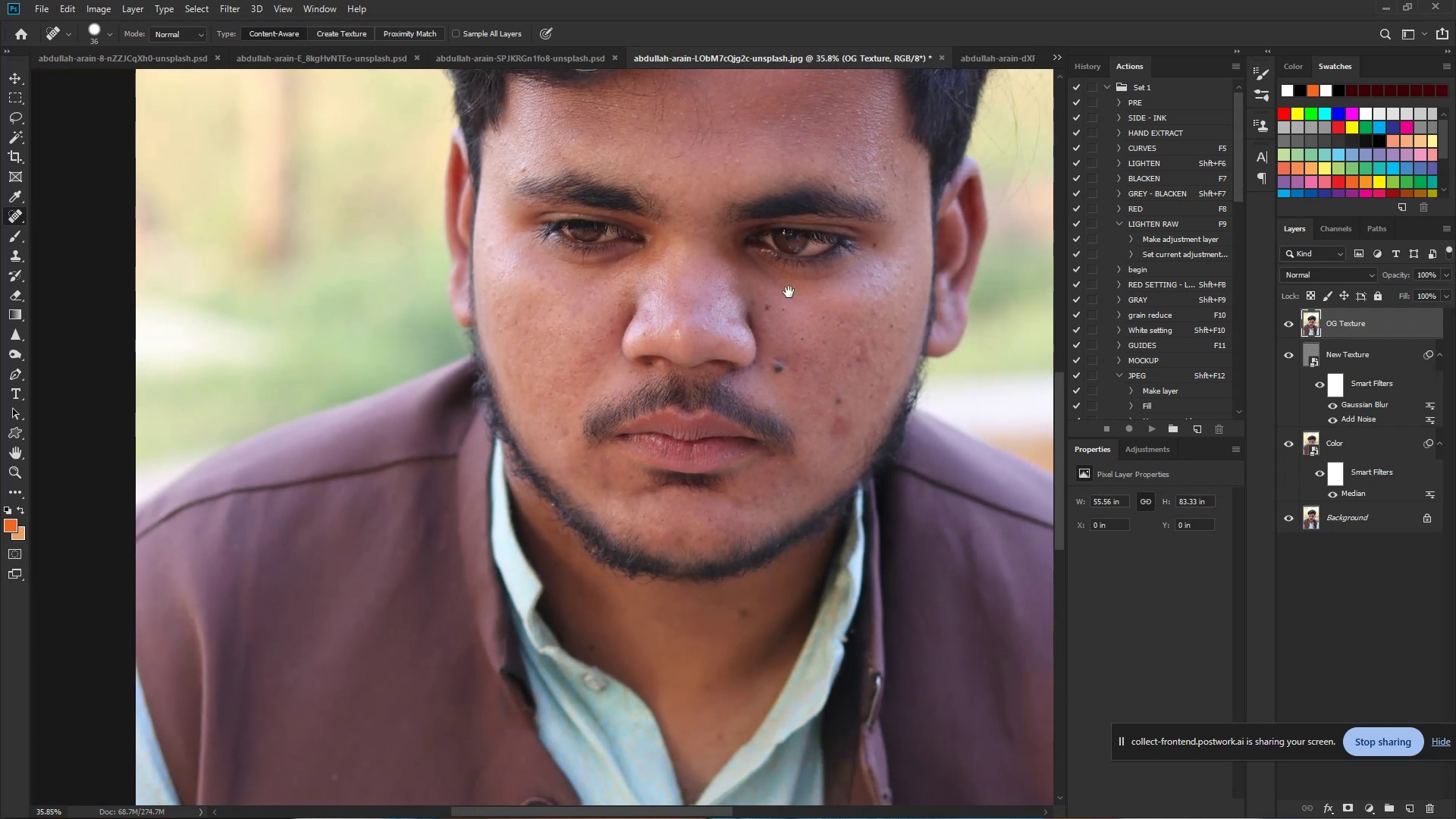 
hold_key(key=Space, duration=0.63)
 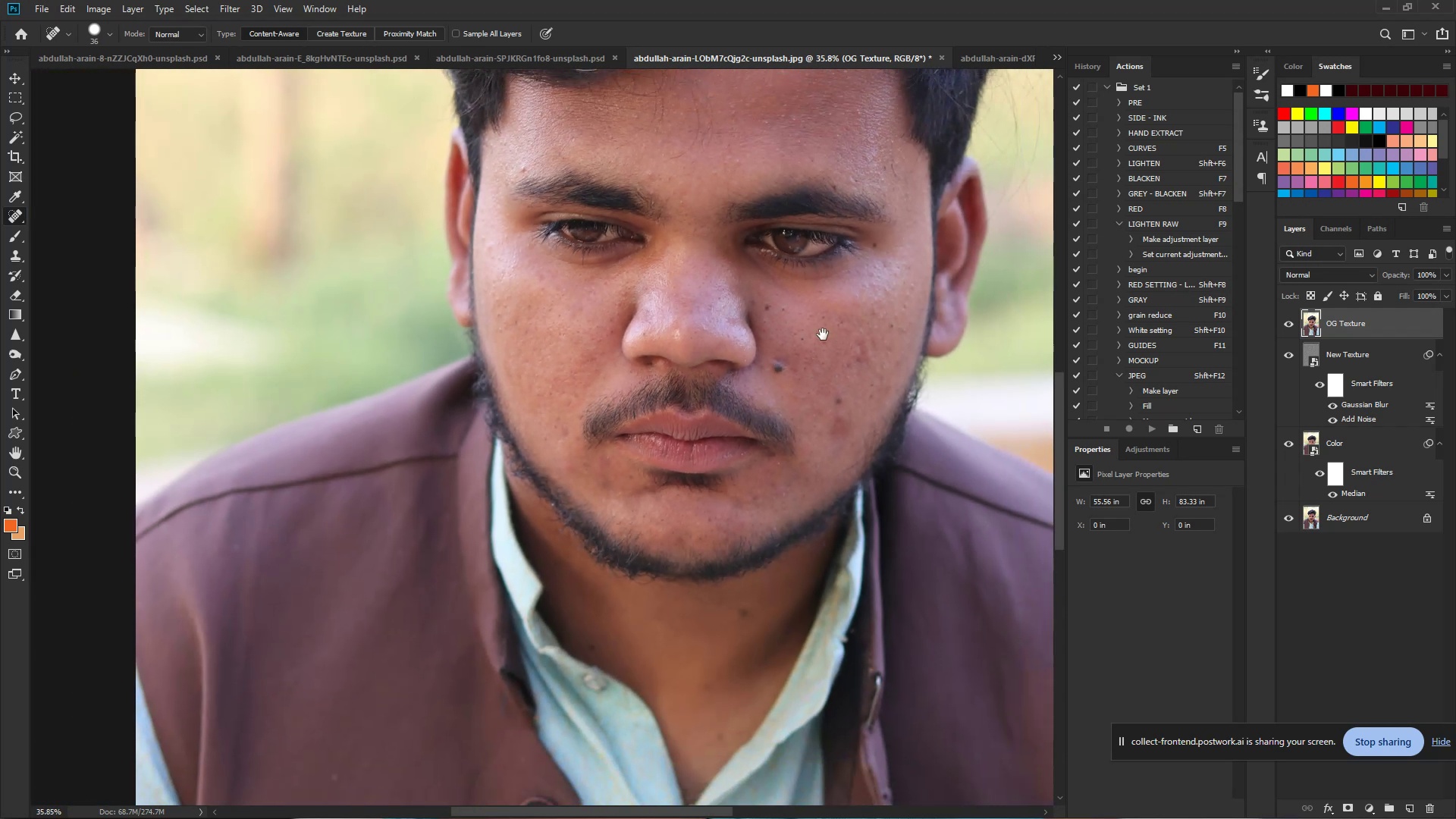 
left_click_drag(start_coordinate=[723, 281], to_coordinate=[666, 273])
 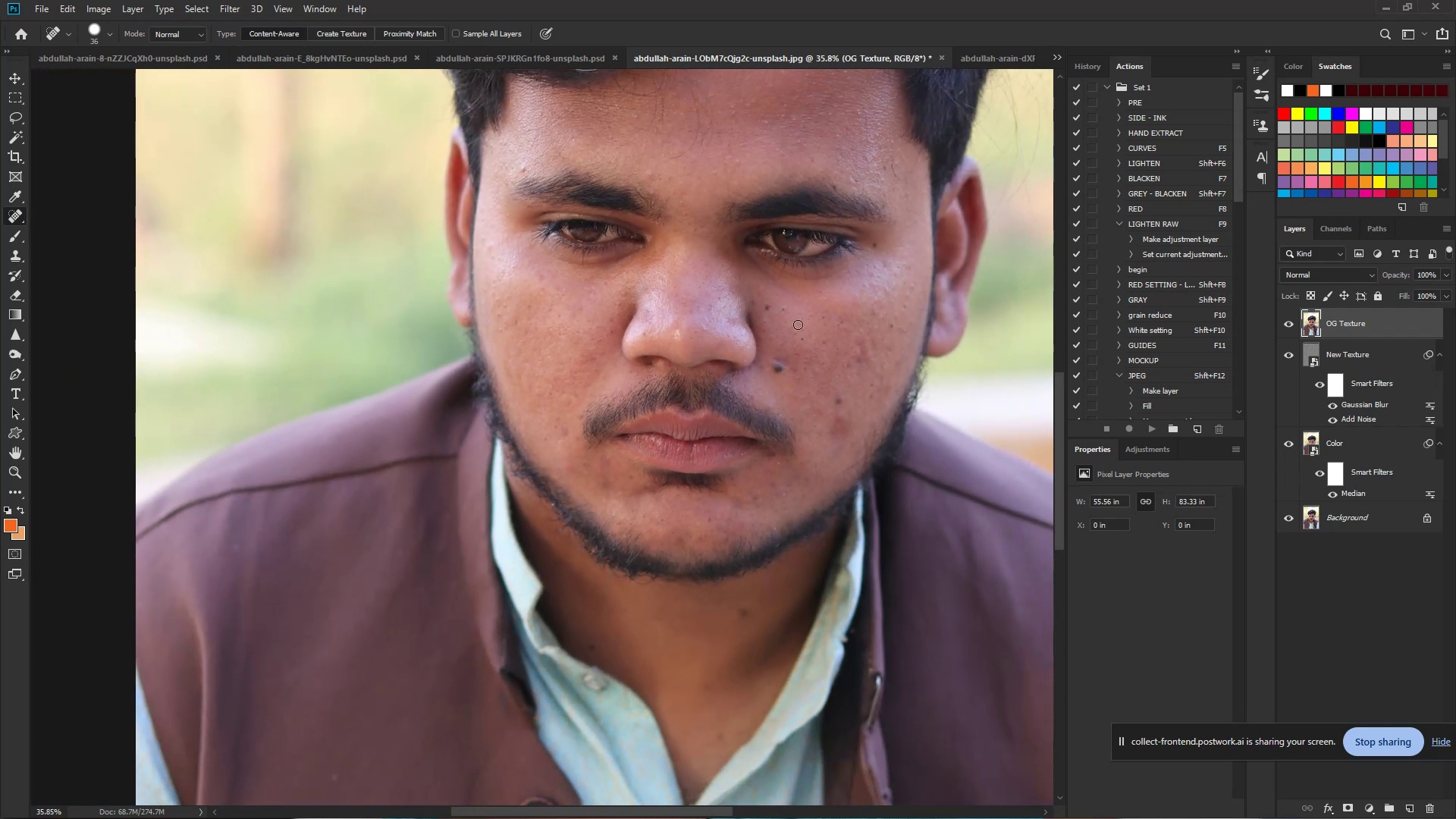 
hold_key(key=Space, duration=0.82)
 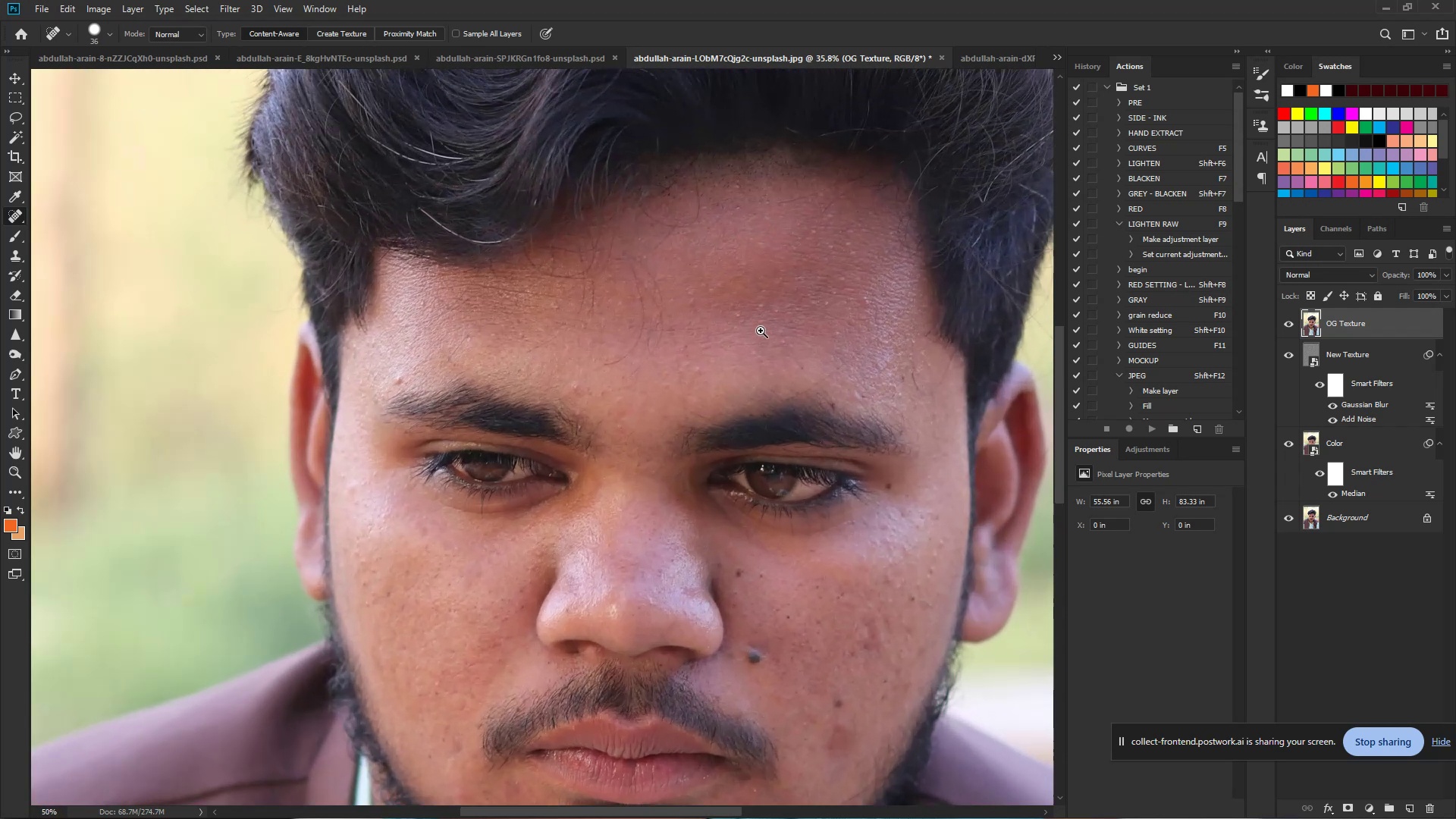 
left_click_drag(start_coordinate=[736, 221], to_coordinate=[703, 414])
 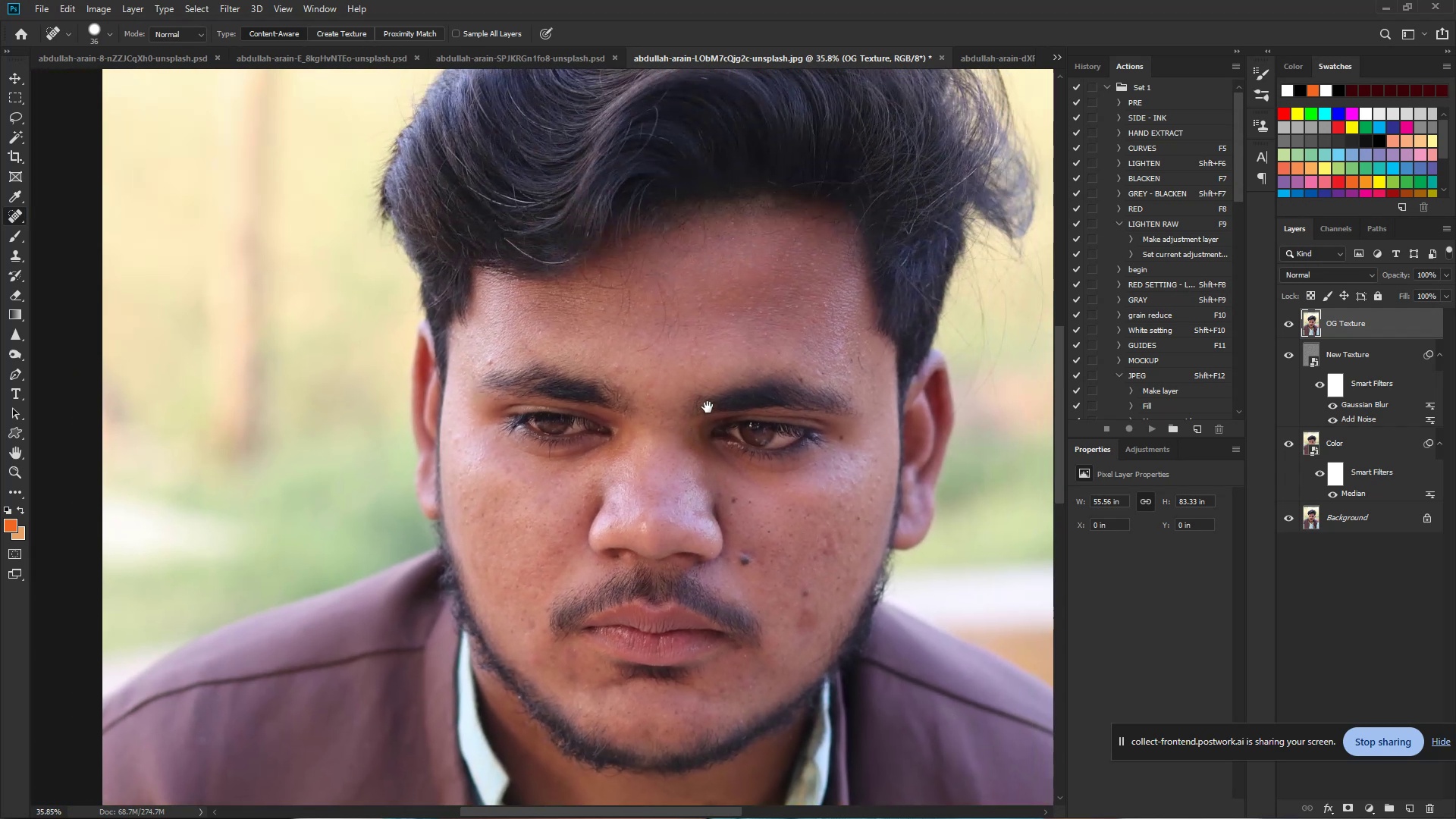 
hold_key(key=ControlLeft, duration=0.66)
 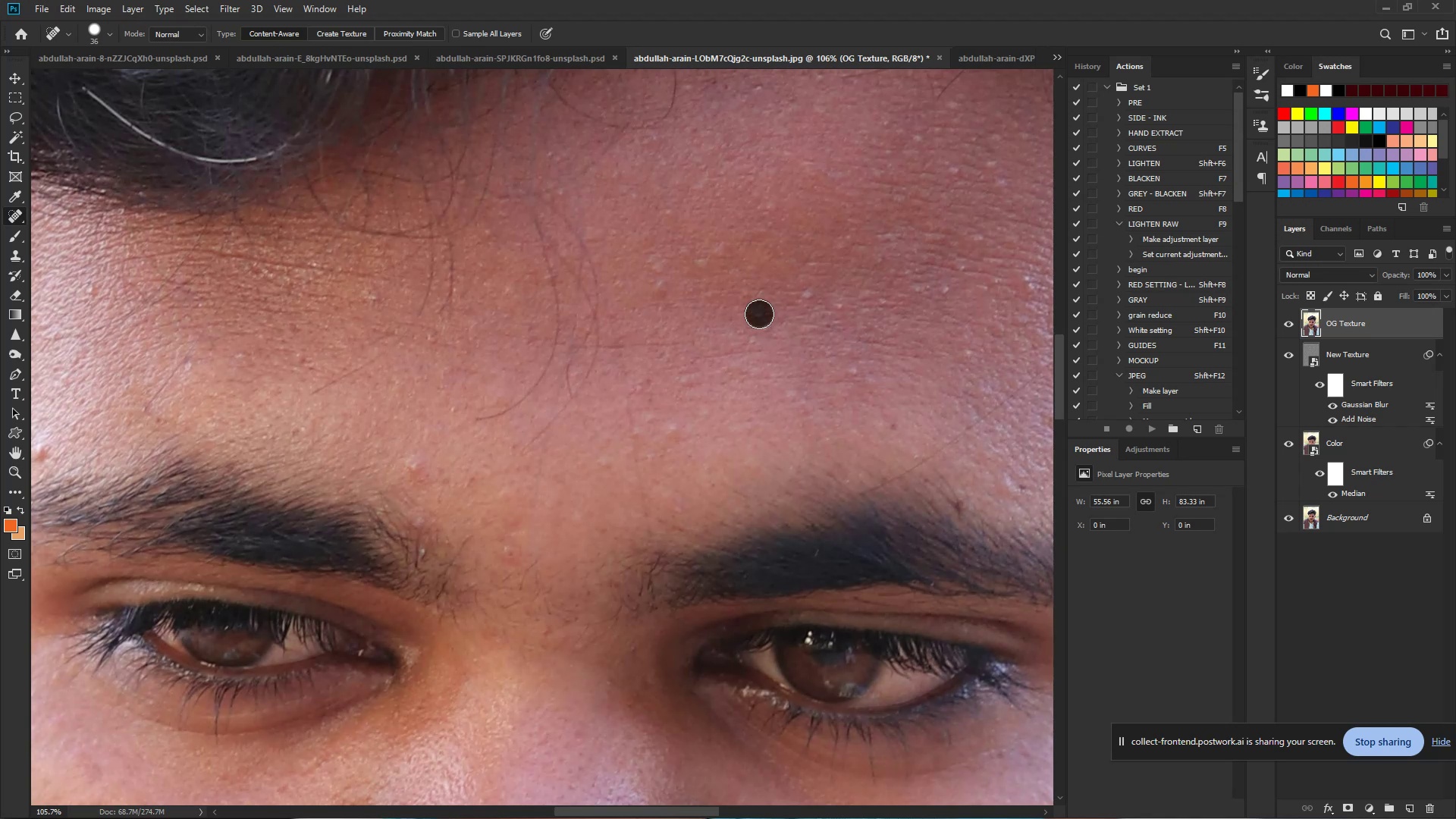 
hold_key(key=Space, duration=0.5)
 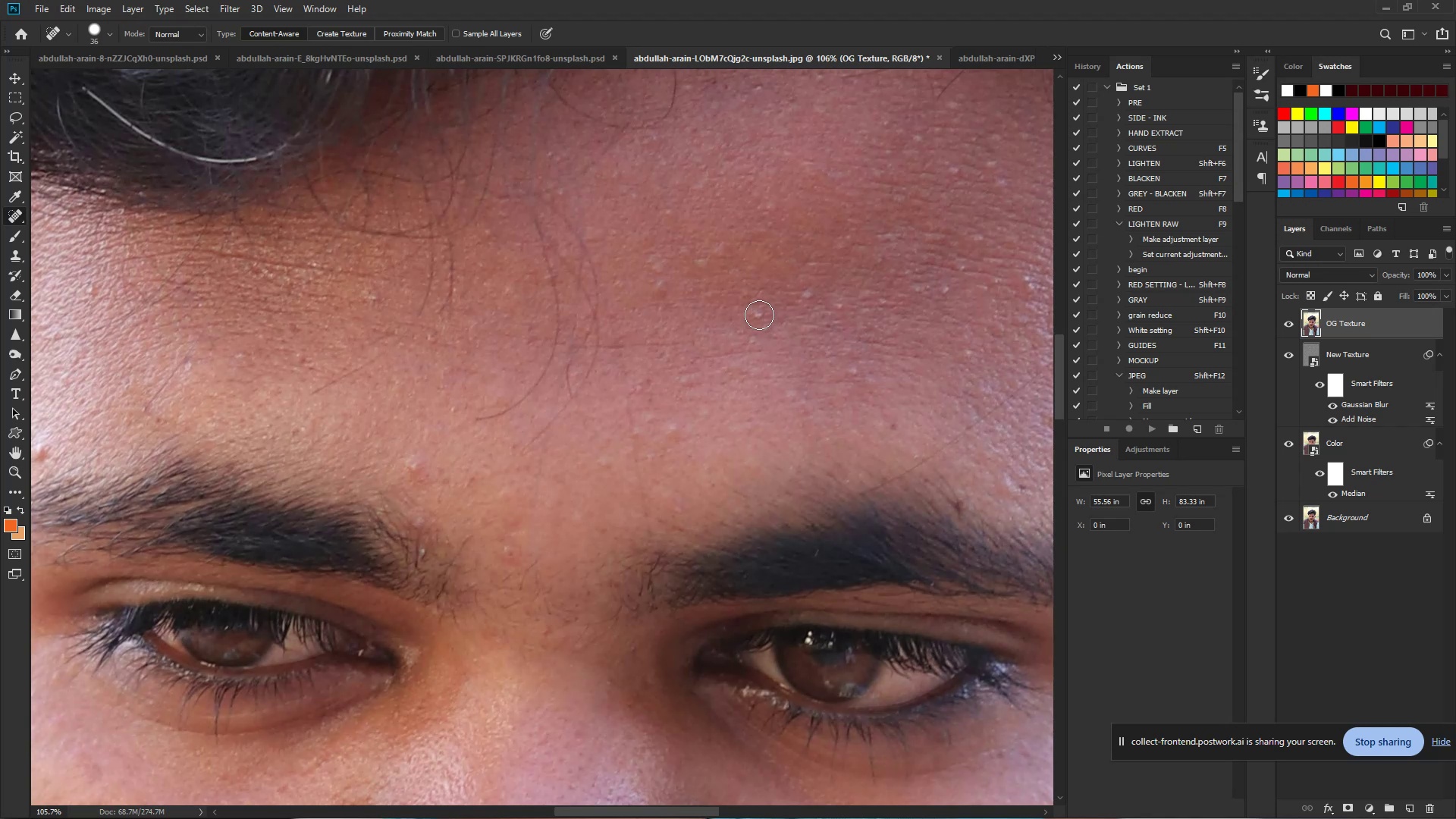 
left_click_drag(start_coordinate=[721, 315], to_coordinate=[790, 339])
 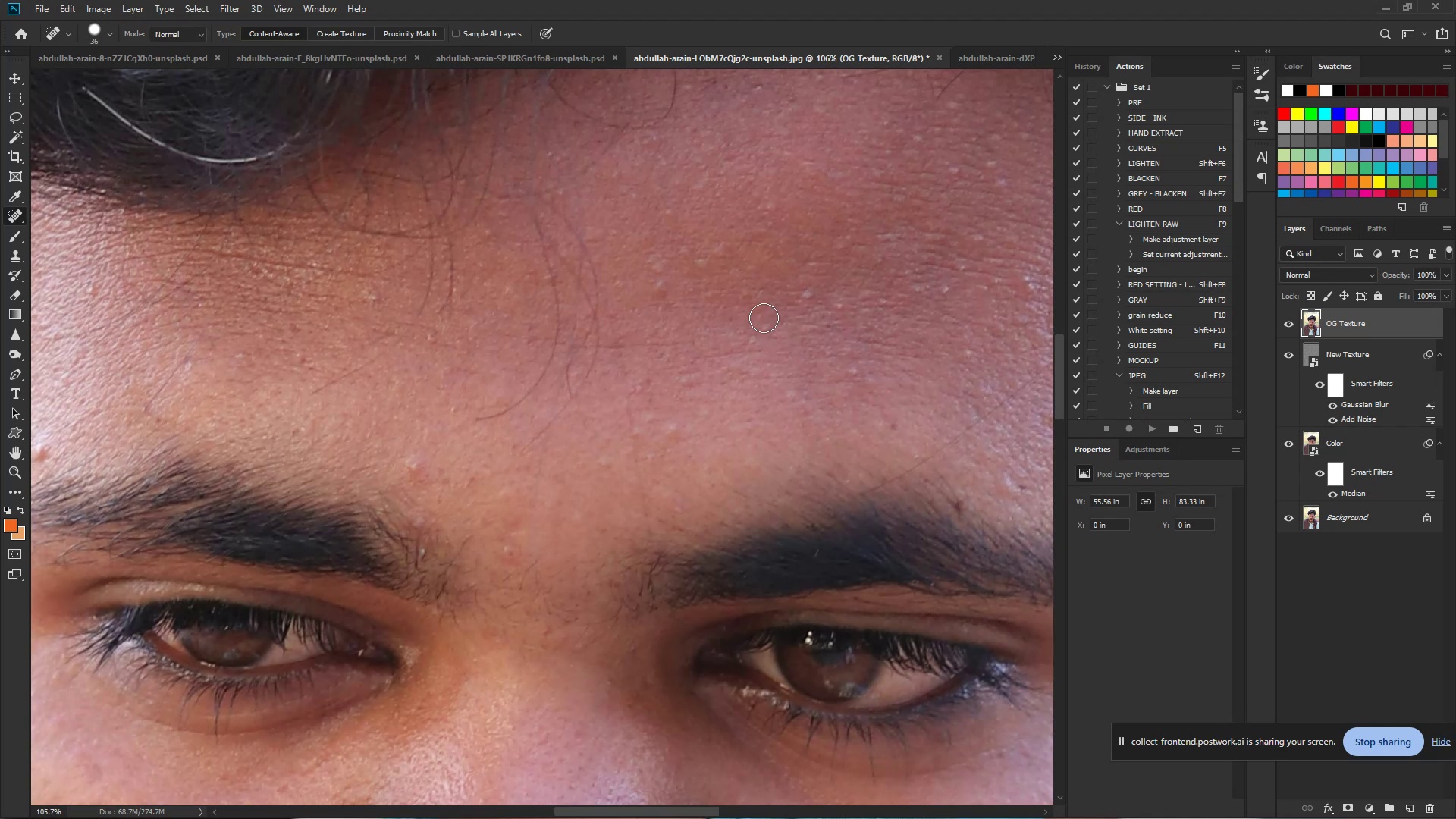 
double_click([772, 327])
 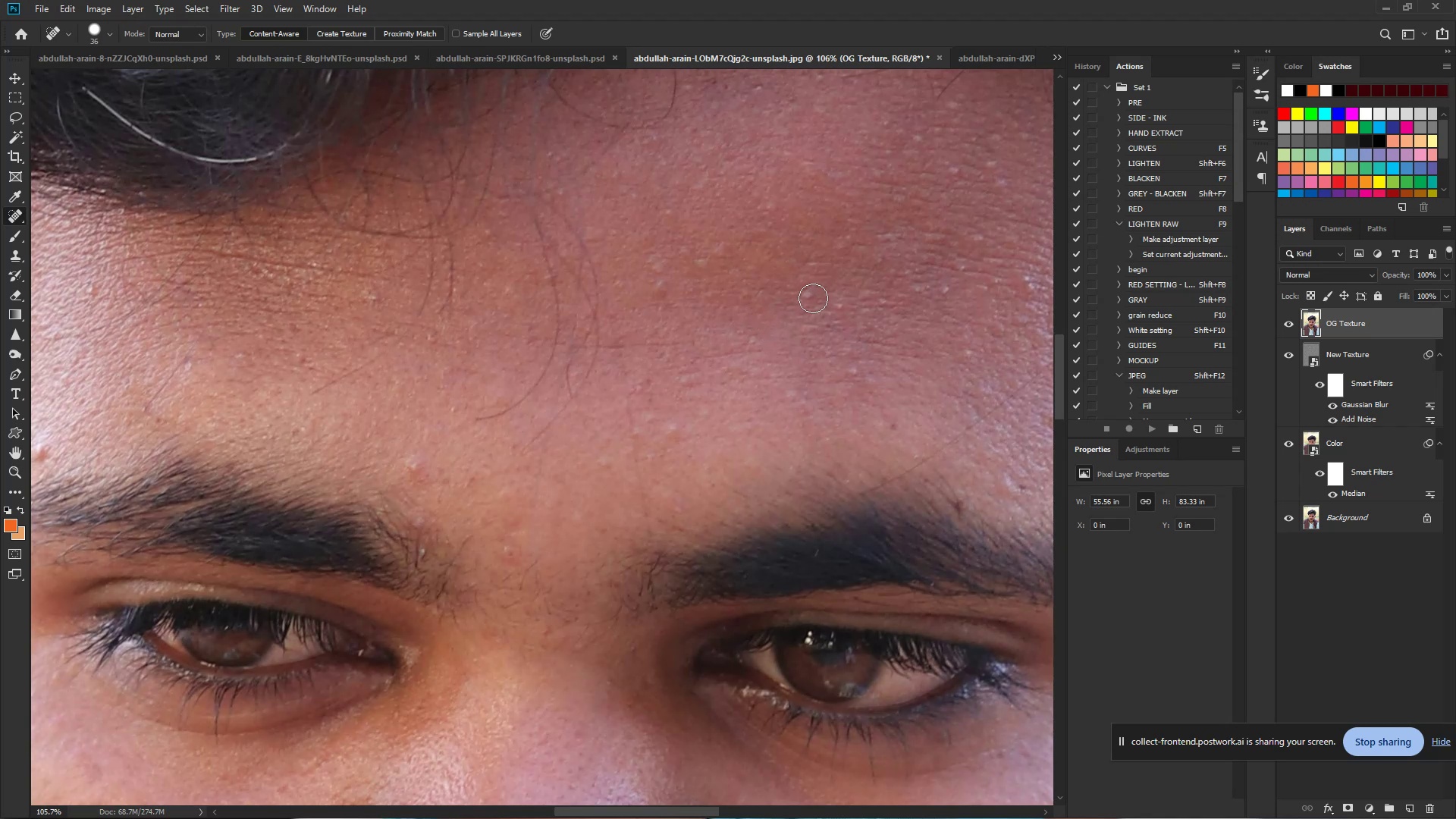 
triple_click([814, 297])
 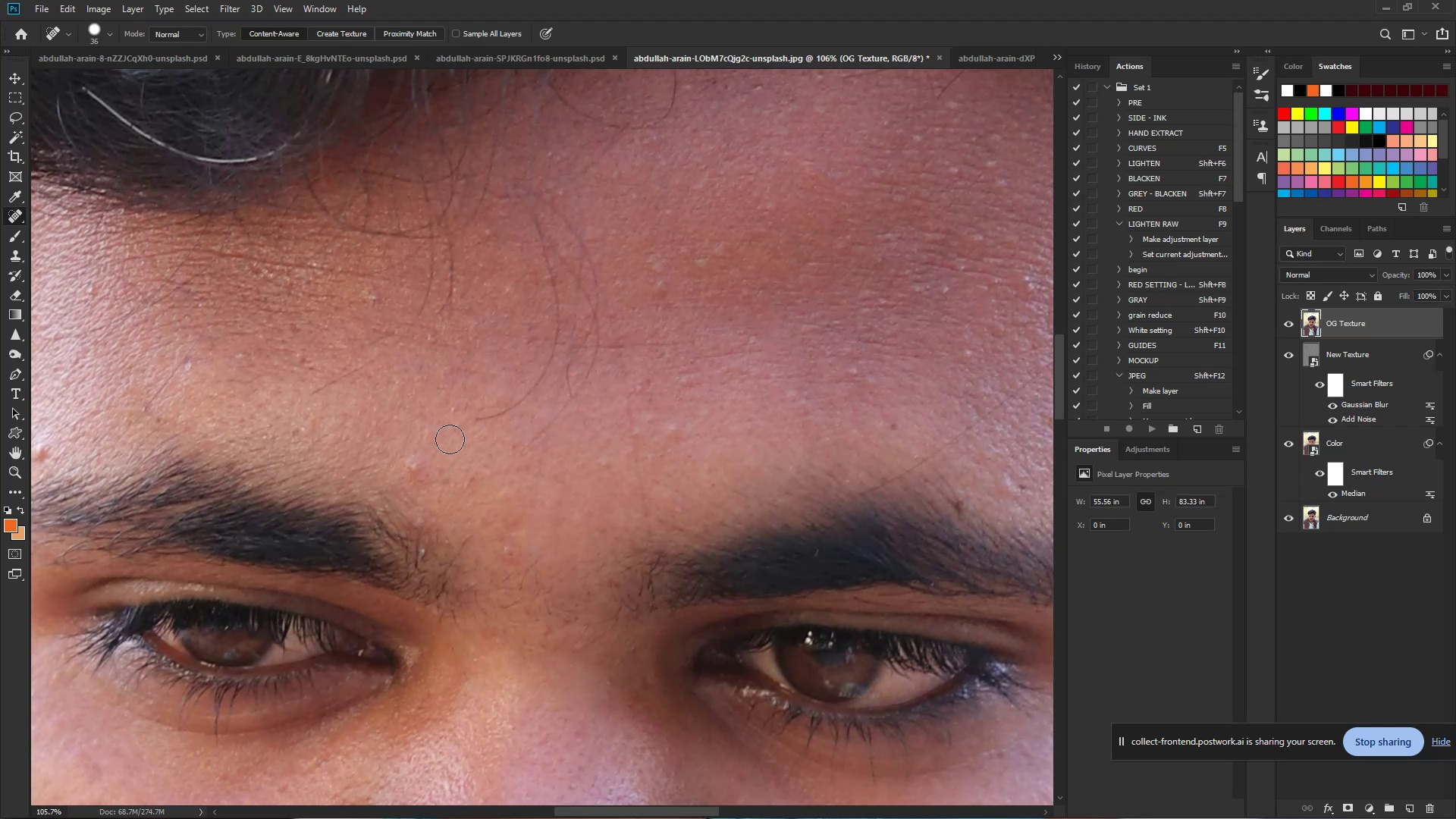 
left_click_drag(start_coordinate=[417, 469], to_coordinate=[413, 467])
 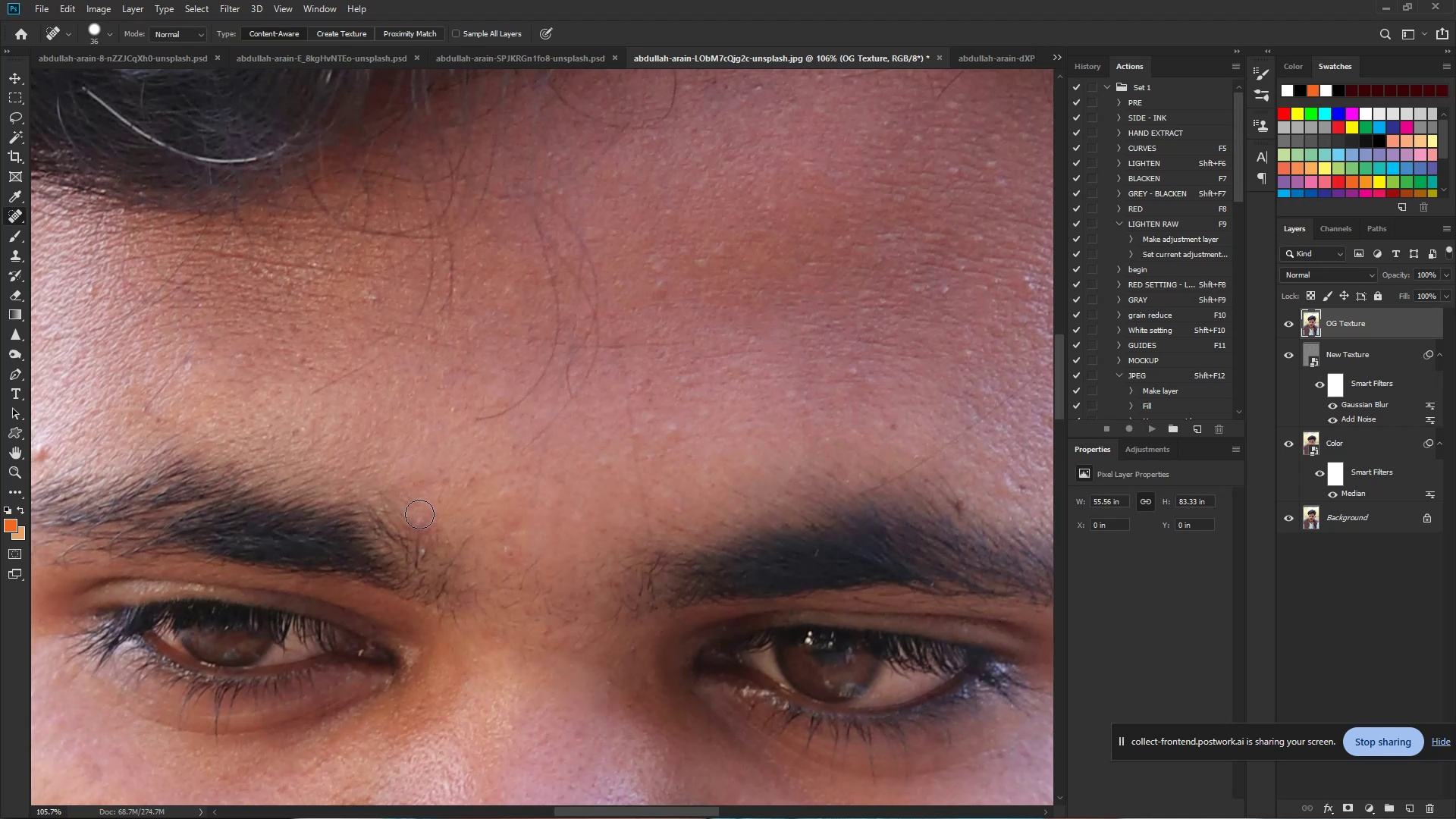 
left_click([422, 517])
 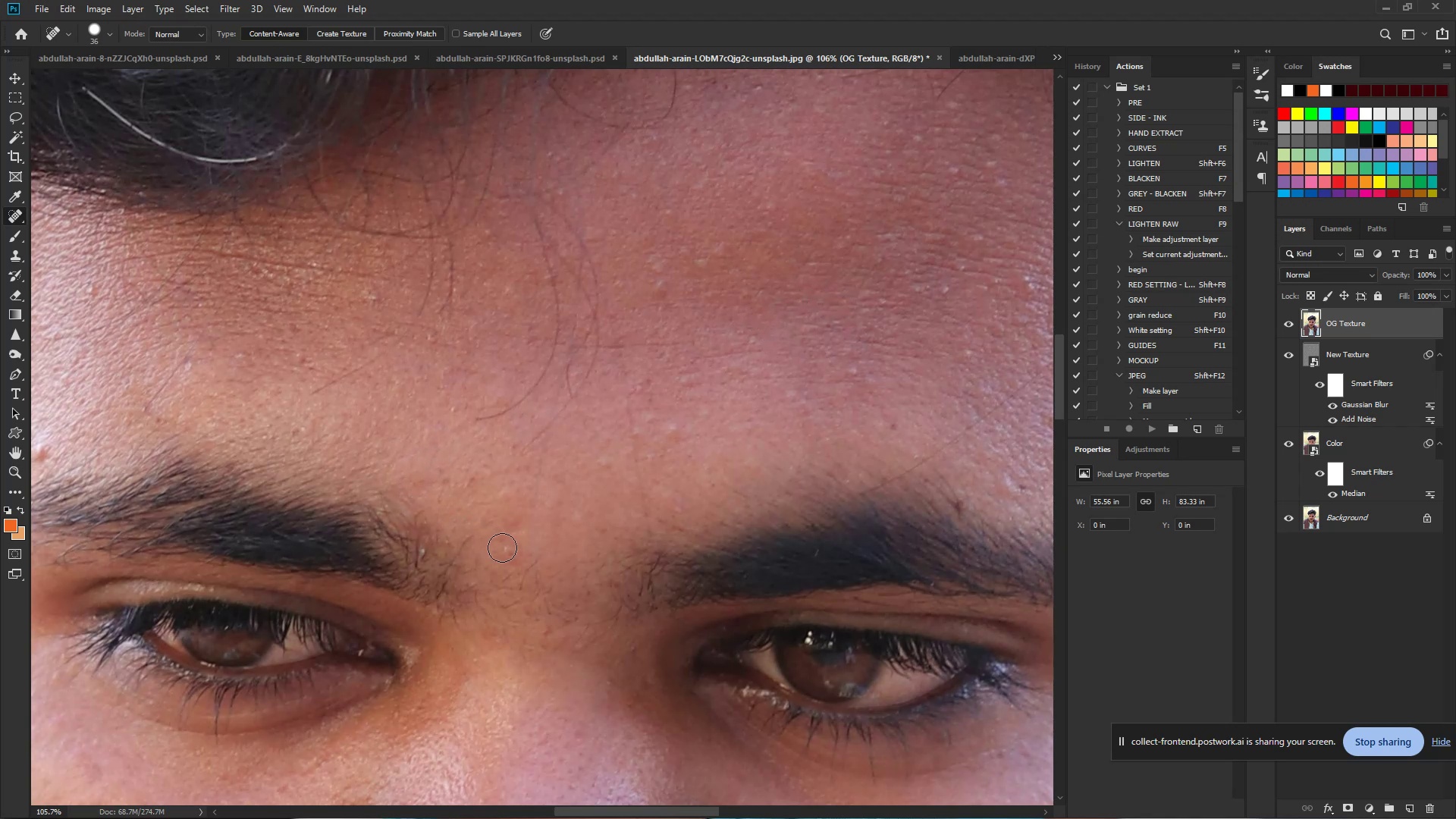 
left_click_drag(start_coordinate=[511, 552], to_coordinate=[515, 551])
 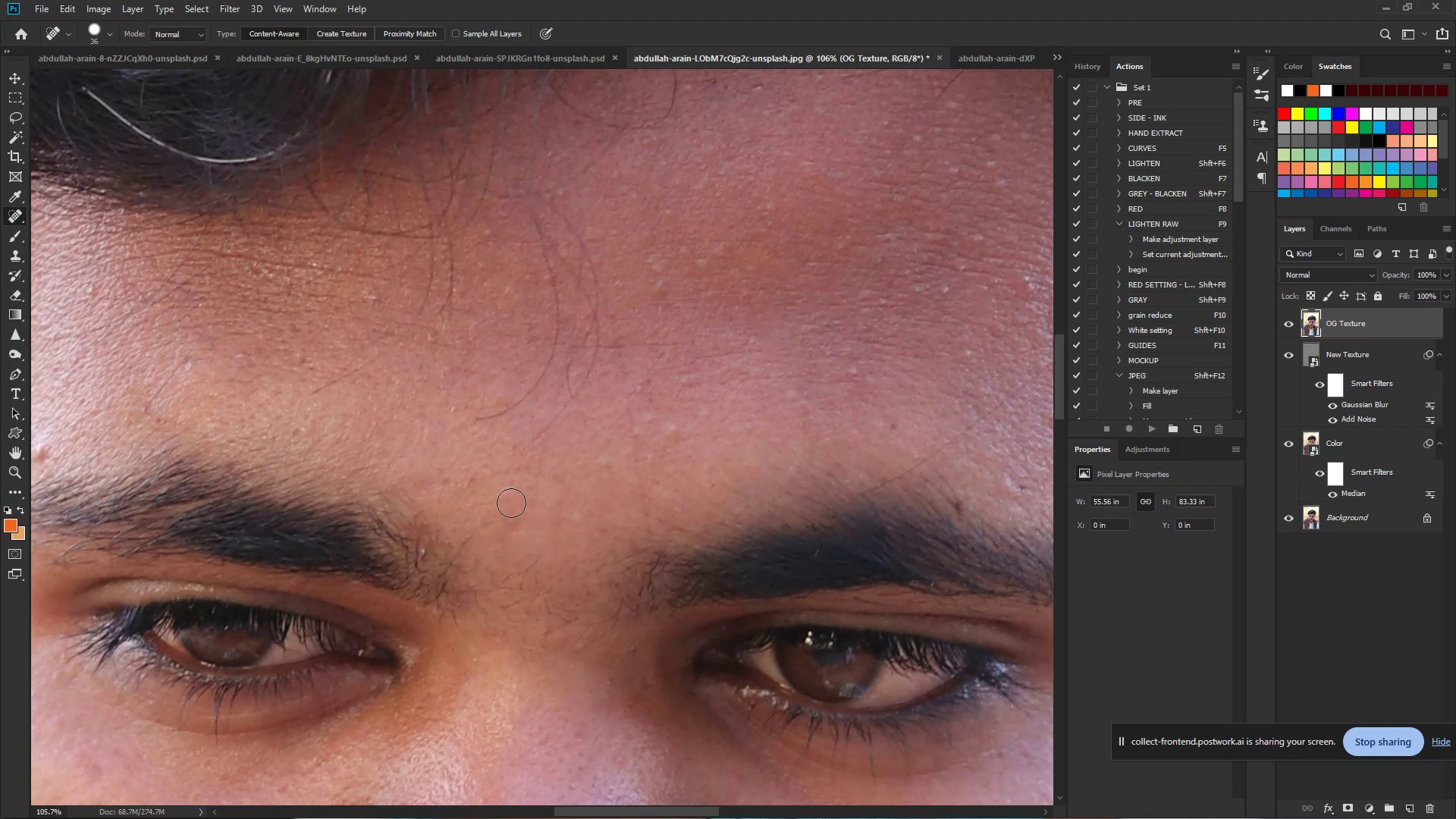 
left_click([506, 490])
 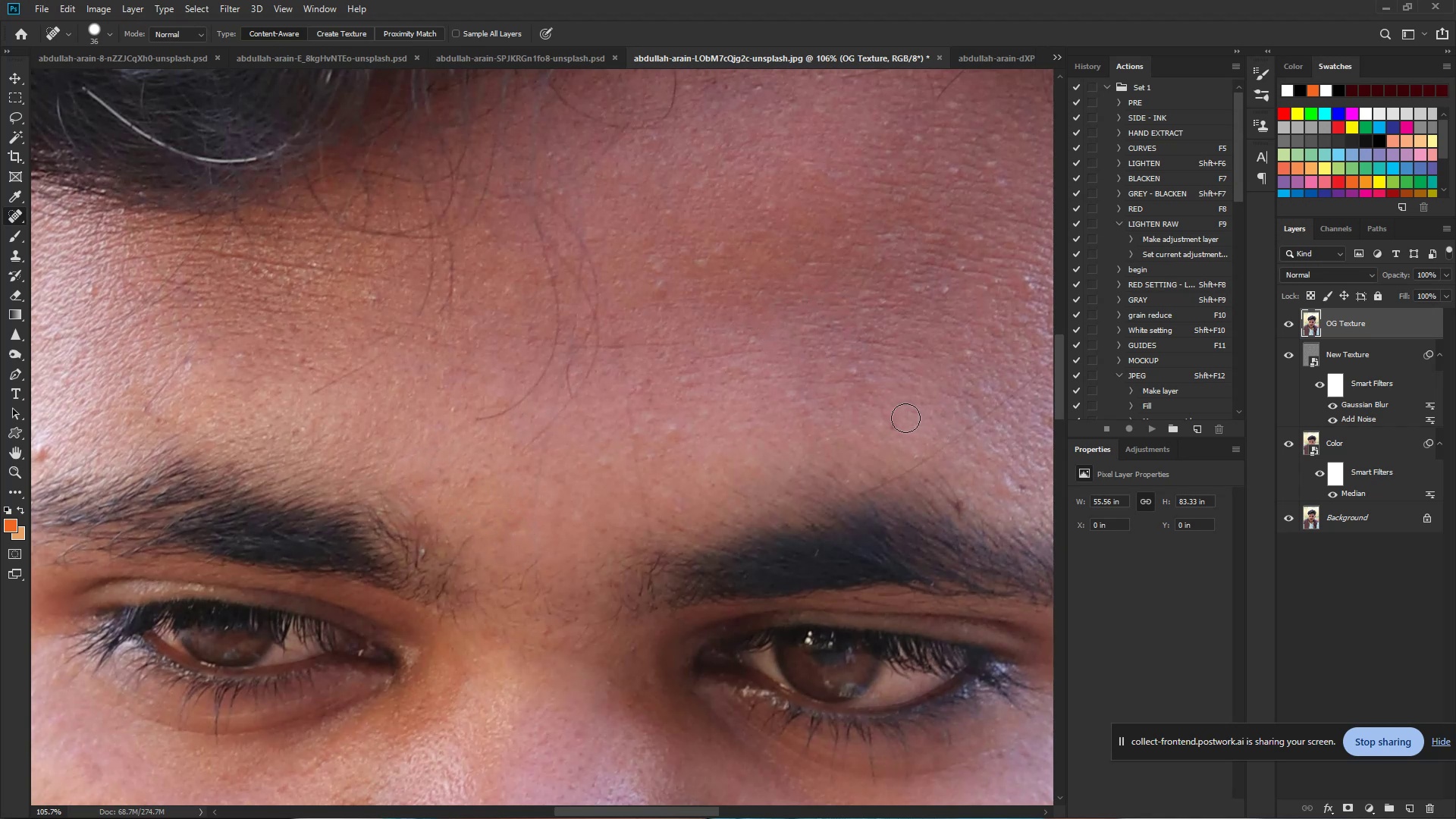 
left_click([886, 423])
 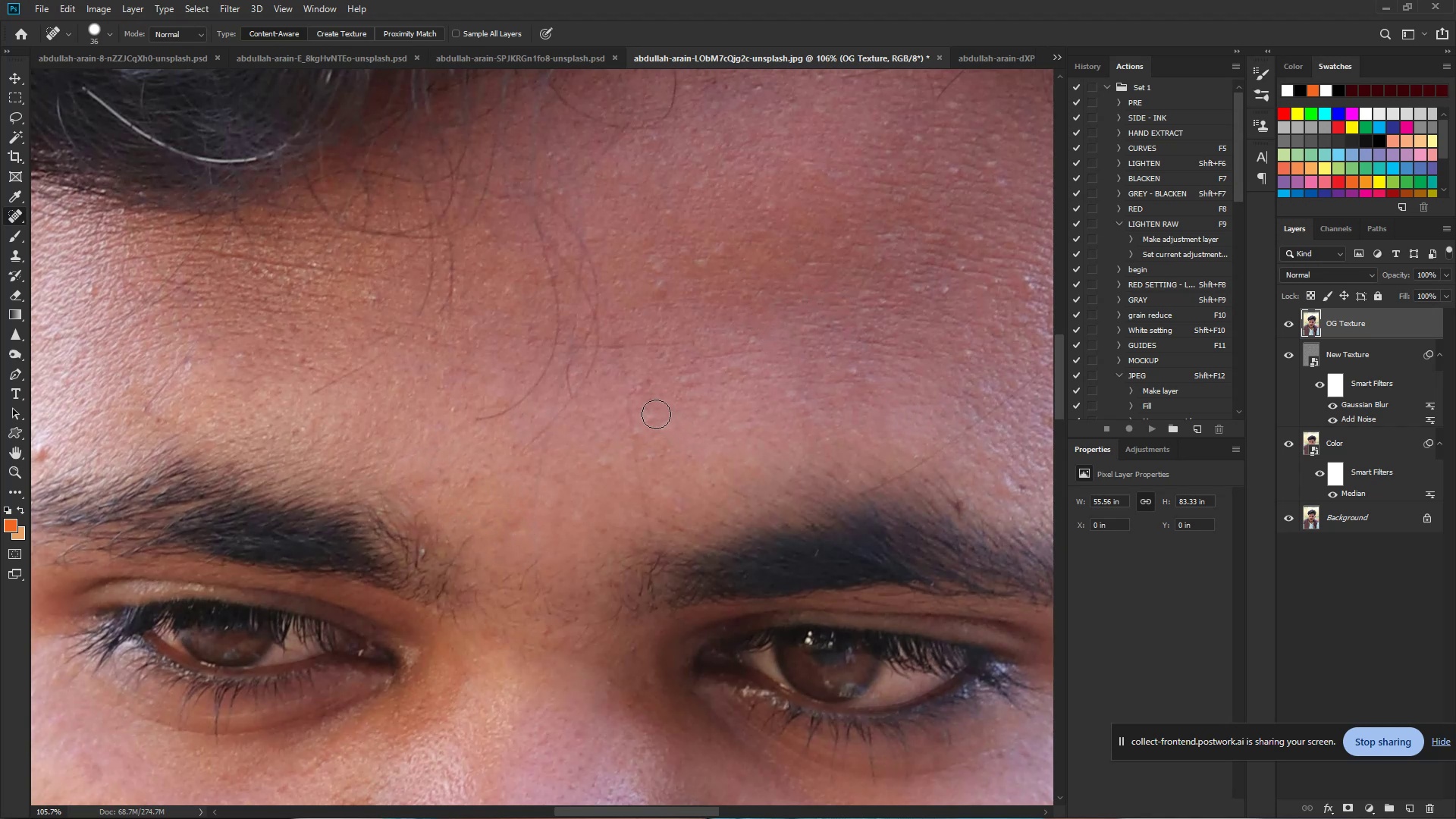 
triple_click([641, 428])
 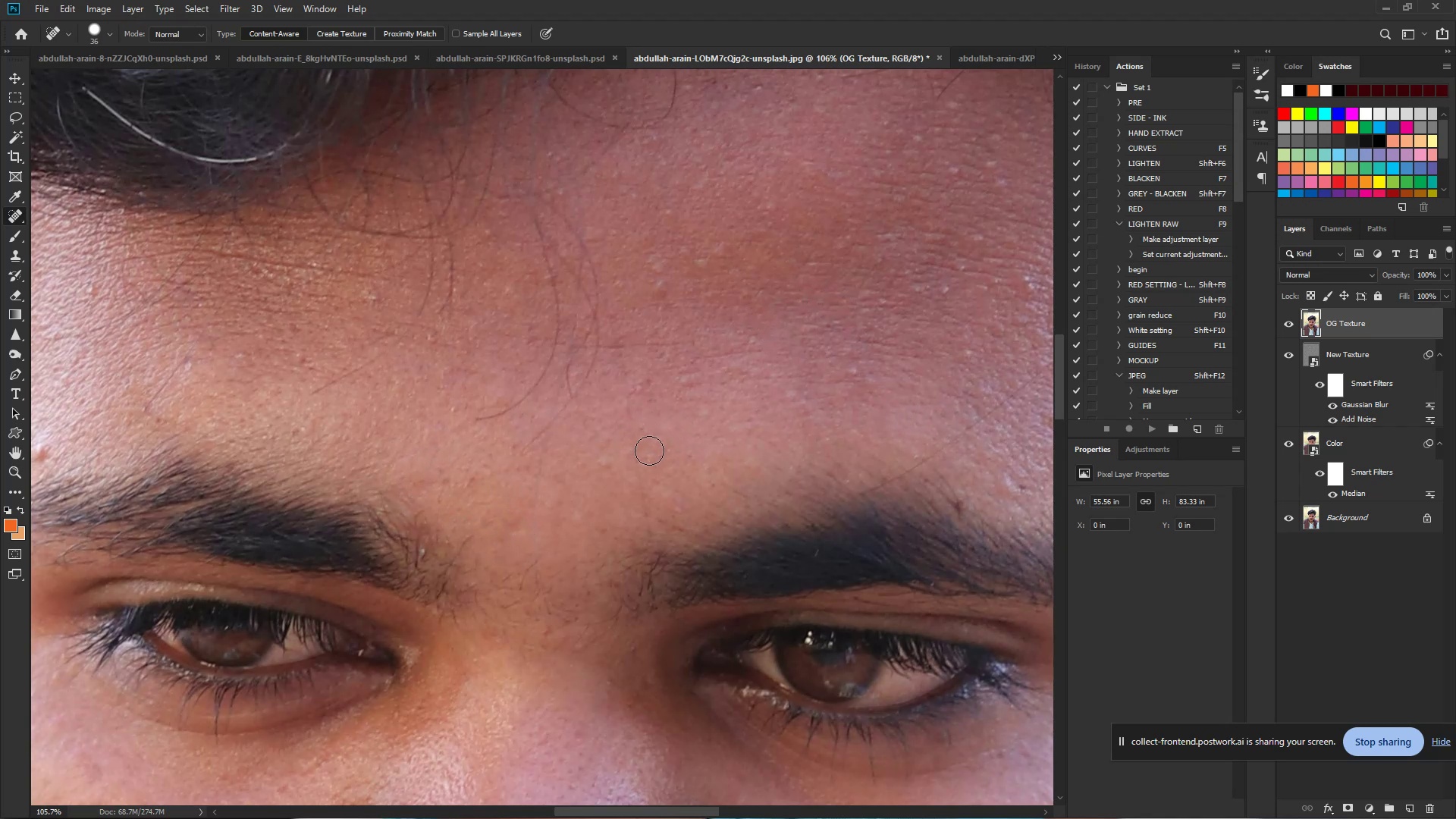 
triple_click([651, 453])
 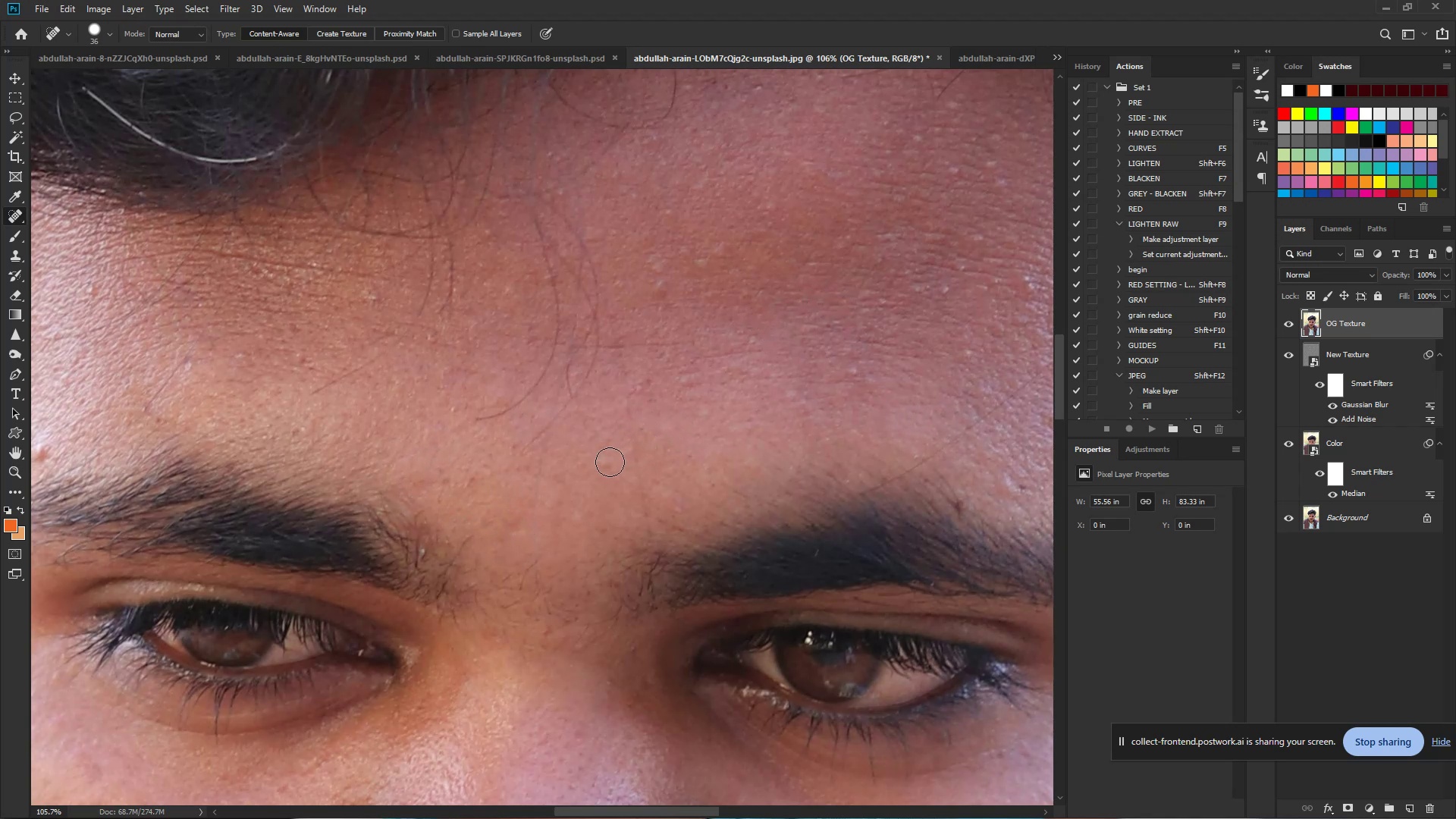 
left_click([605, 462])
 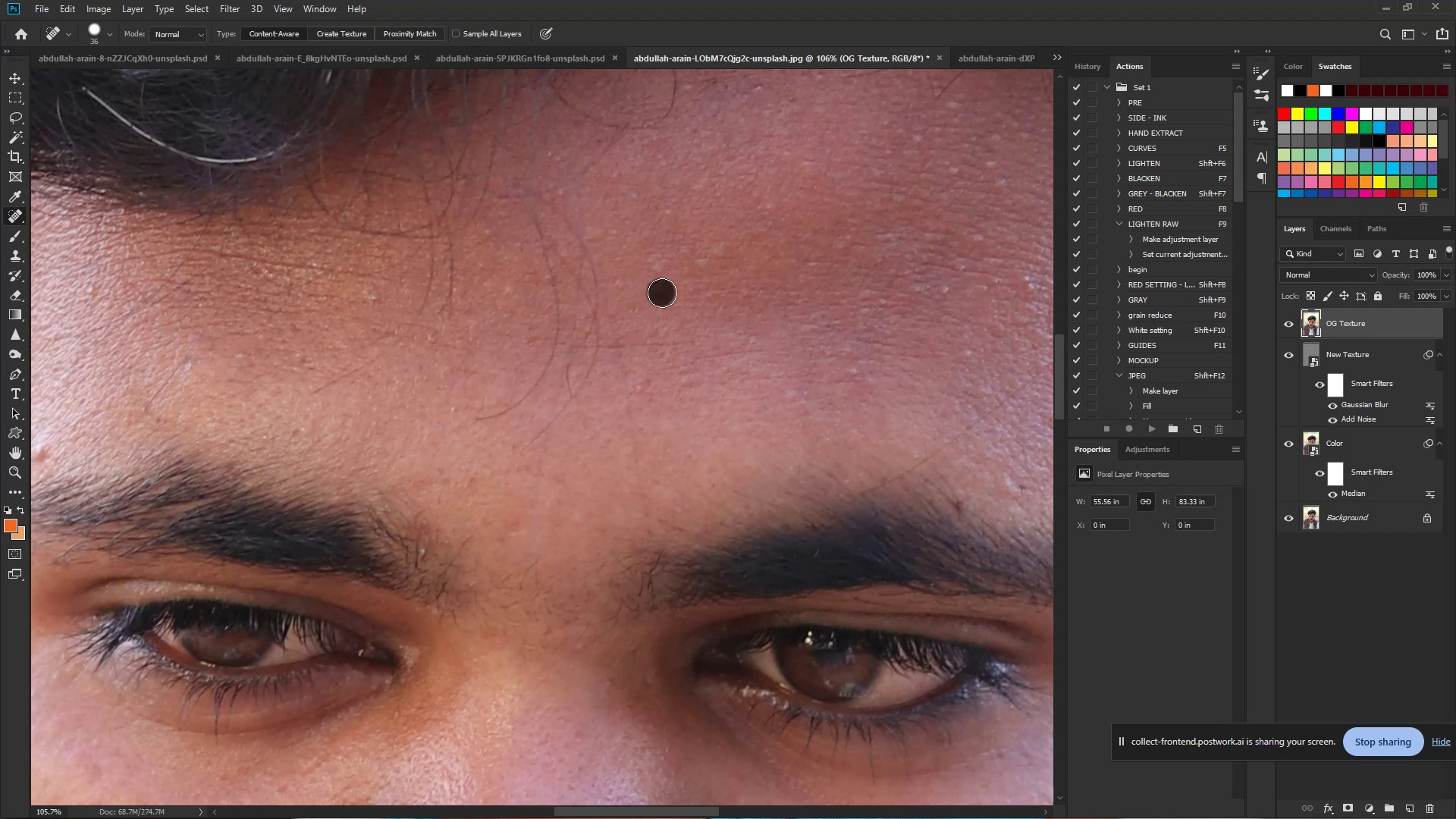 
left_click_drag(start_coordinate=[661, 267], to_coordinate=[655, 256])
 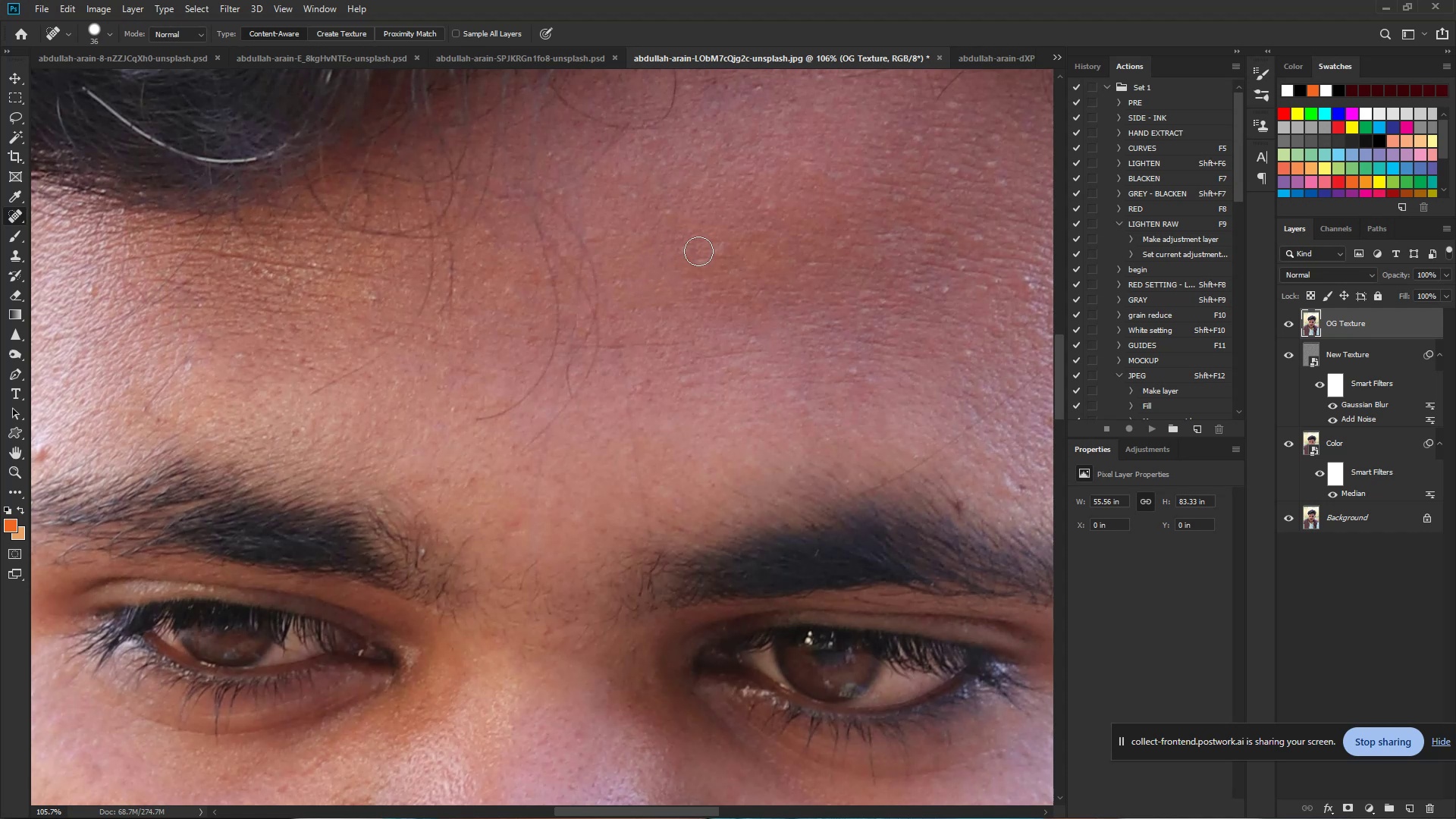 
left_click([704, 265])
 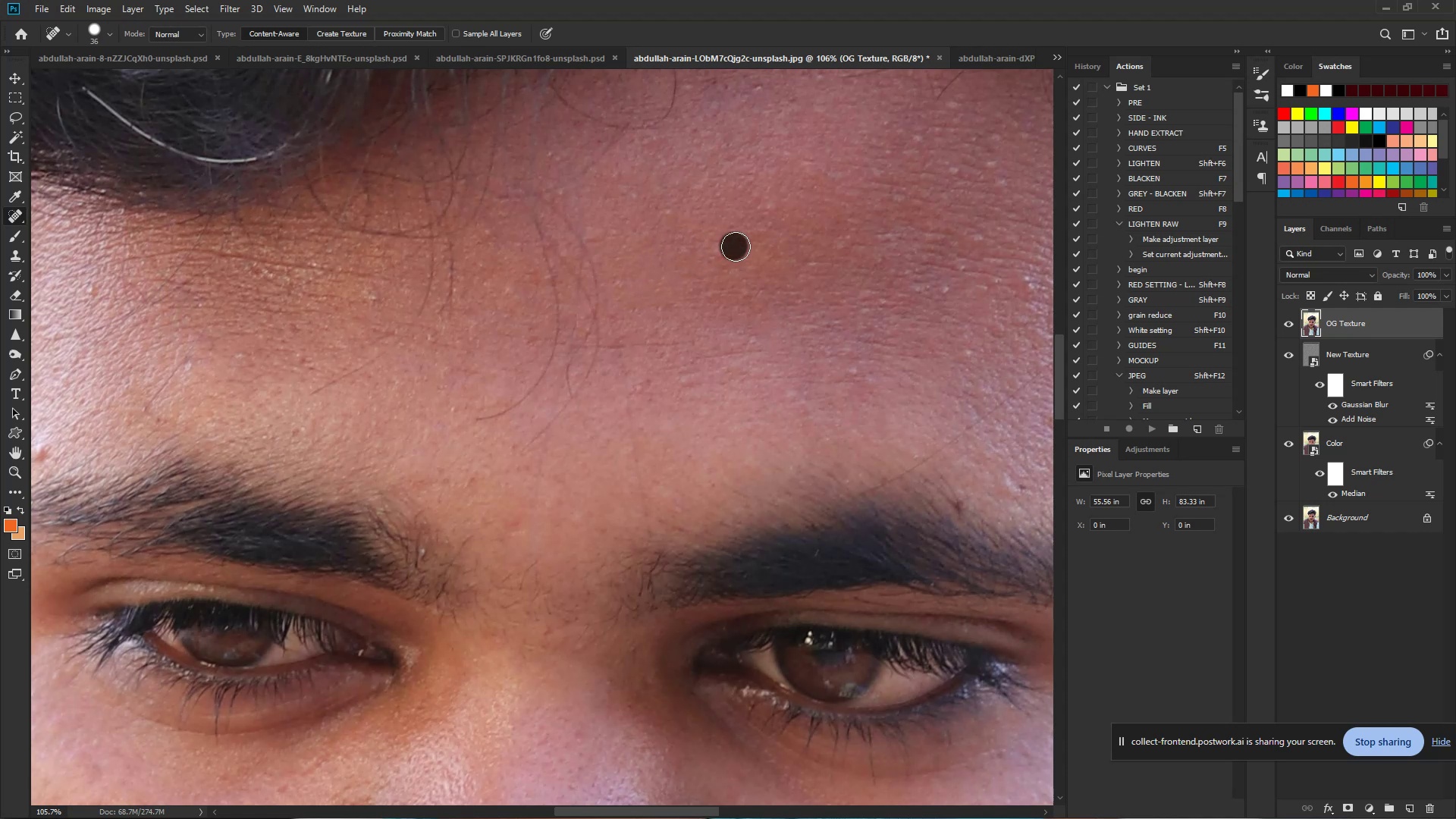 
hold_key(key=ControlLeft, duration=0.63)
 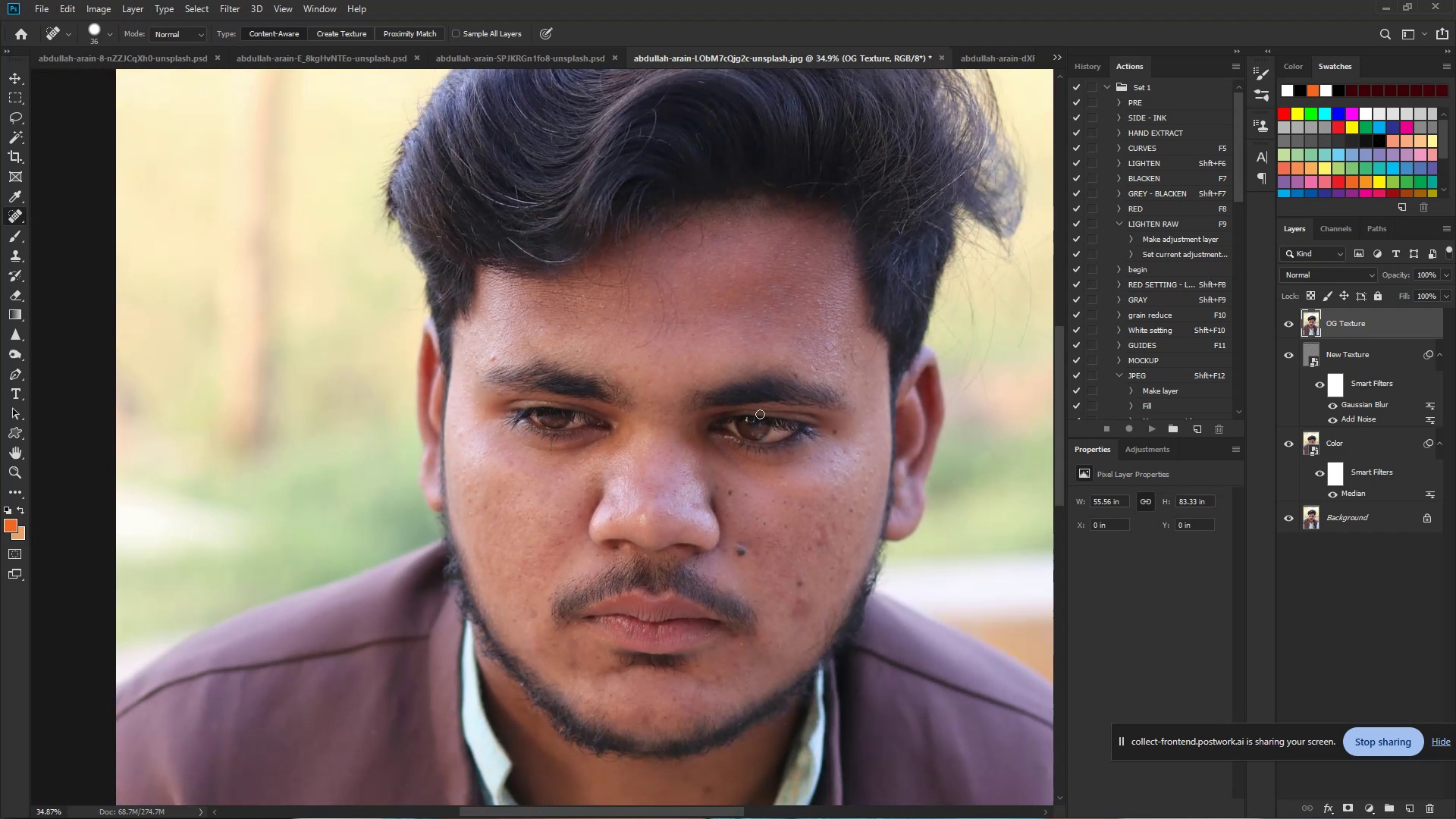 
hold_key(key=Space, duration=0.47)
 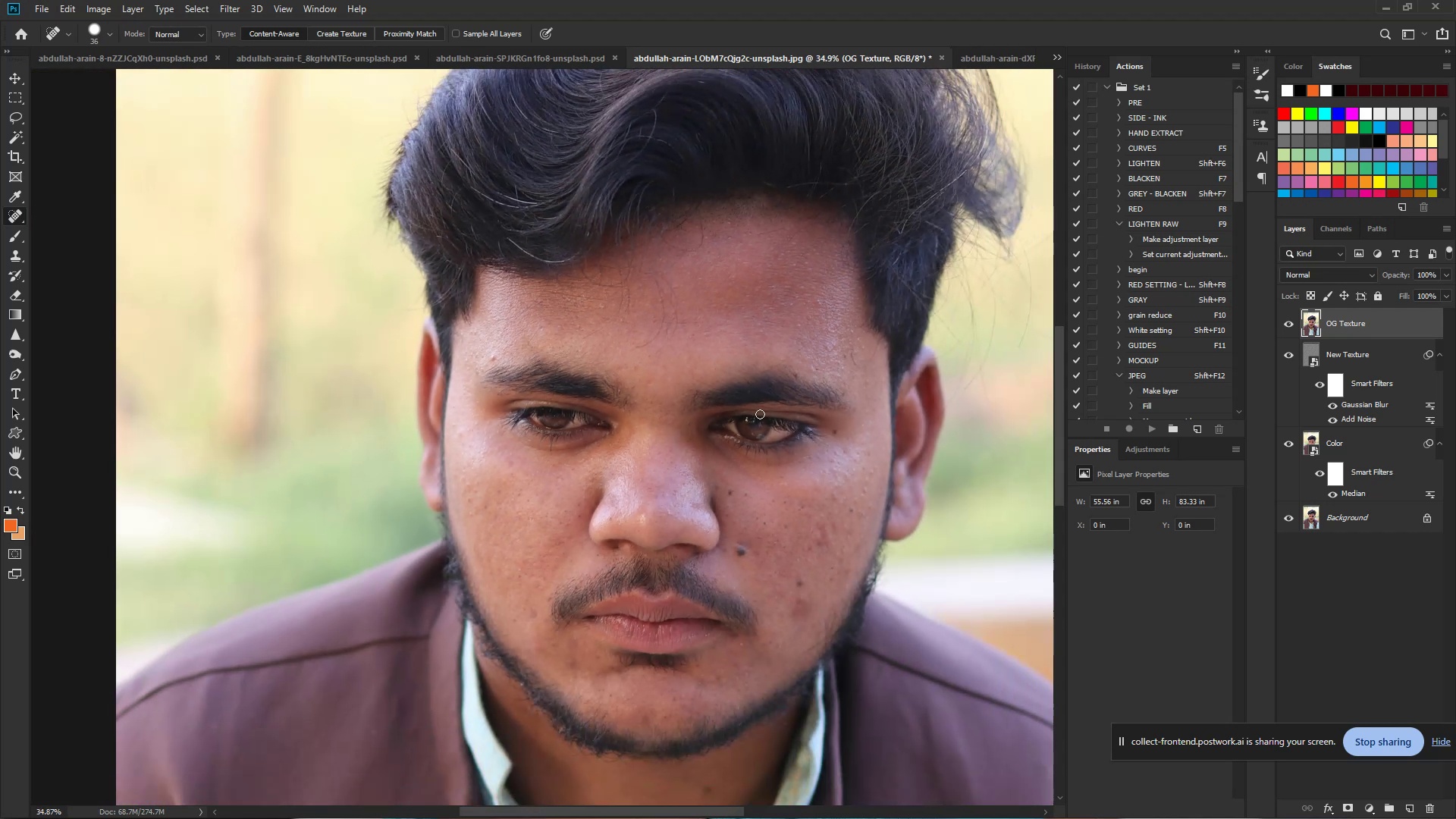 
left_click_drag(start_coordinate=[716, 312], to_coordinate=[643, 294])
 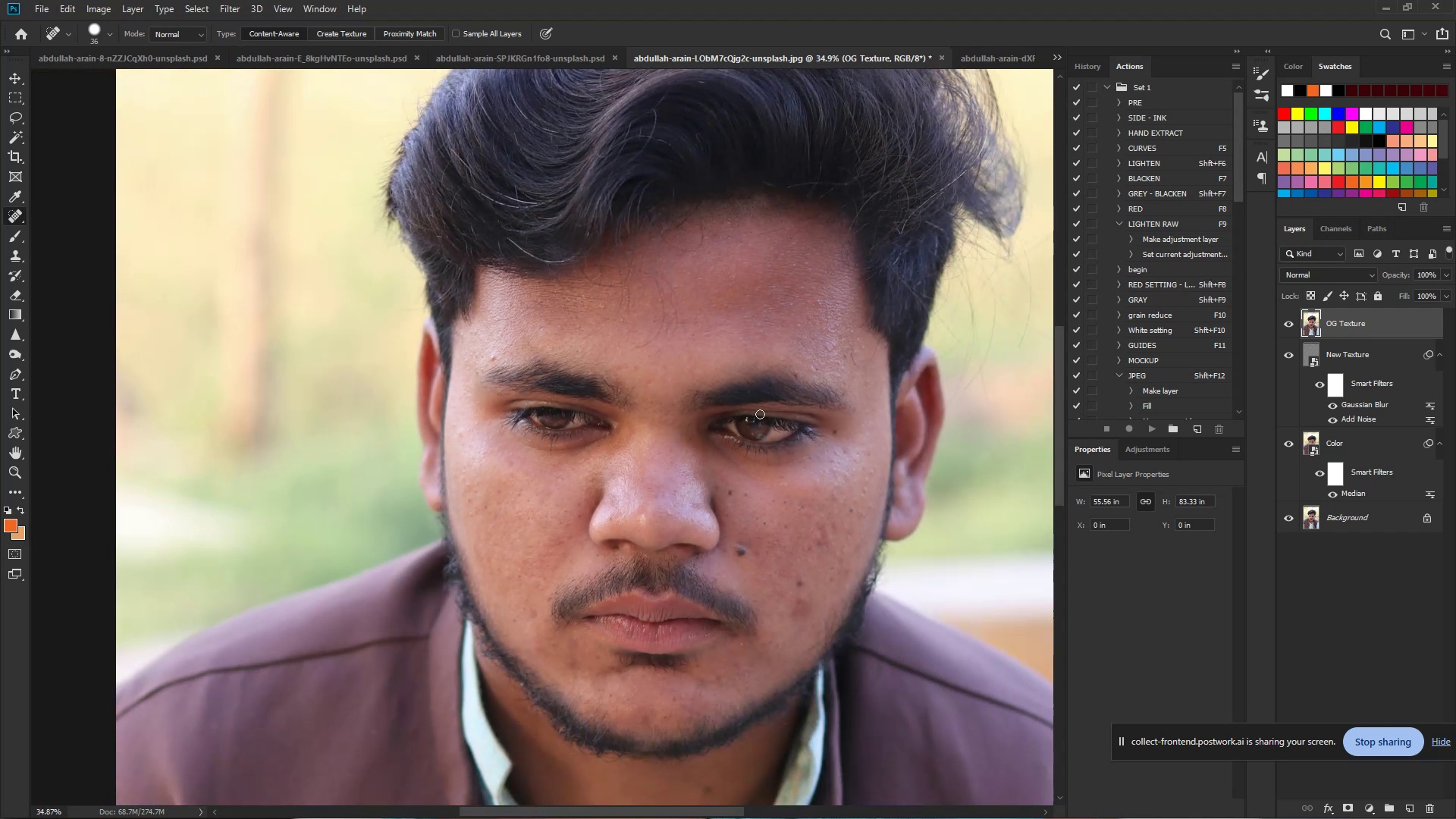 
hold_key(key=Space, duration=0.82)
 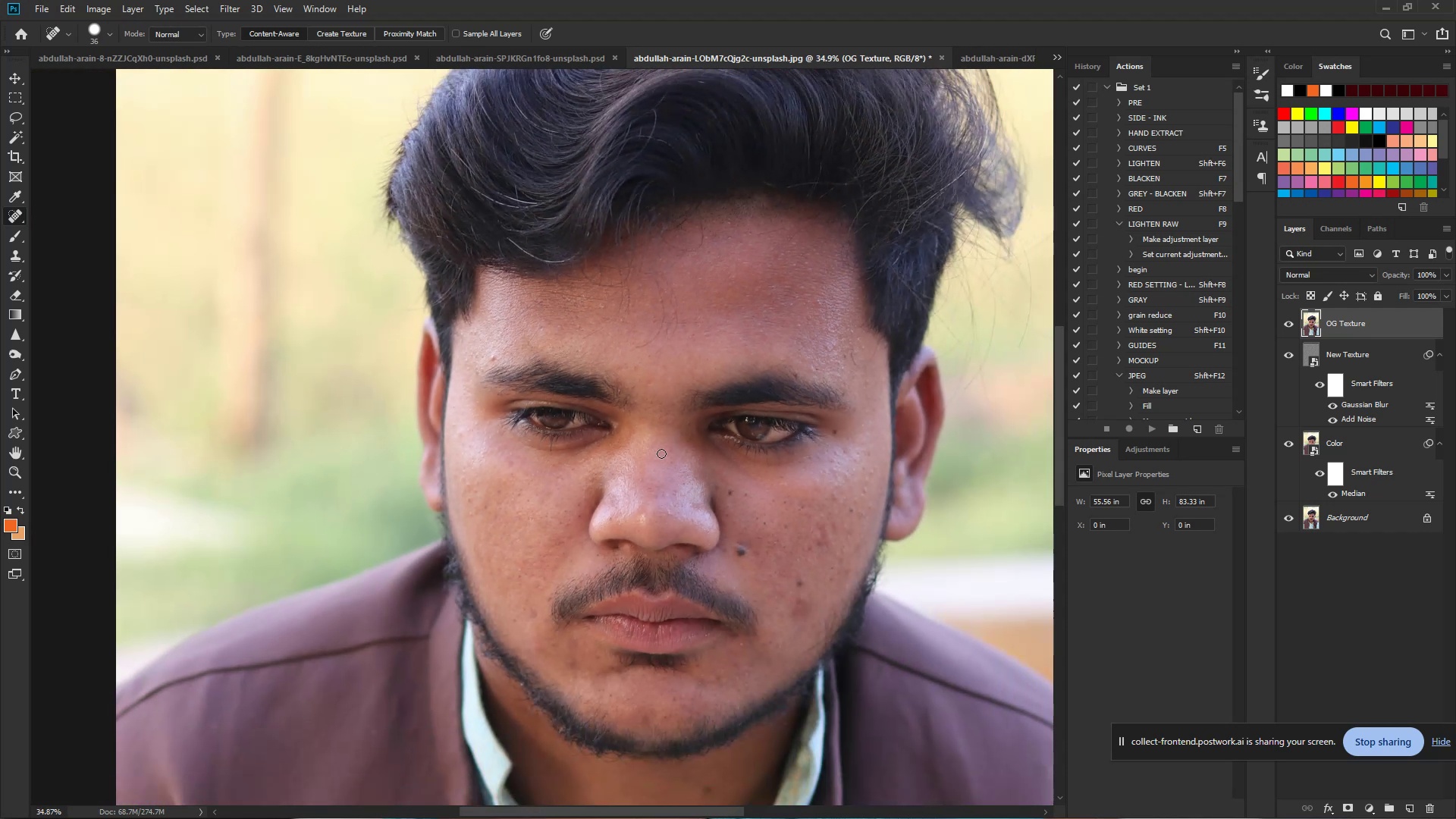 
hold_key(key=Space, duration=1.5)
 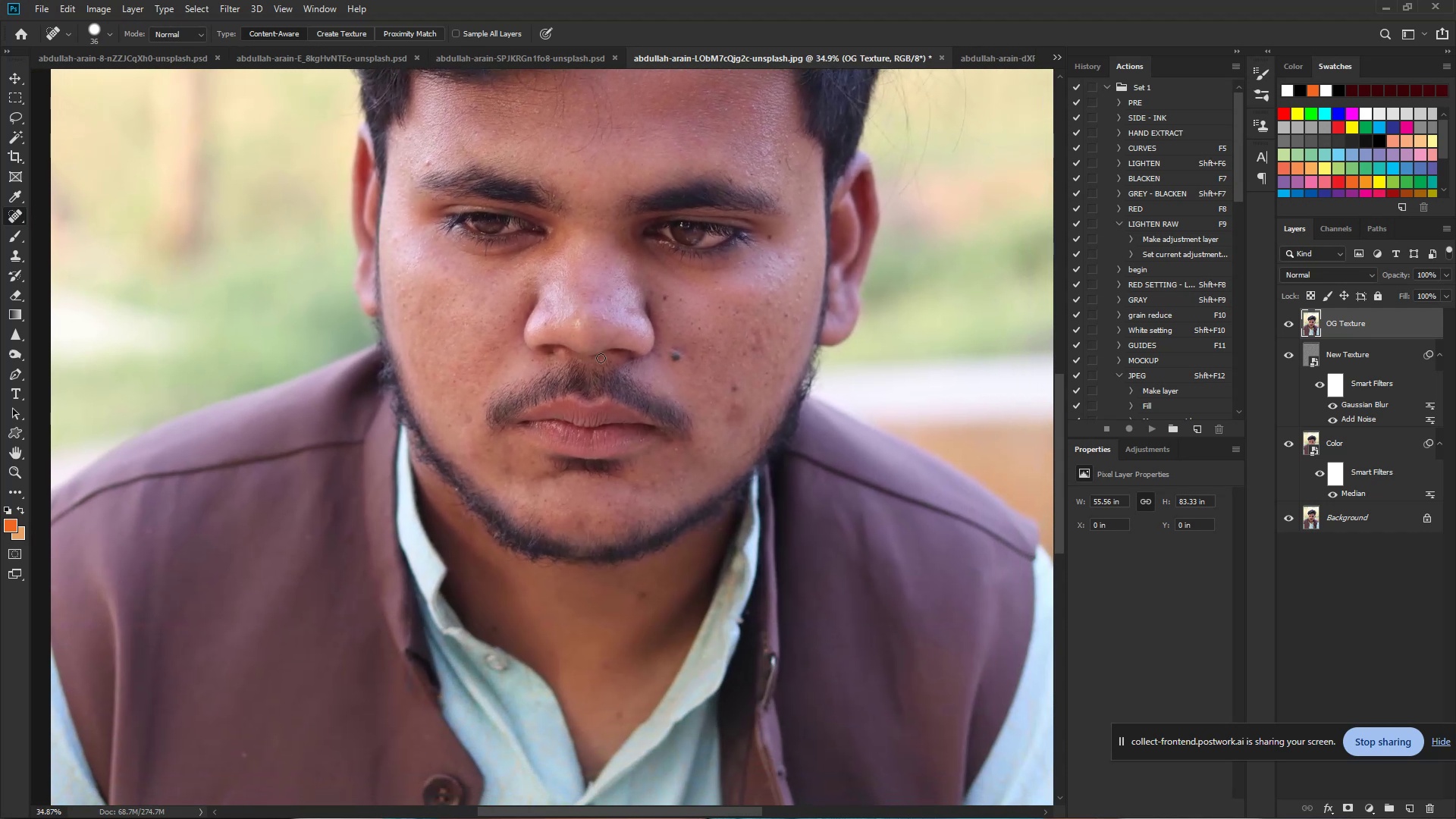 
left_click_drag(start_coordinate=[638, 506], to_coordinate=[573, 311])
 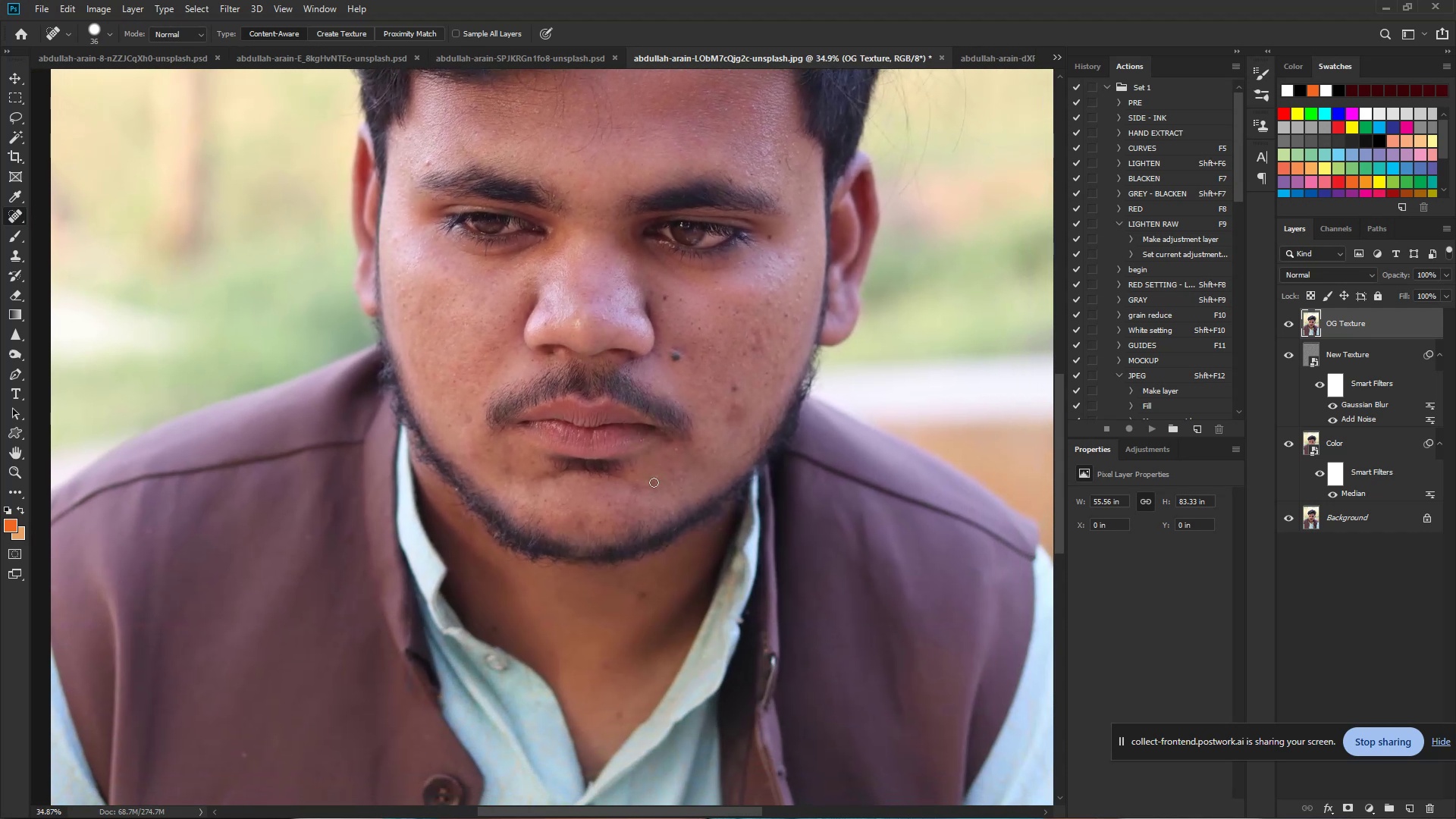 
hold_key(key=Space, duration=0.41)
 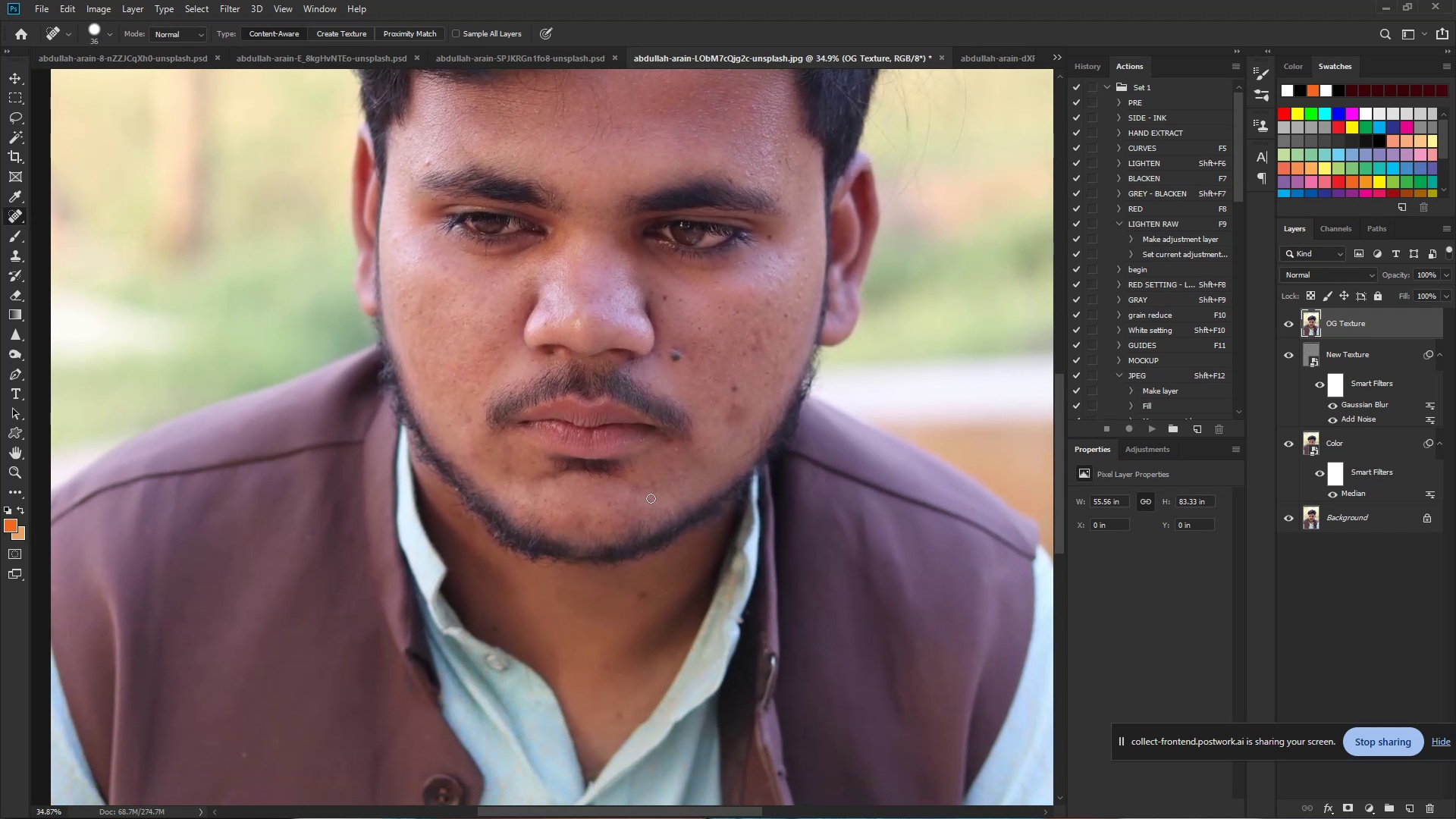 
hold_key(key=Space, duration=0.79)
 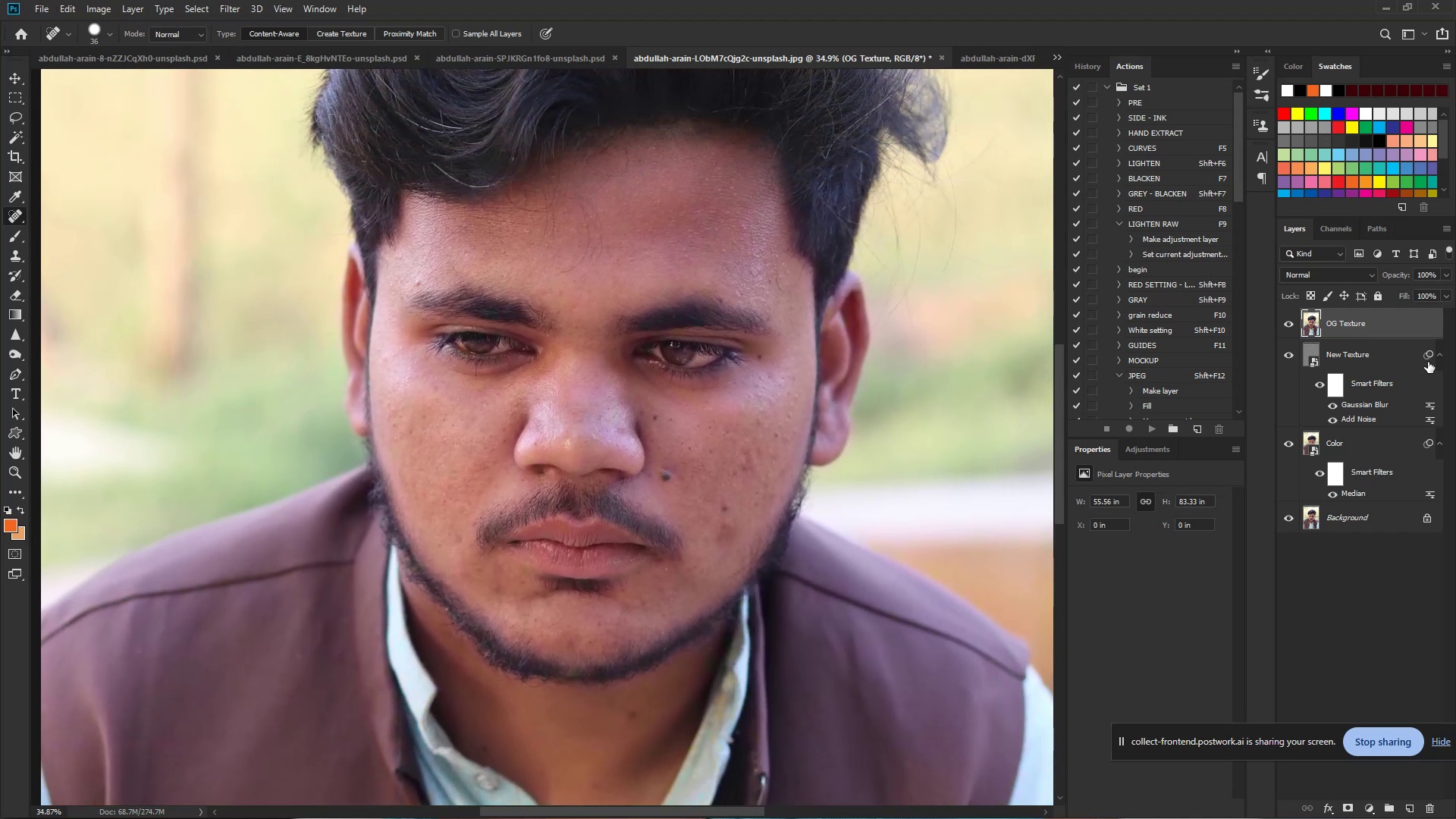 
left_click_drag(start_coordinate=[597, 292], to_coordinate=[587, 412])
 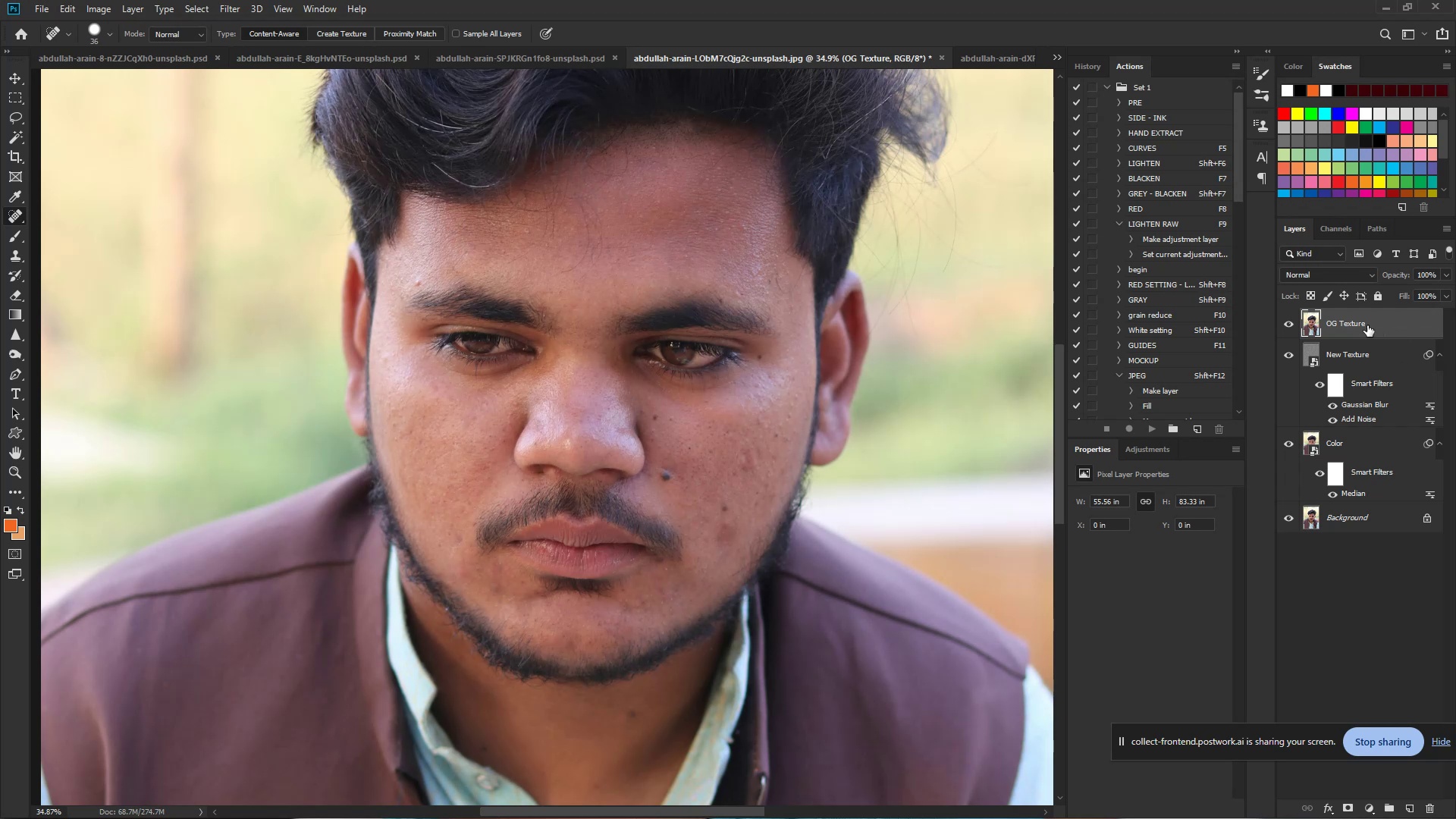 
left_click([1367, 325])
 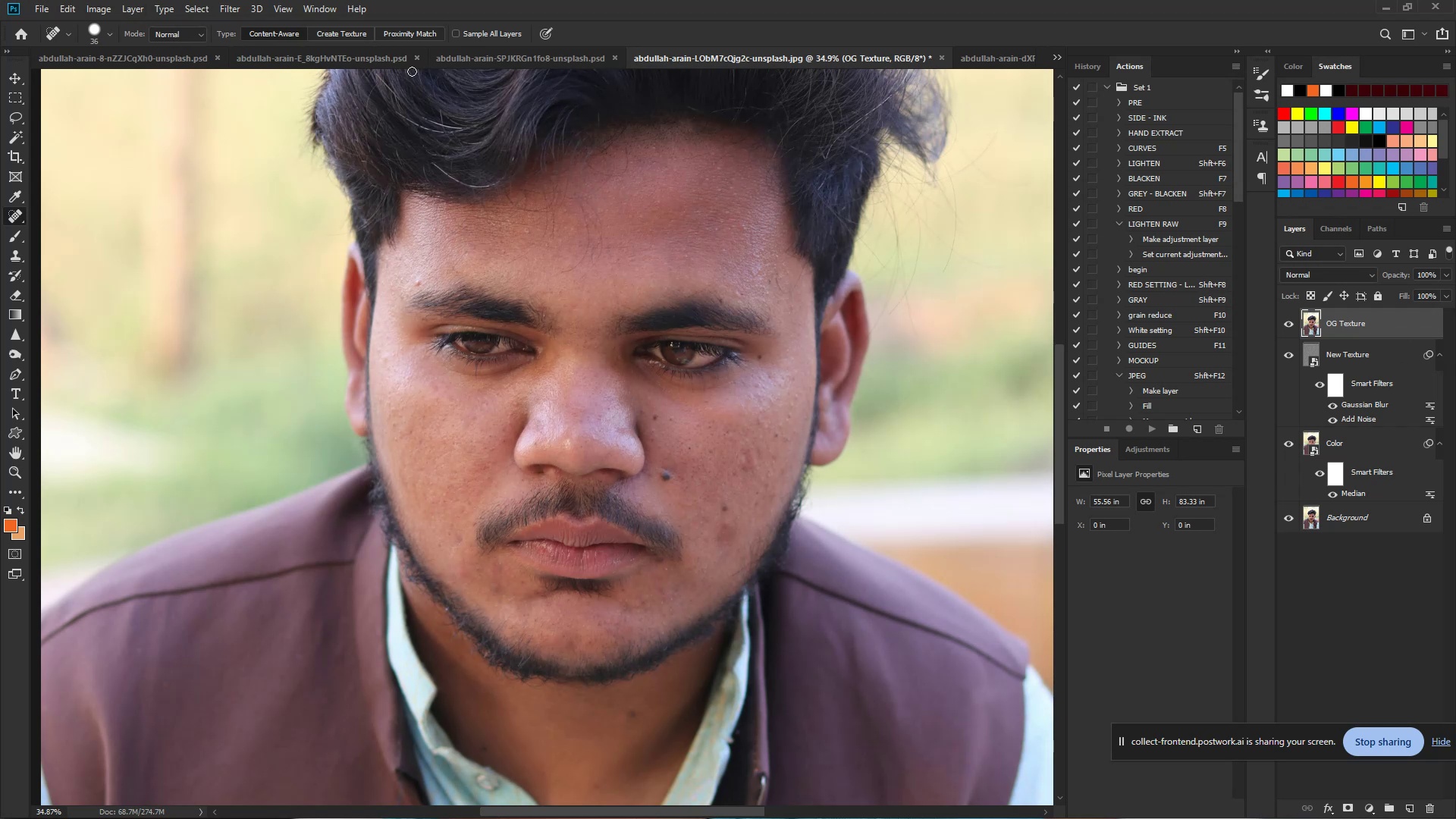 
wait(6.24)
 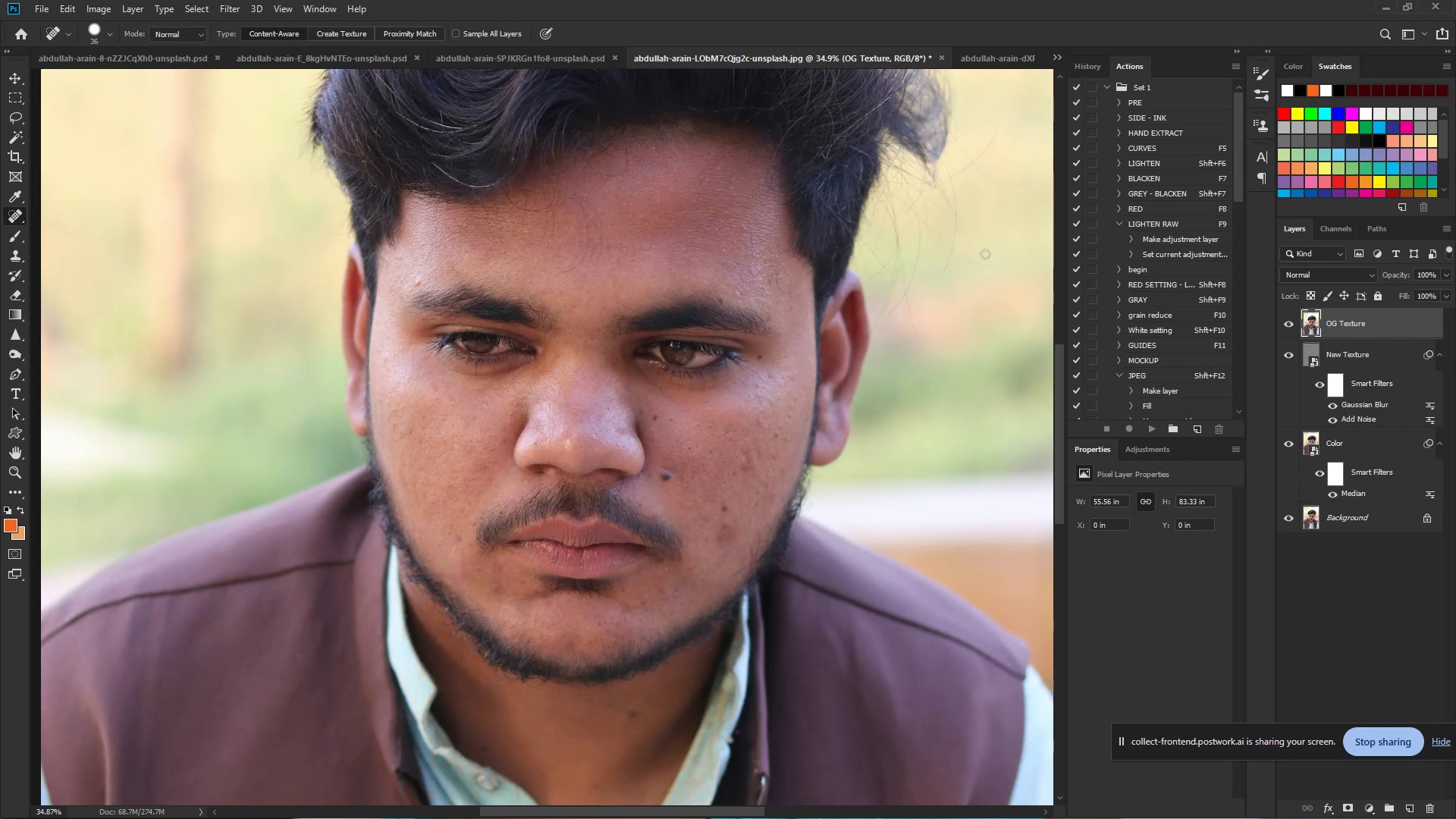 
left_click([234, 9])
 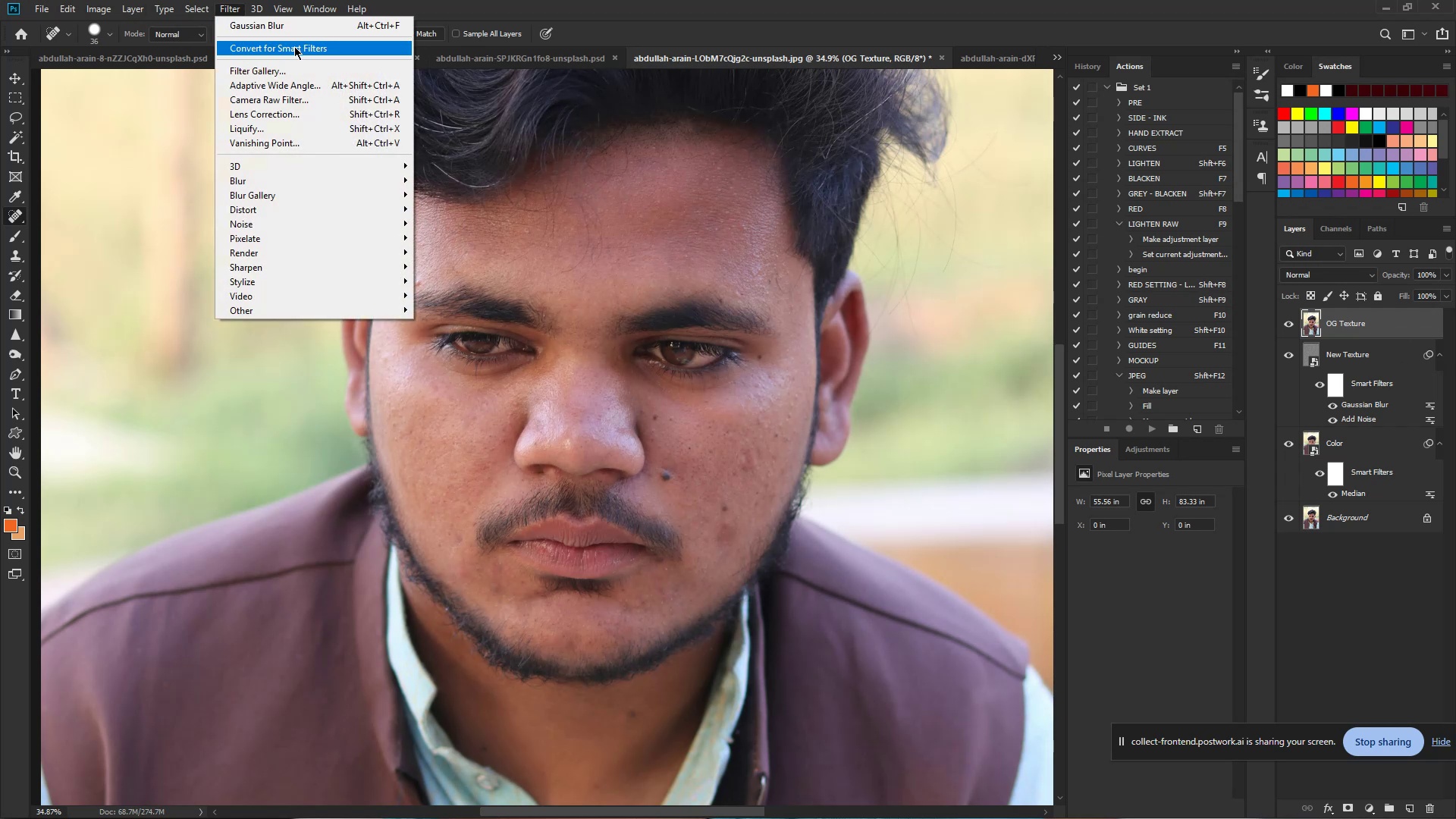 
left_click([294, 46])
 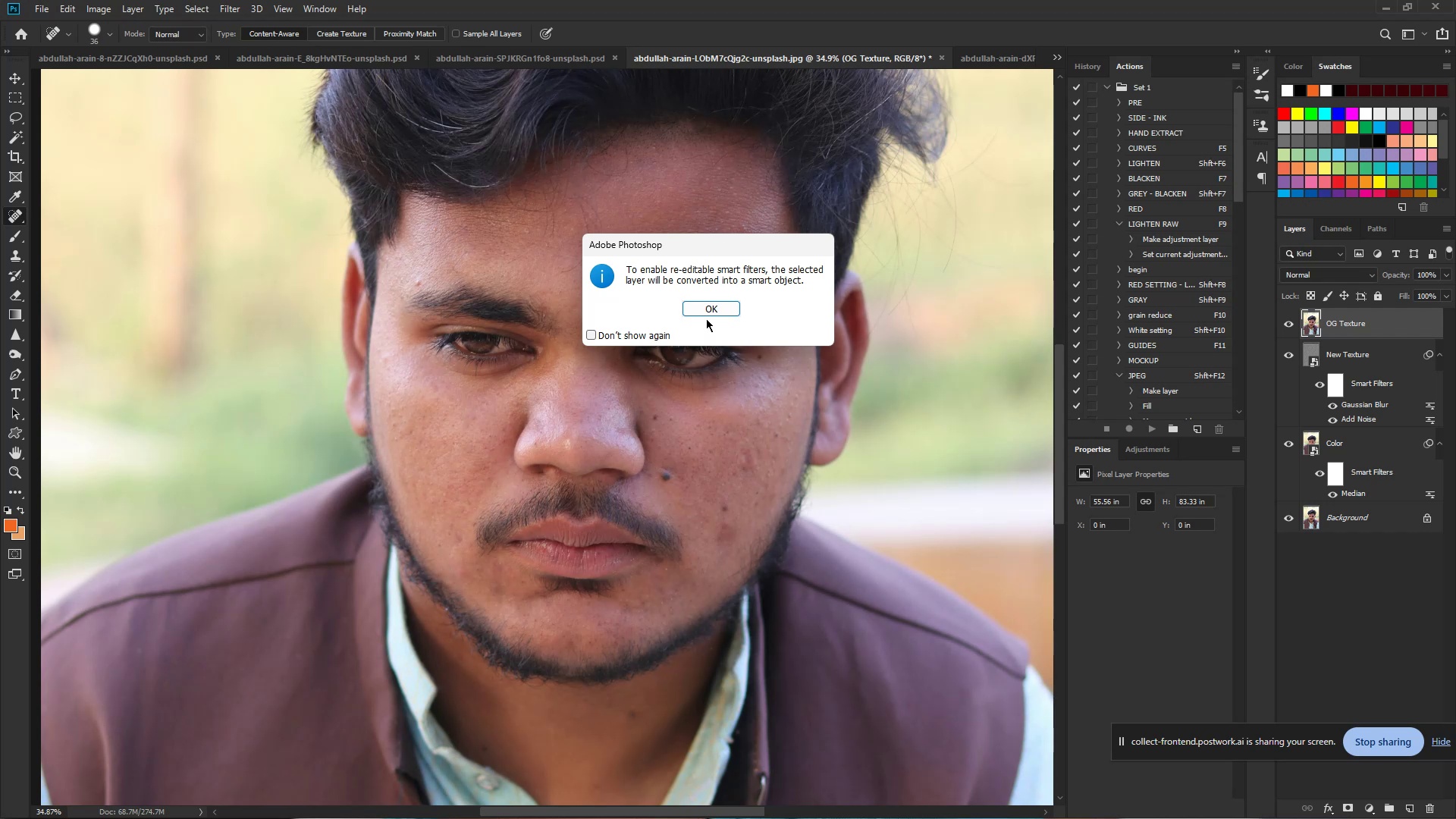 
left_click([706, 309])
 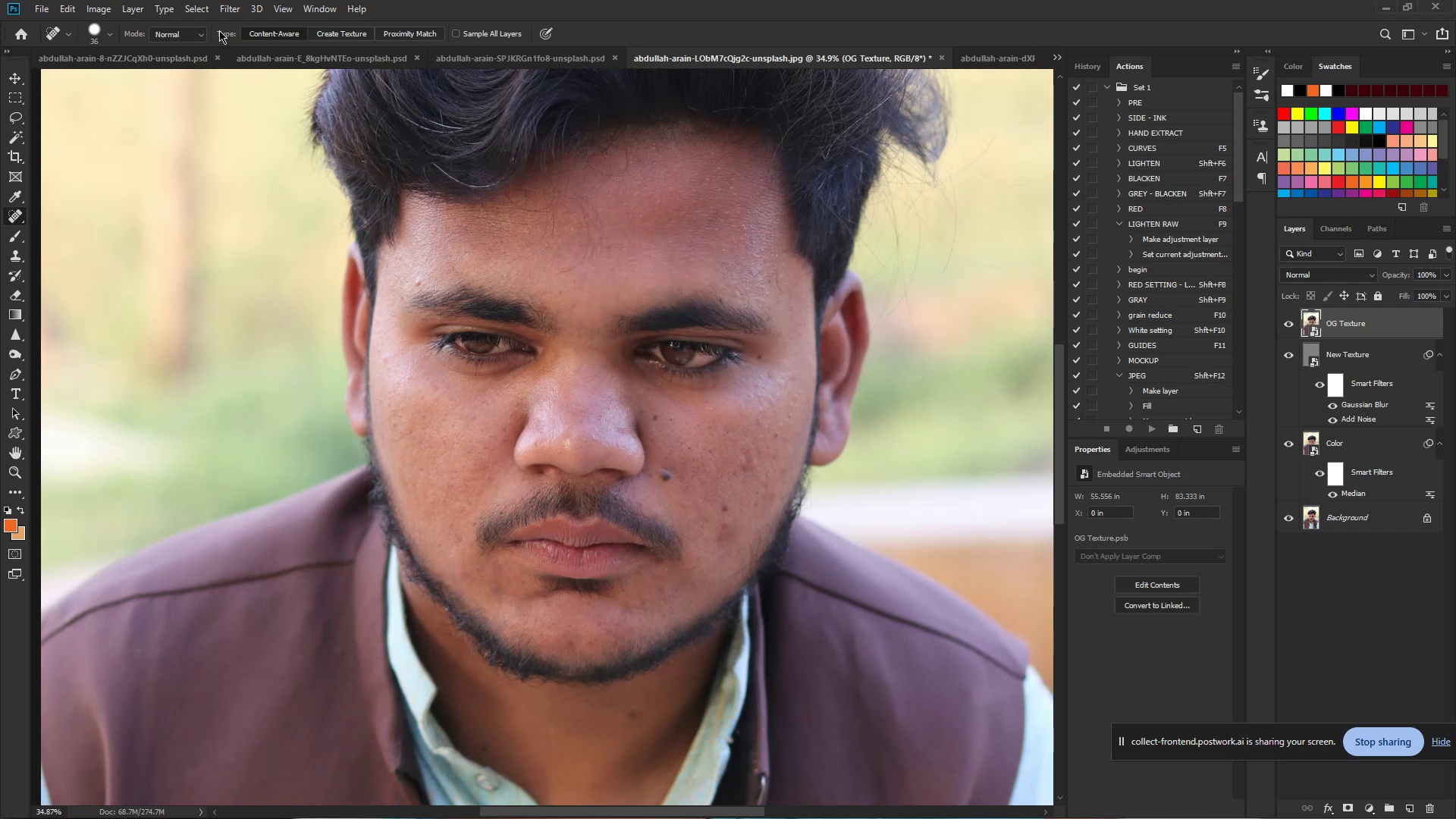 
left_click([220, 14])
 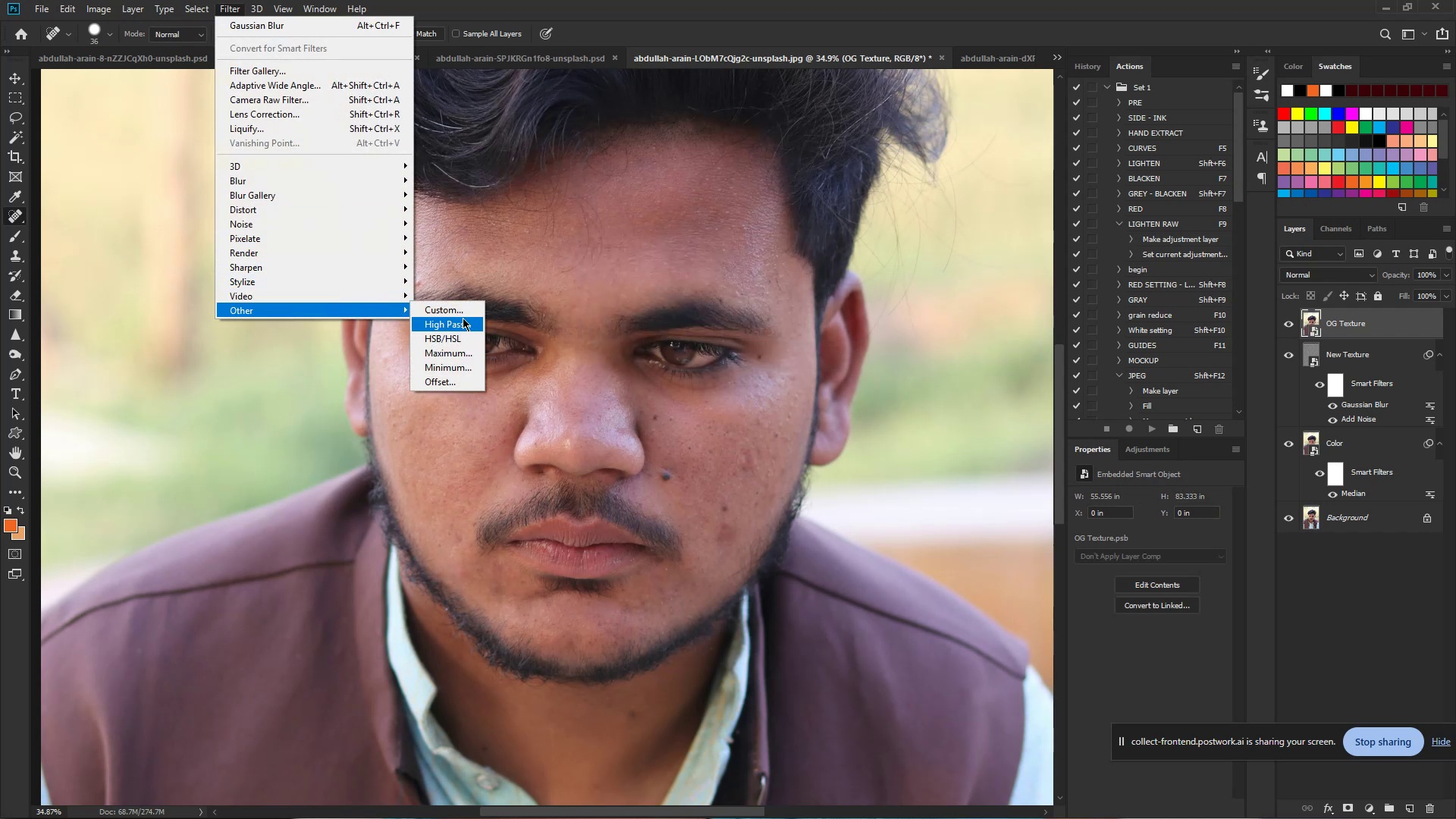 
left_click([467, 321])
 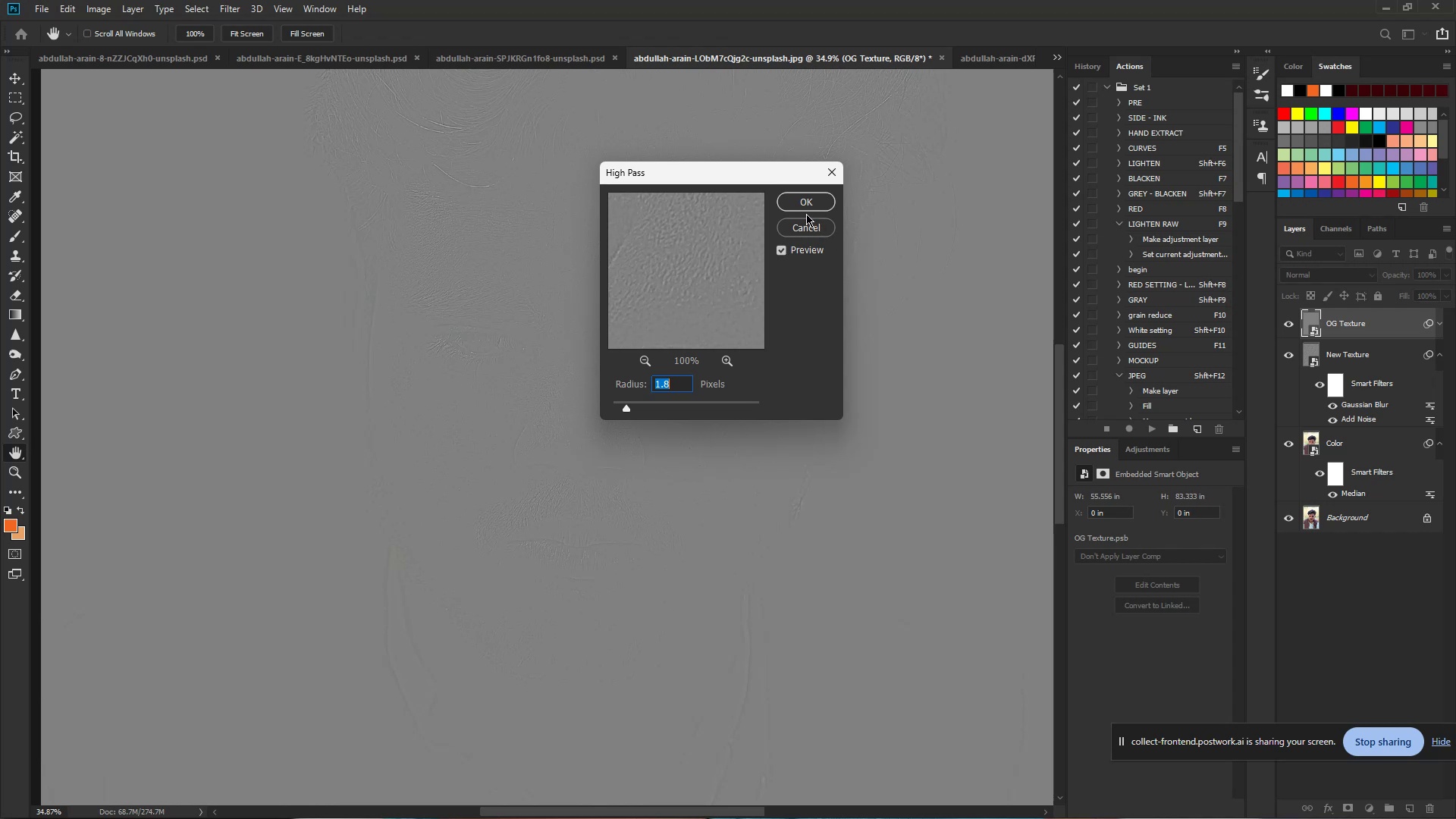 
wait(5.04)
 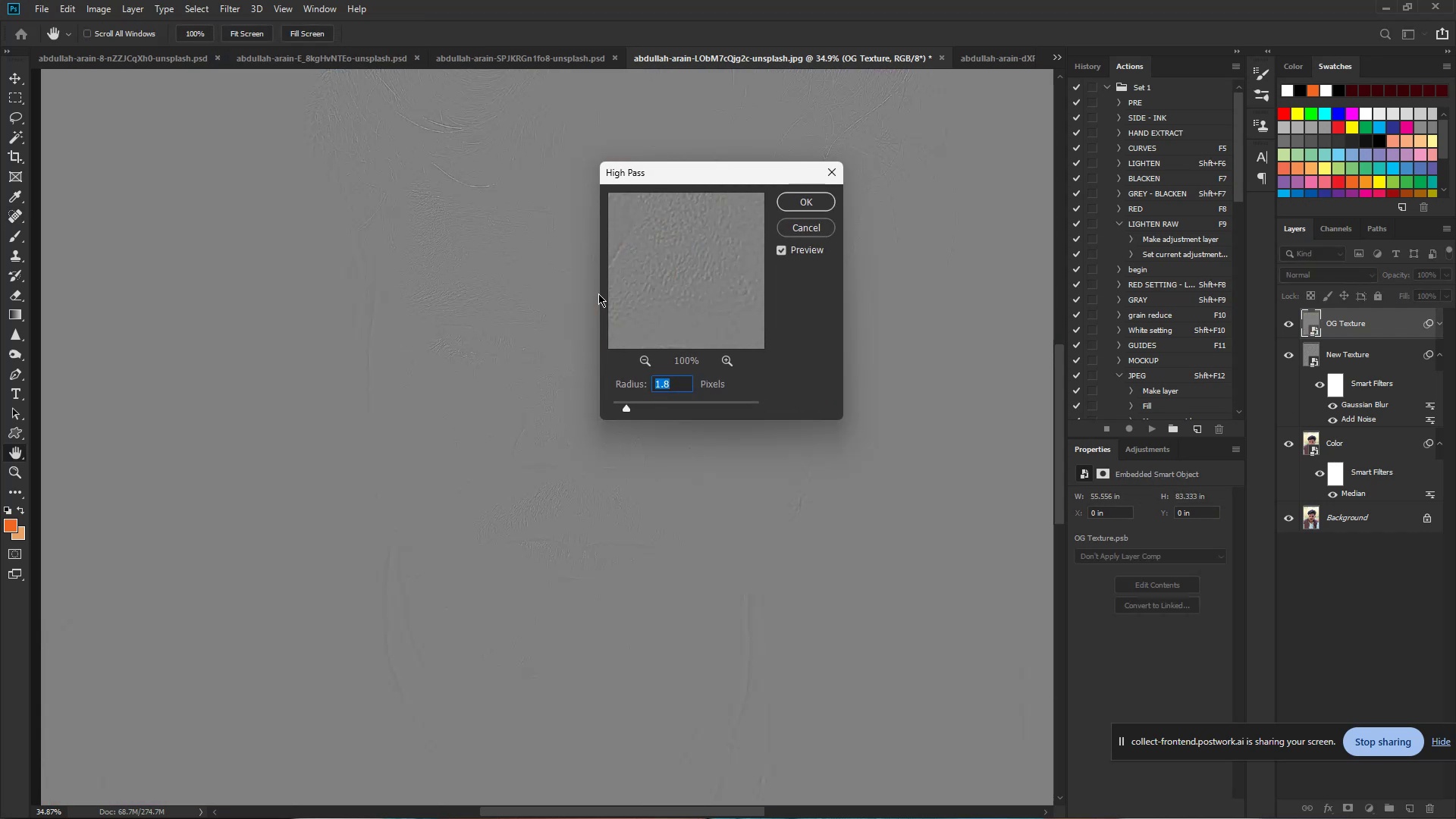 
left_click([799, 203])
 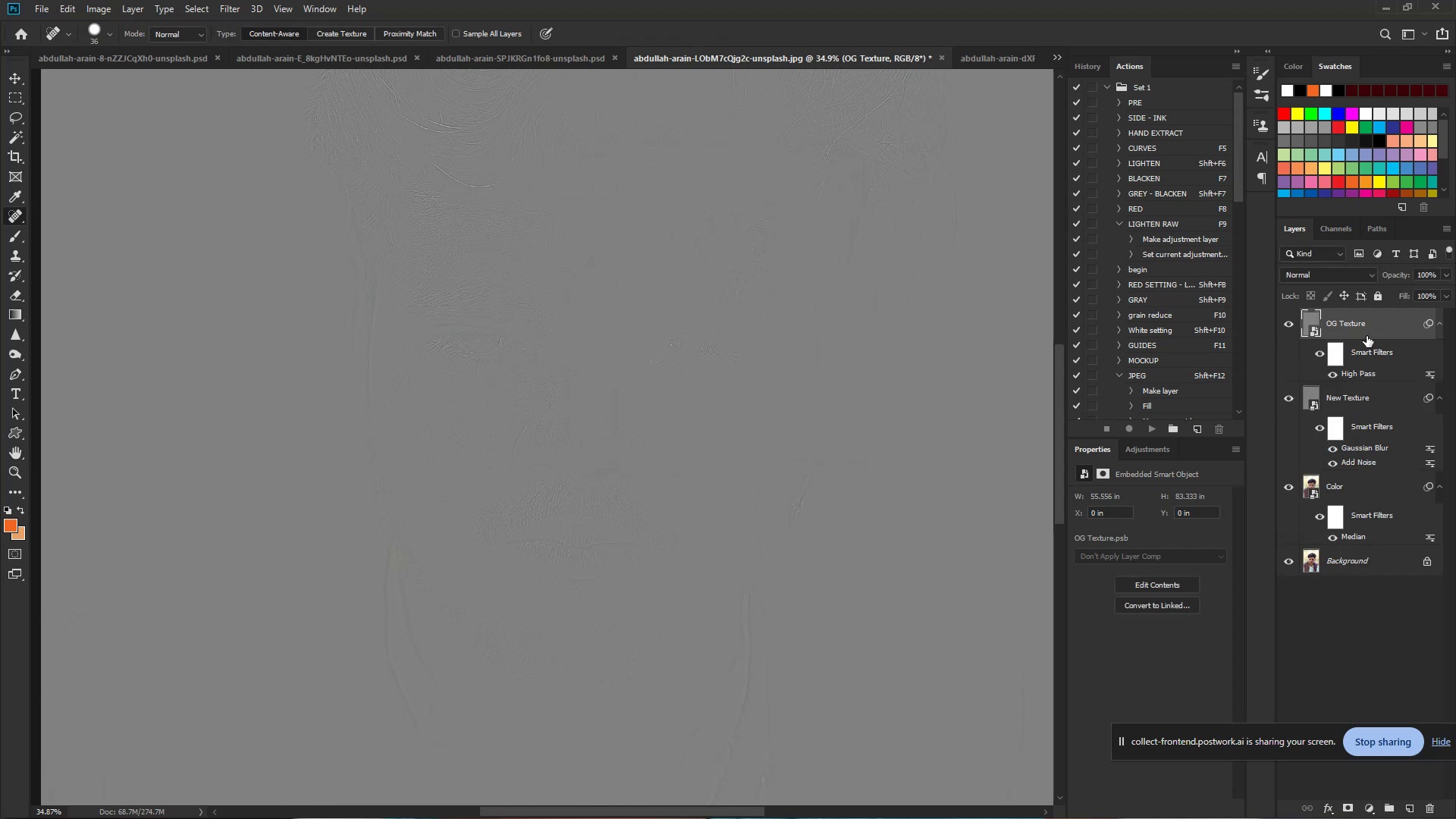 
left_click([1360, 275])
 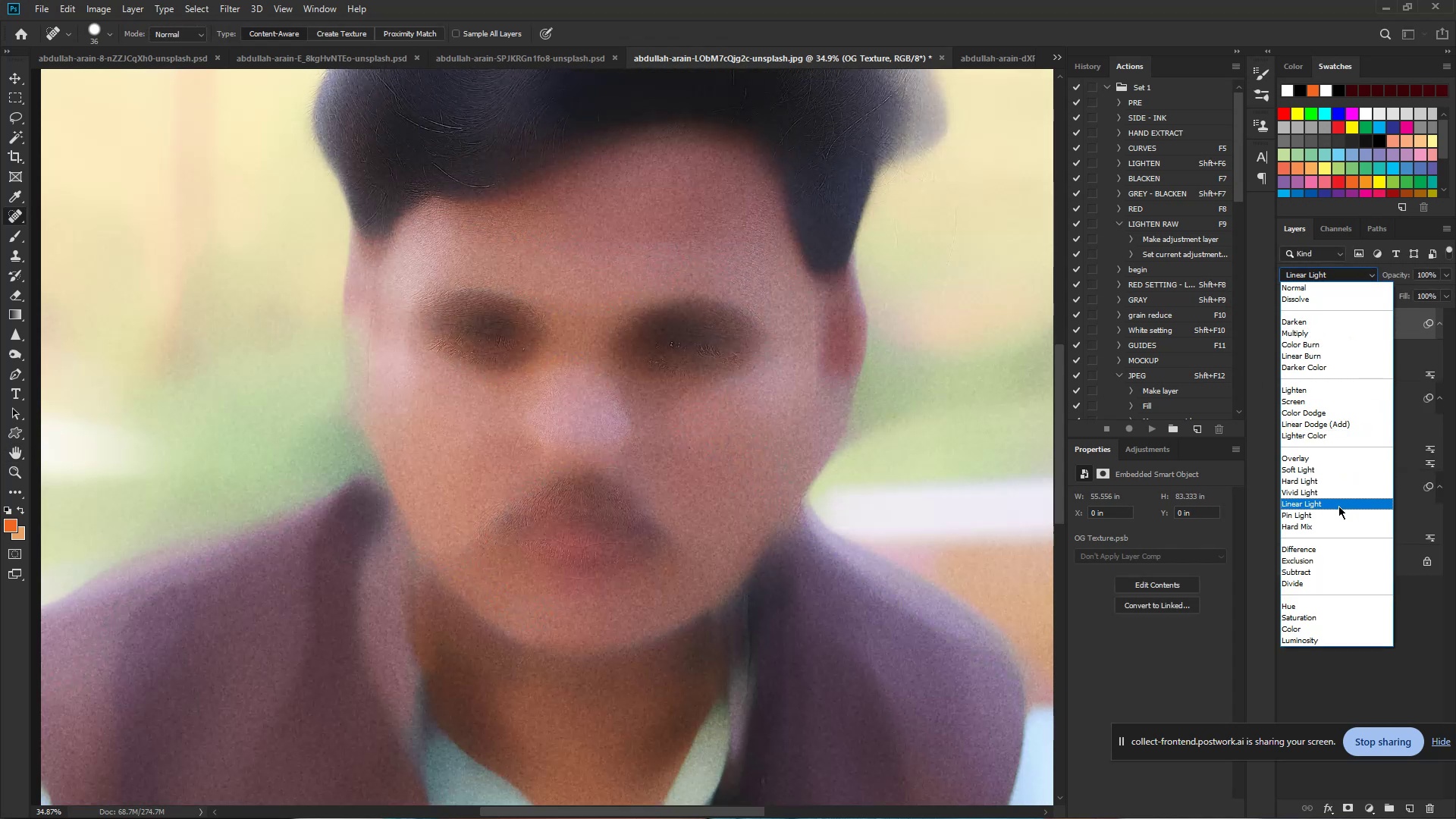 
left_click([1338, 506])
 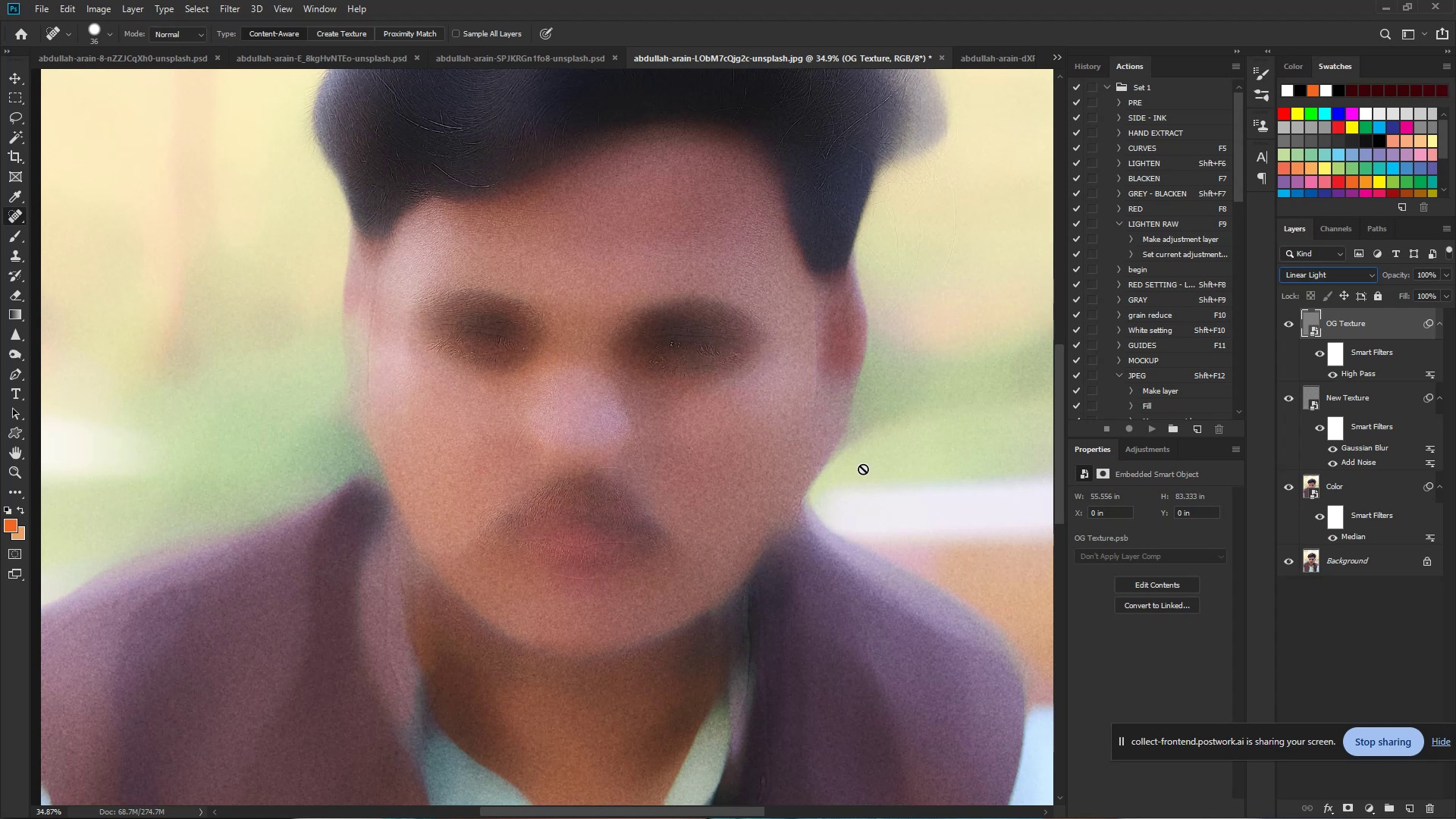 
hold_key(key=ControlLeft, duration=2.9)
 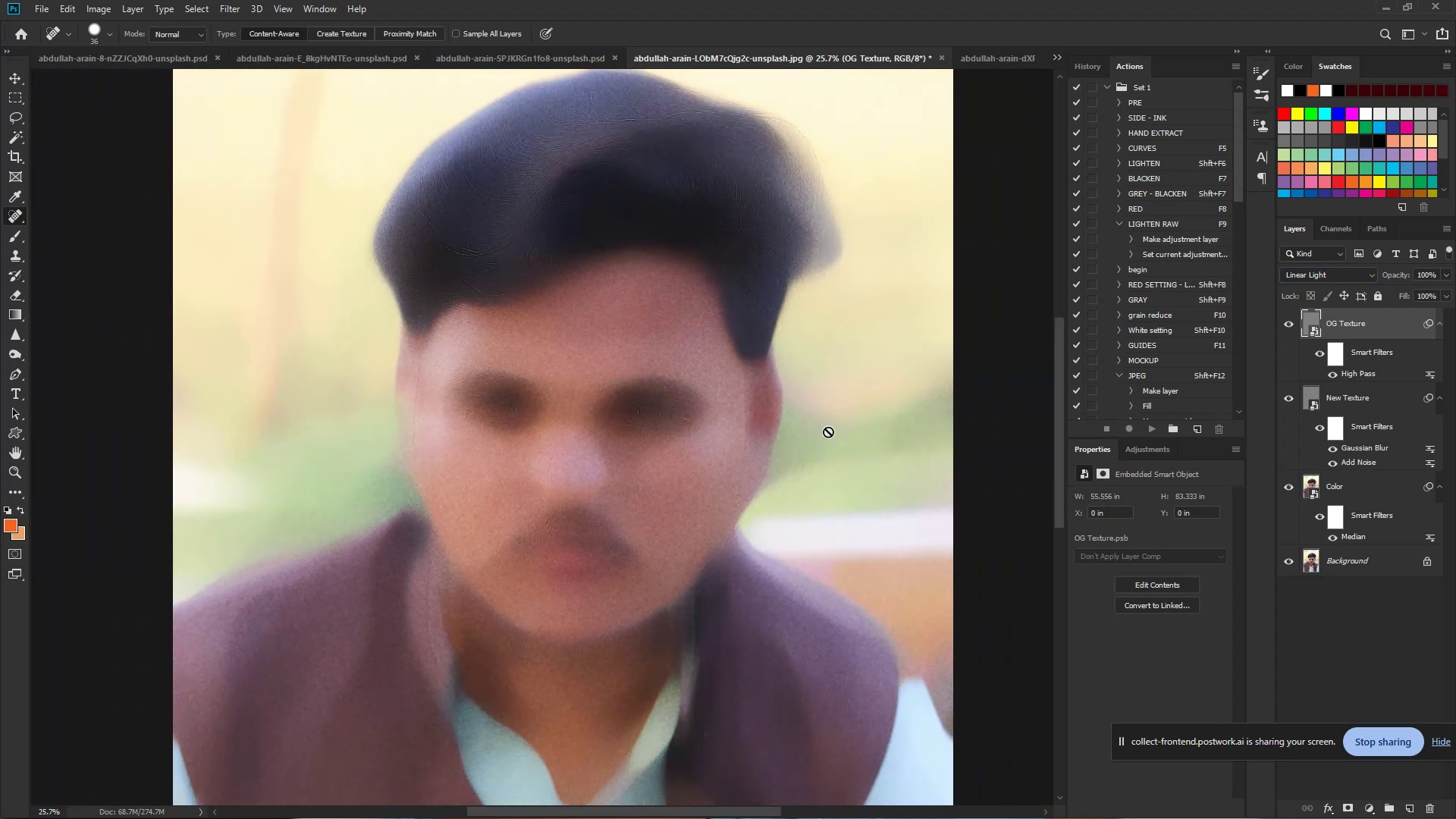 
hold_key(key=Space, duration=1.5)
 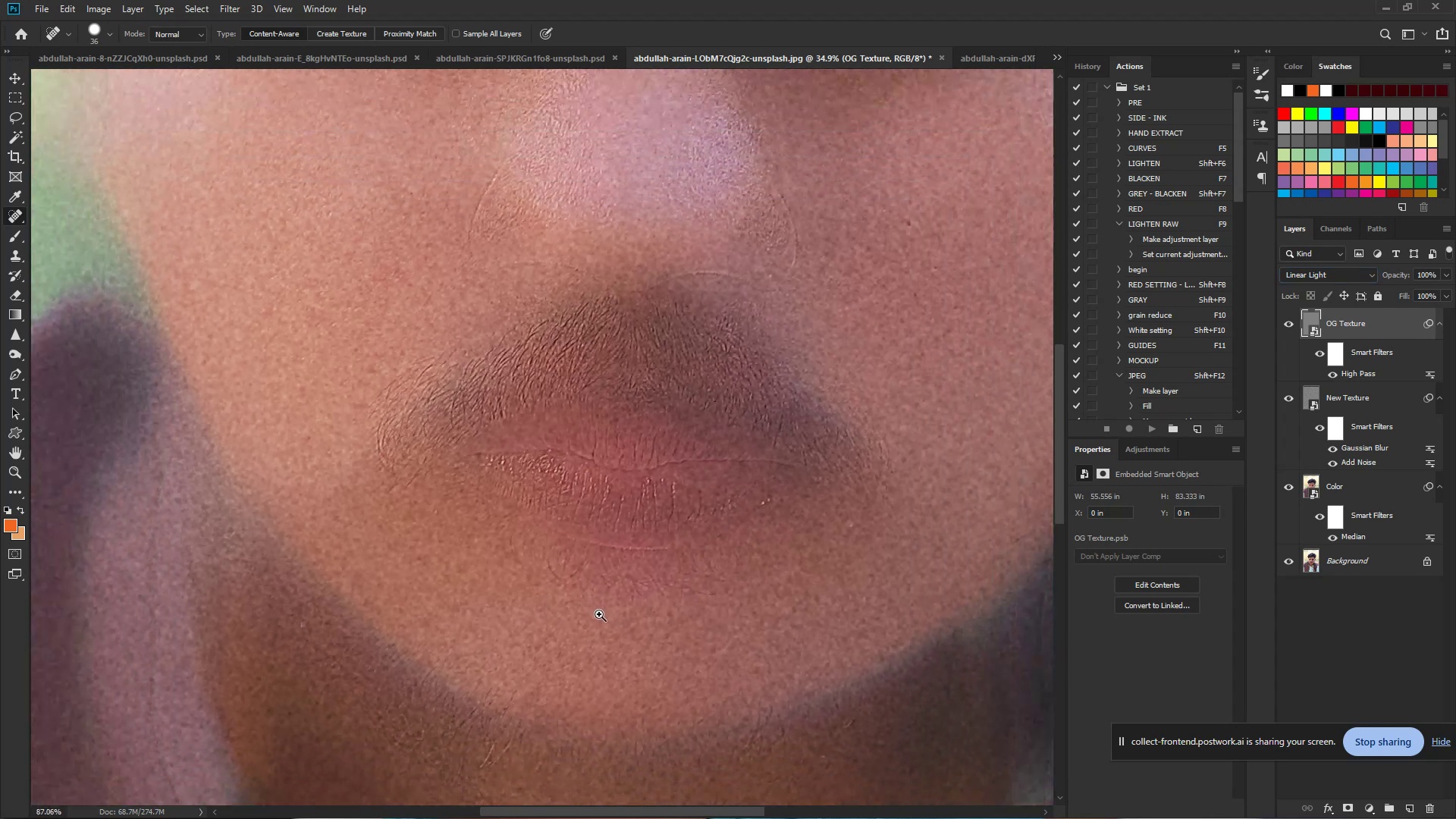 
left_click_drag(start_coordinate=[543, 599], to_coordinate=[535, 604])
 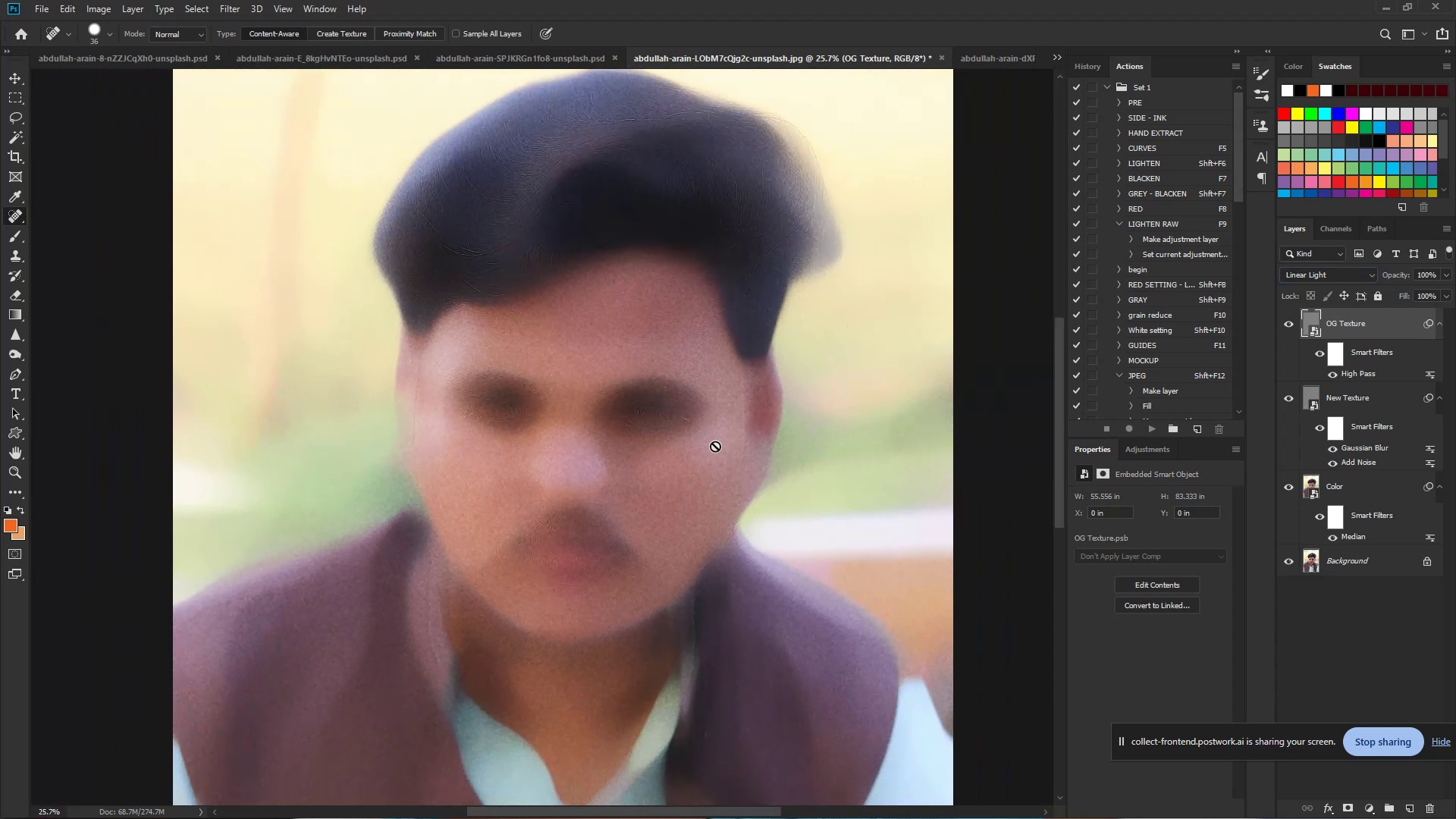 
hold_key(key=Space, duration=1.17)
 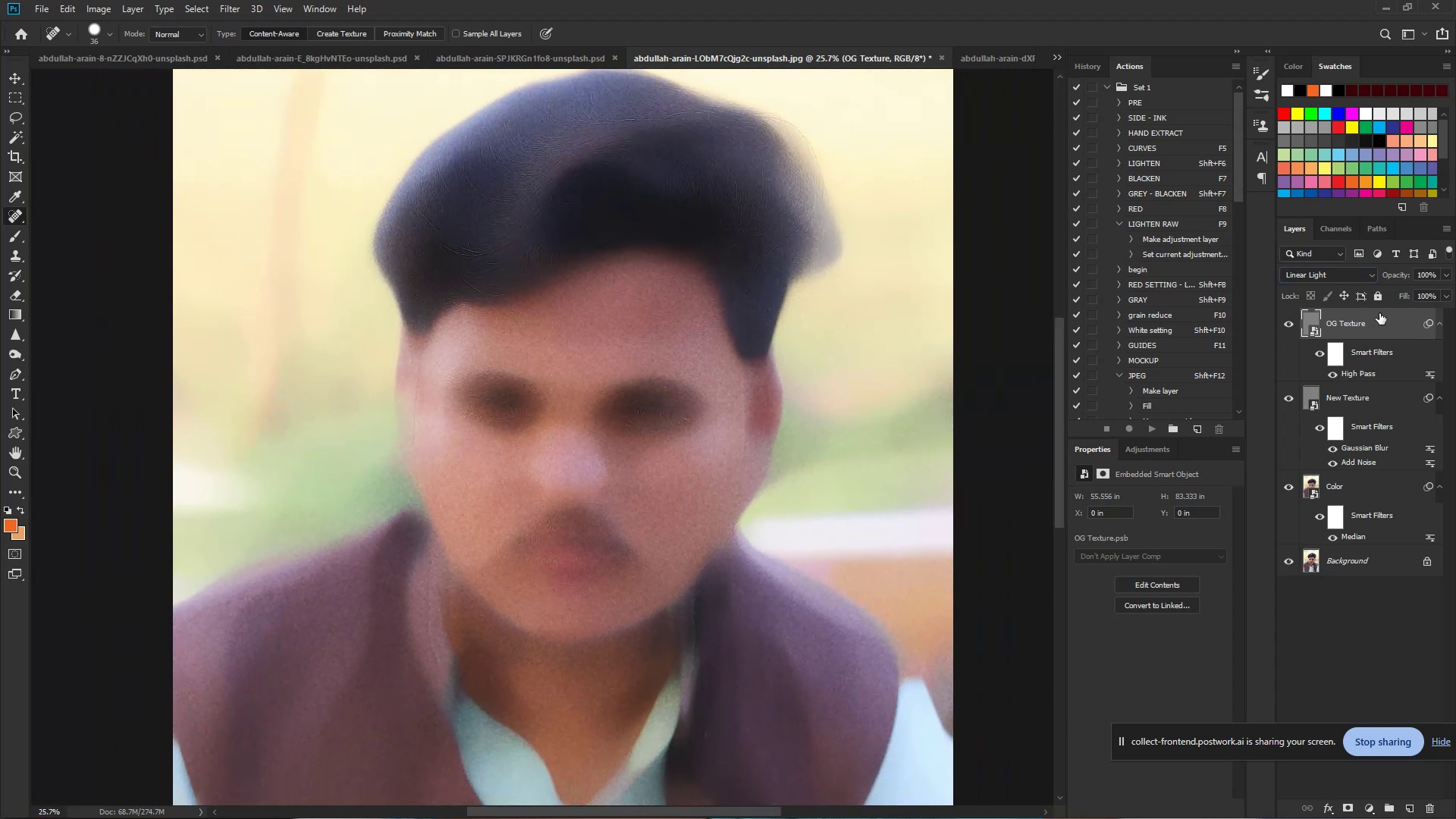 
hold_key(key=ShiftLeft, duration=0.82)
left_click([1364, 490])
 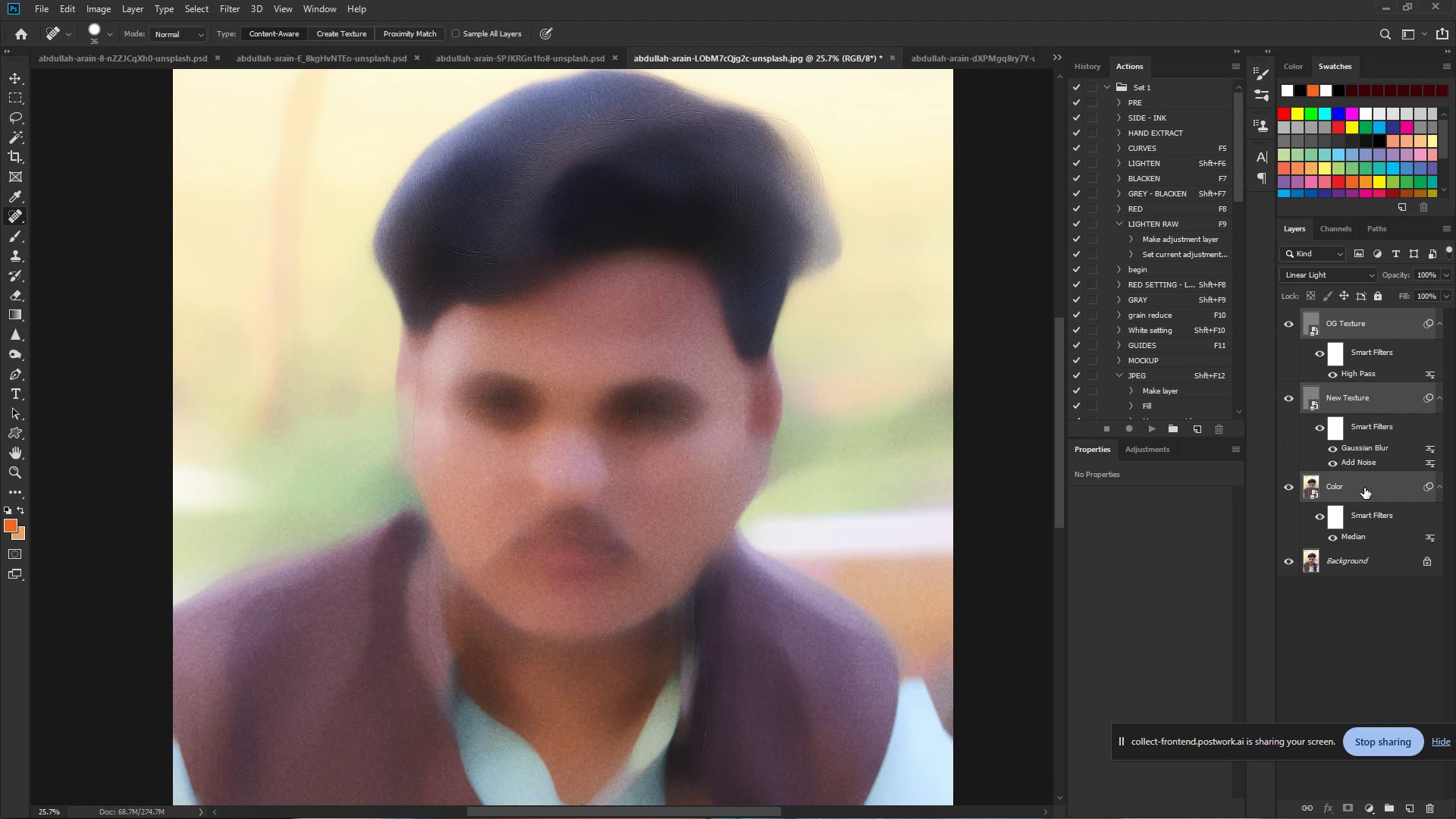 
key(Control+G)
 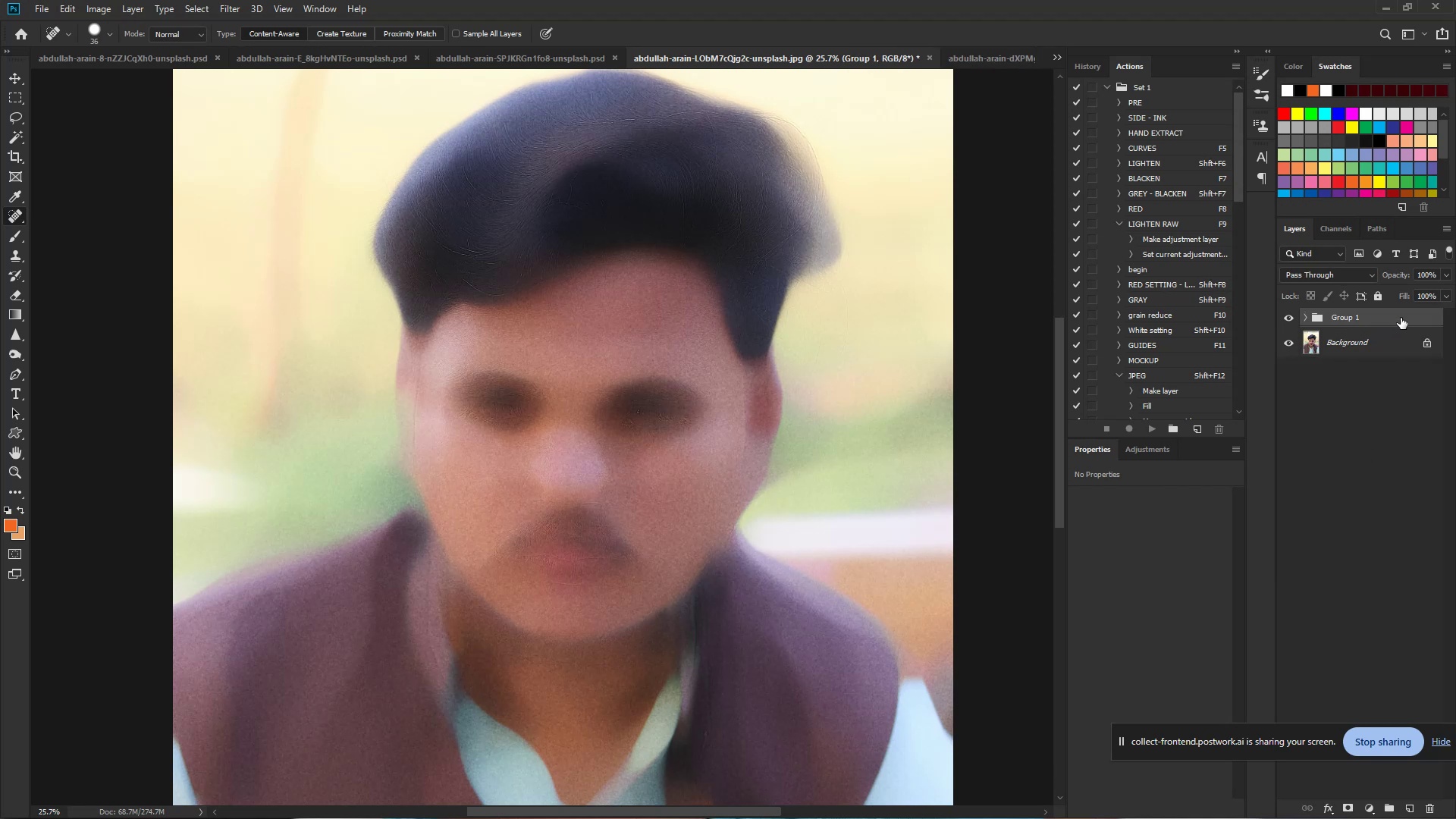 
double_click([1415, 318])
 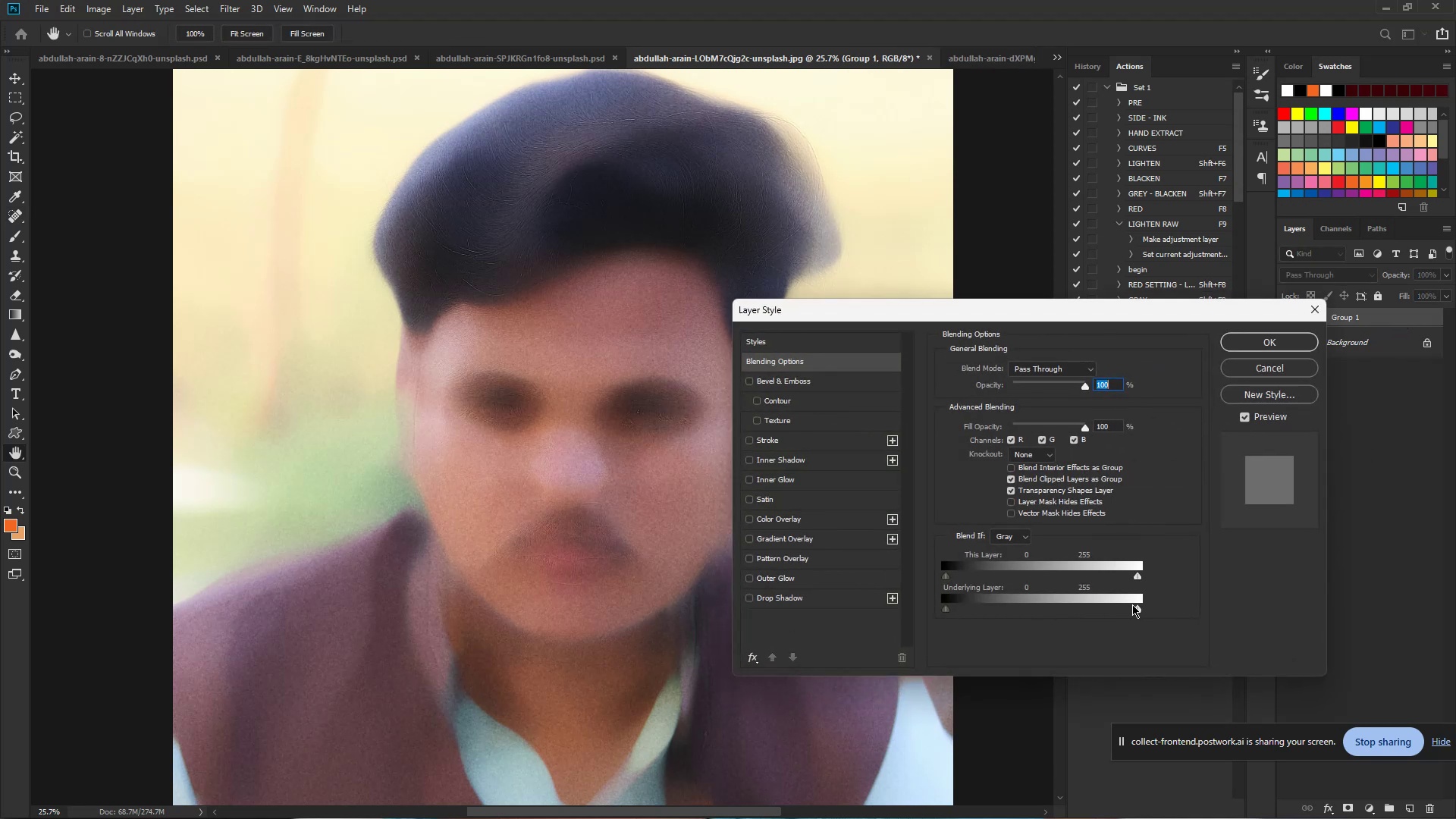 
hold_key(key=AltLeft, duration=0.73)
left_click([1139, 608])
 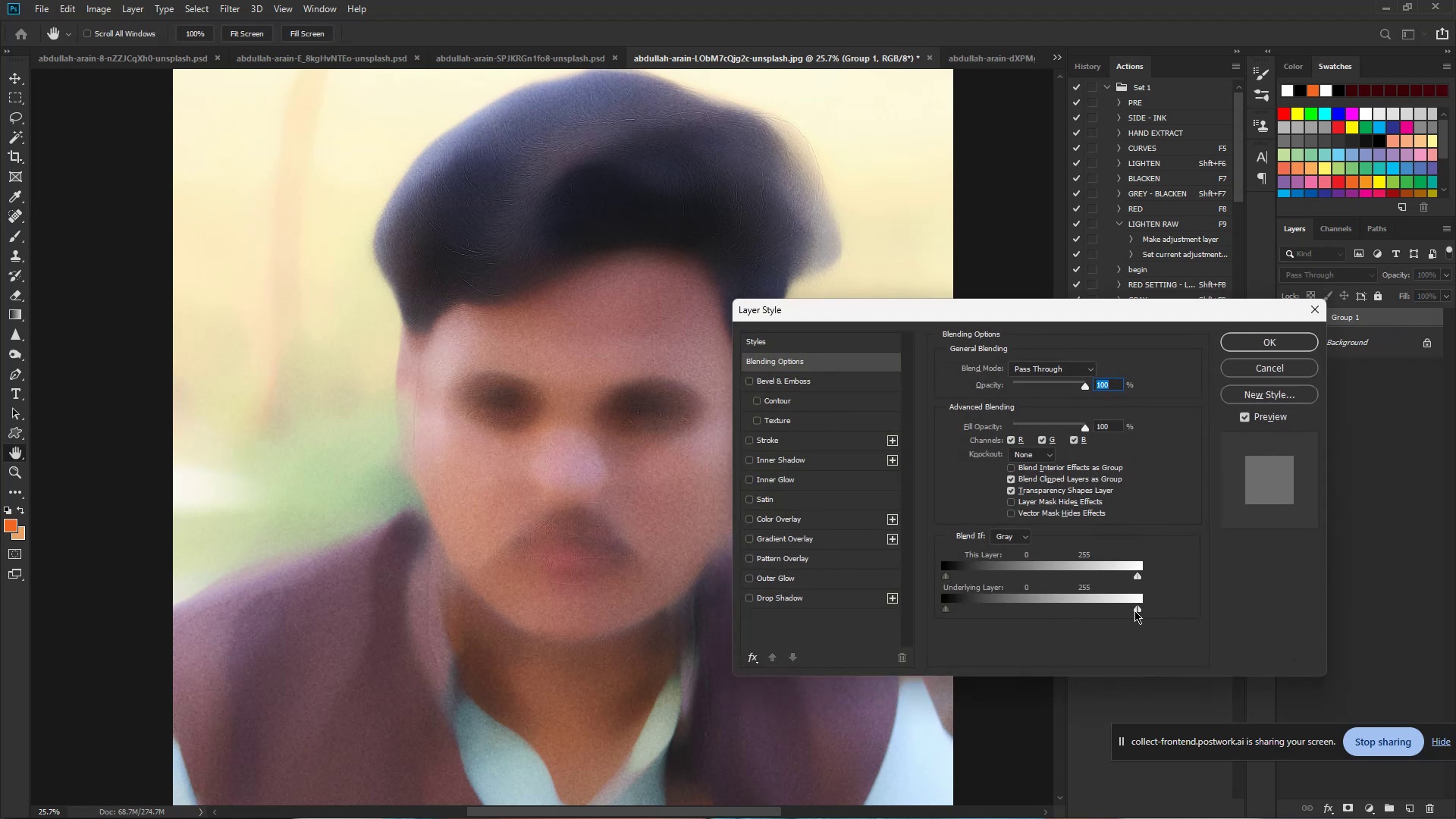 
left_click_drag(start_coordinate=[1134, 610], to_coordinate=[1081, 610])
 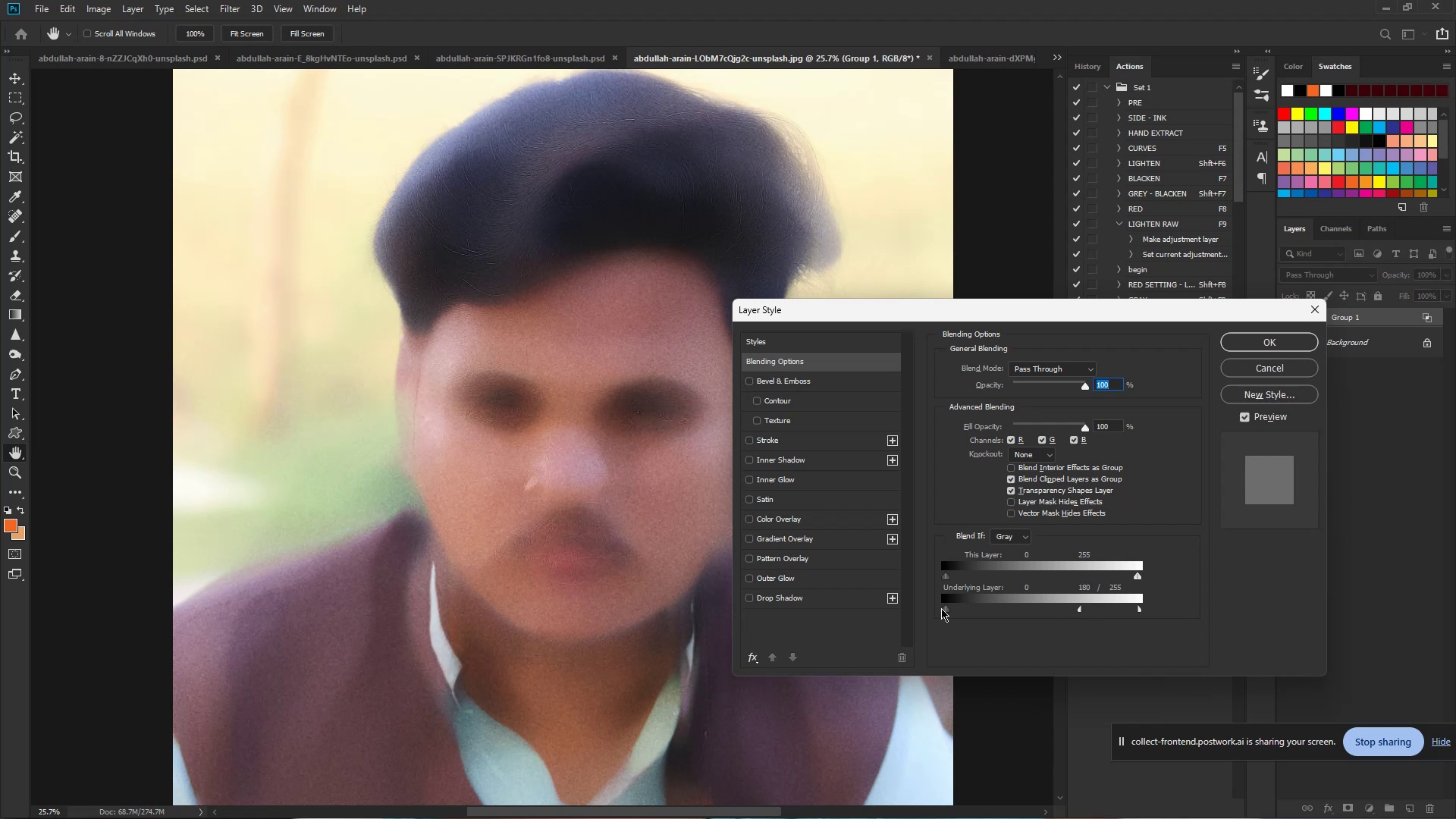 
hold_key(key=AltLeft, duration=1.32)
left_click([946, 607])
 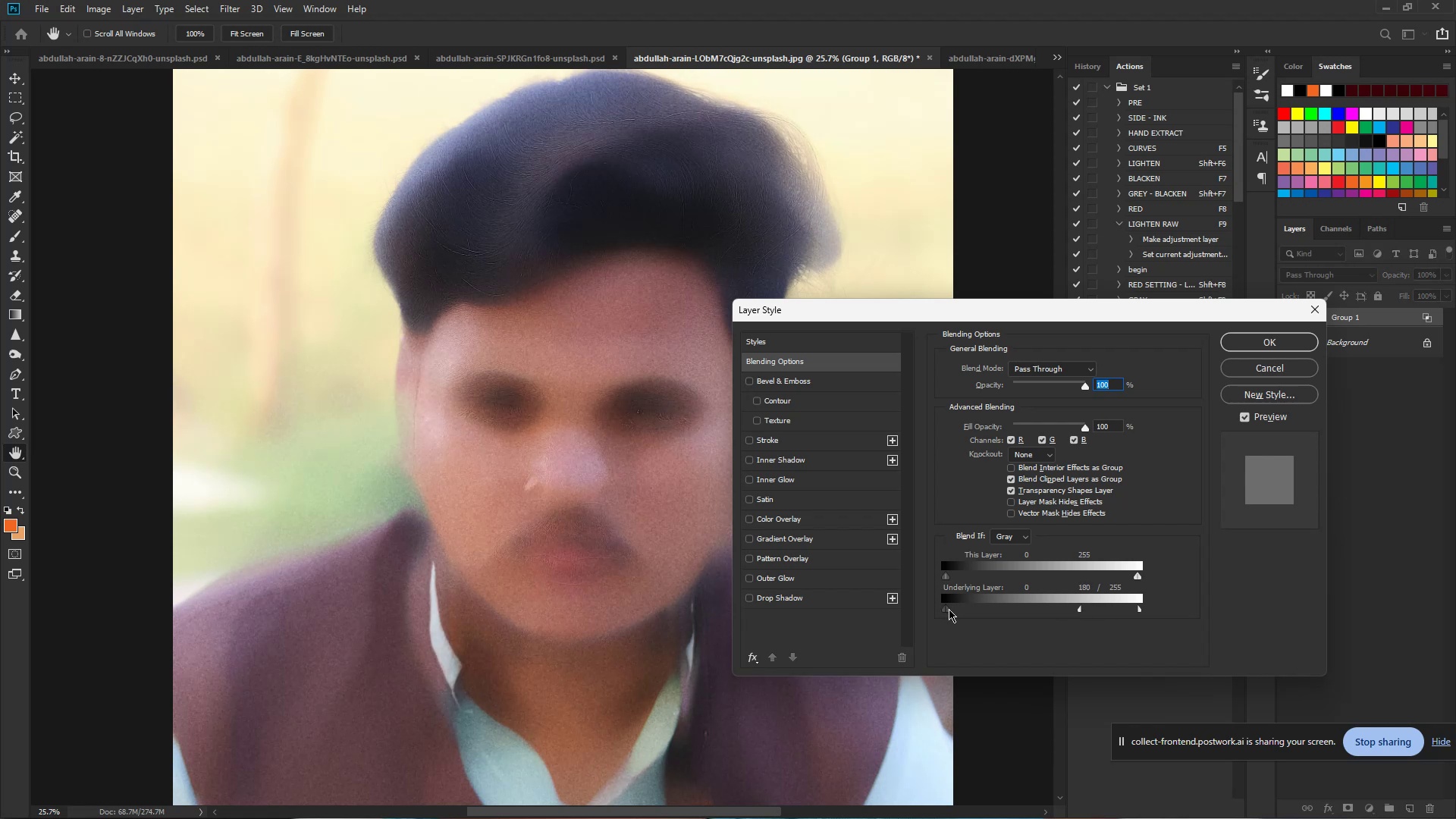 
left_click_drag(start_coordinate=[949, 609], to_coordinate=[991, 609])
 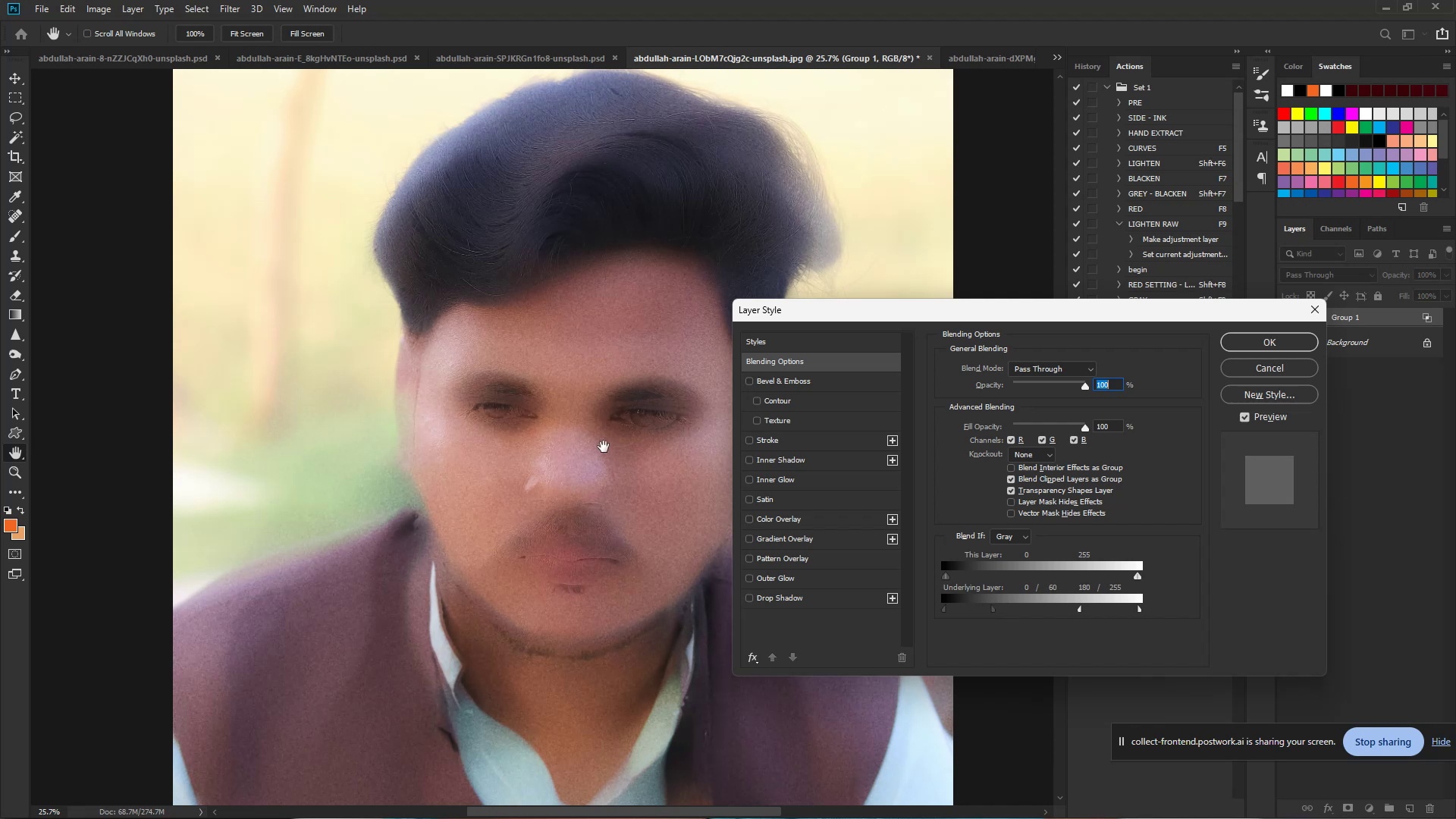 
hold_key(key=ControlLeft, duration=5.68)
 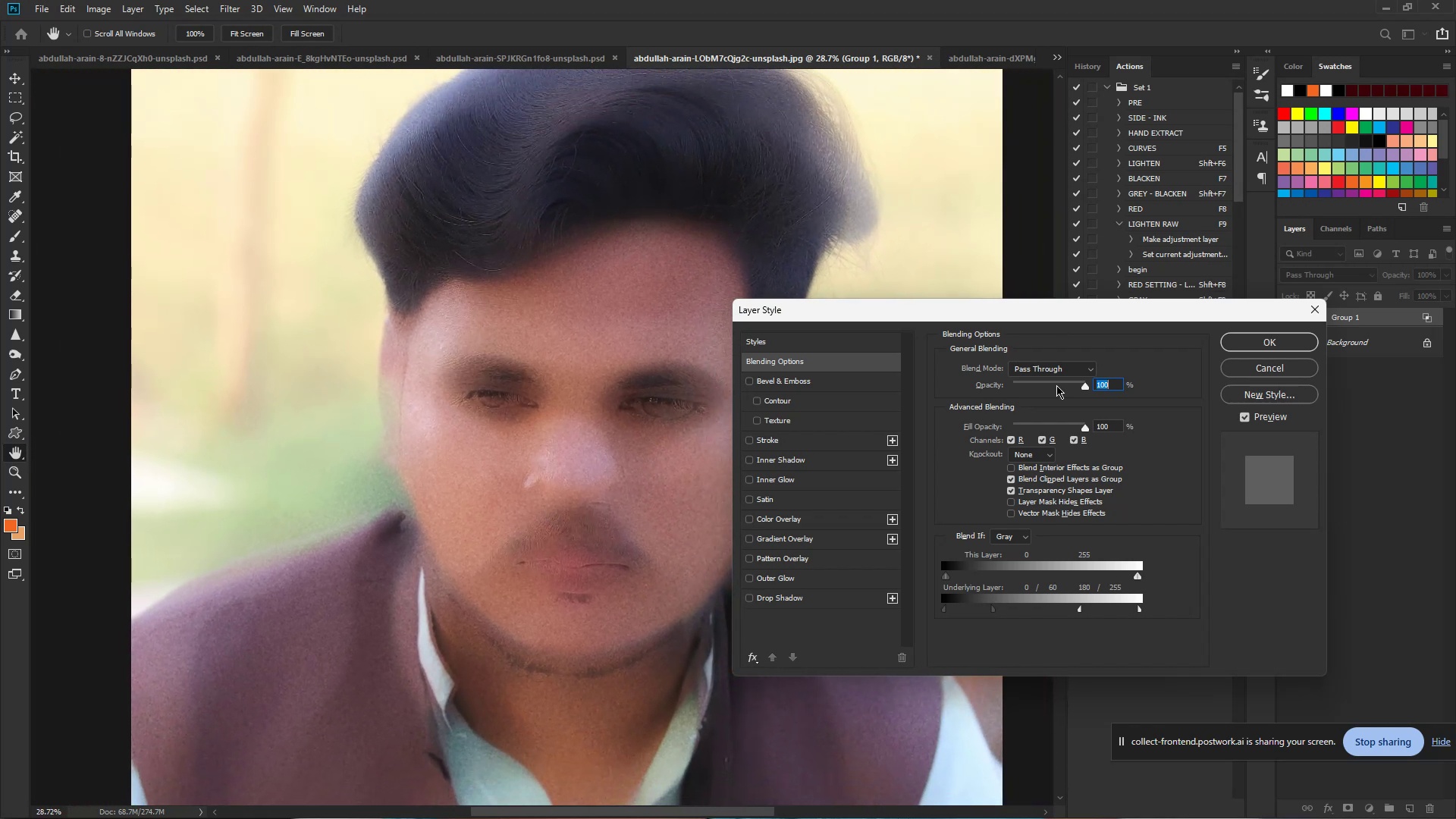 
hold_key(key=Space, duration=1.53)
 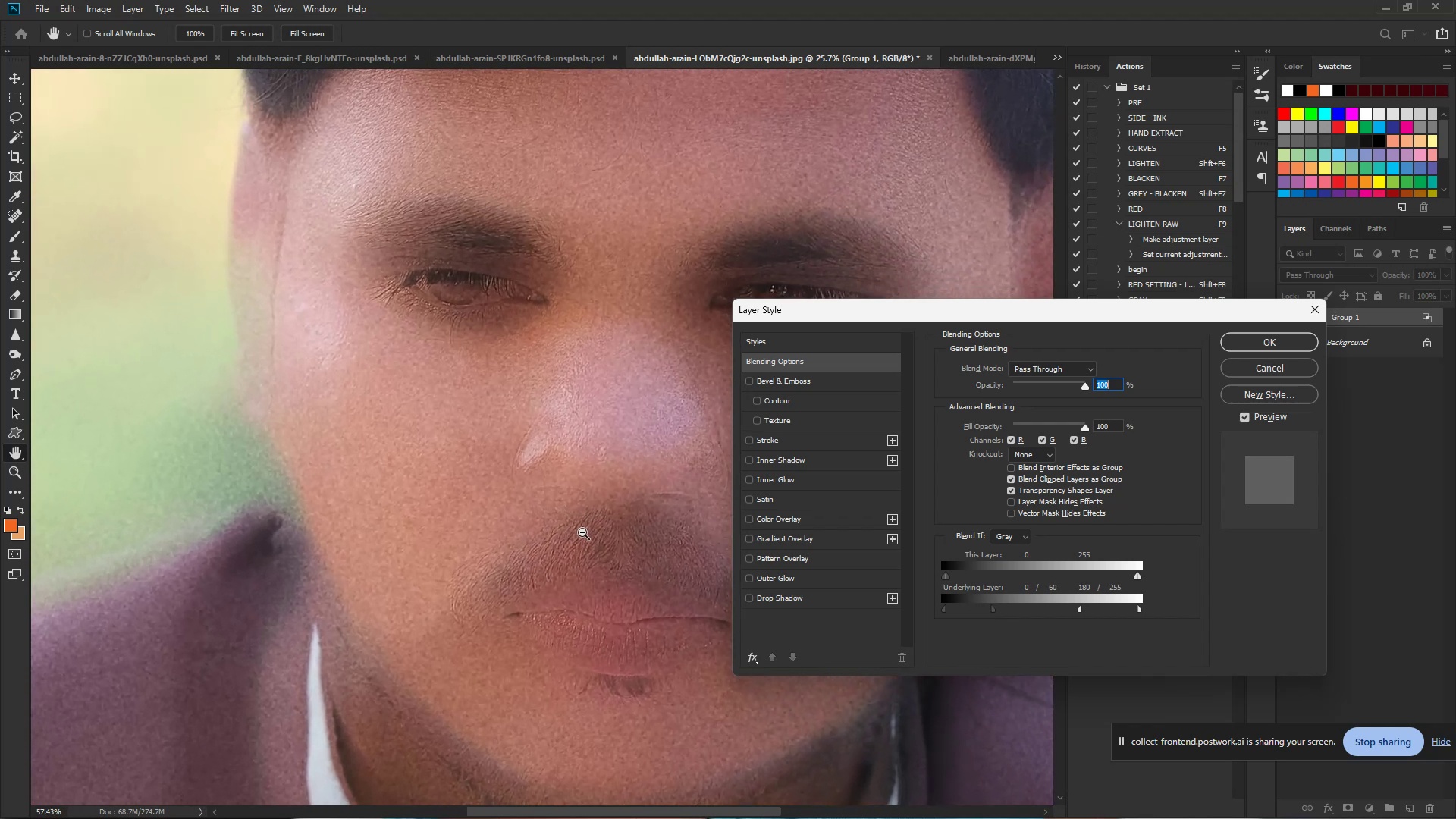 
left_click_drag(start_coordinate=[529, 510], to_coordinate=[544, 517])
 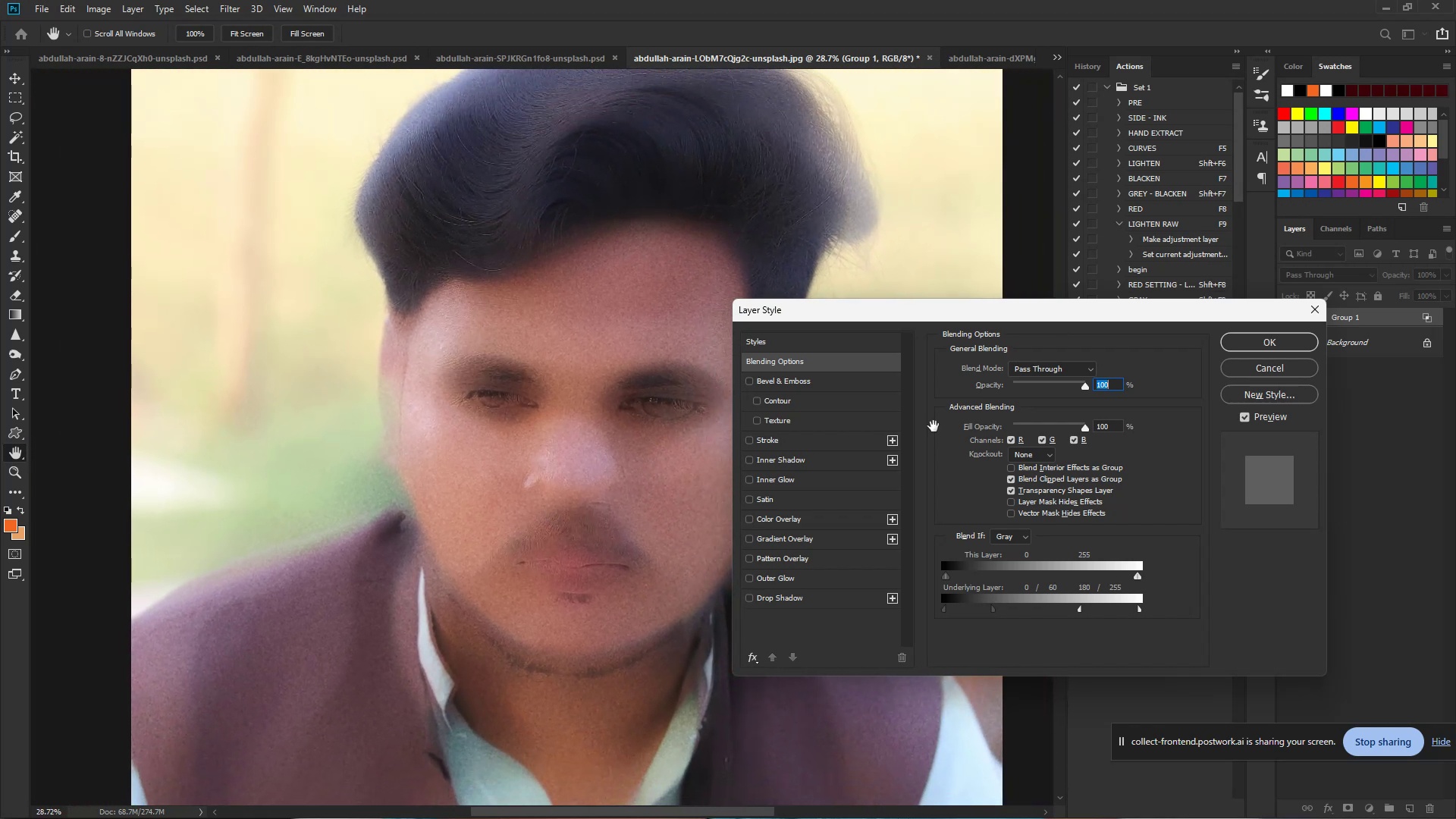 
hold_key(key=Space, duration=1.51)
 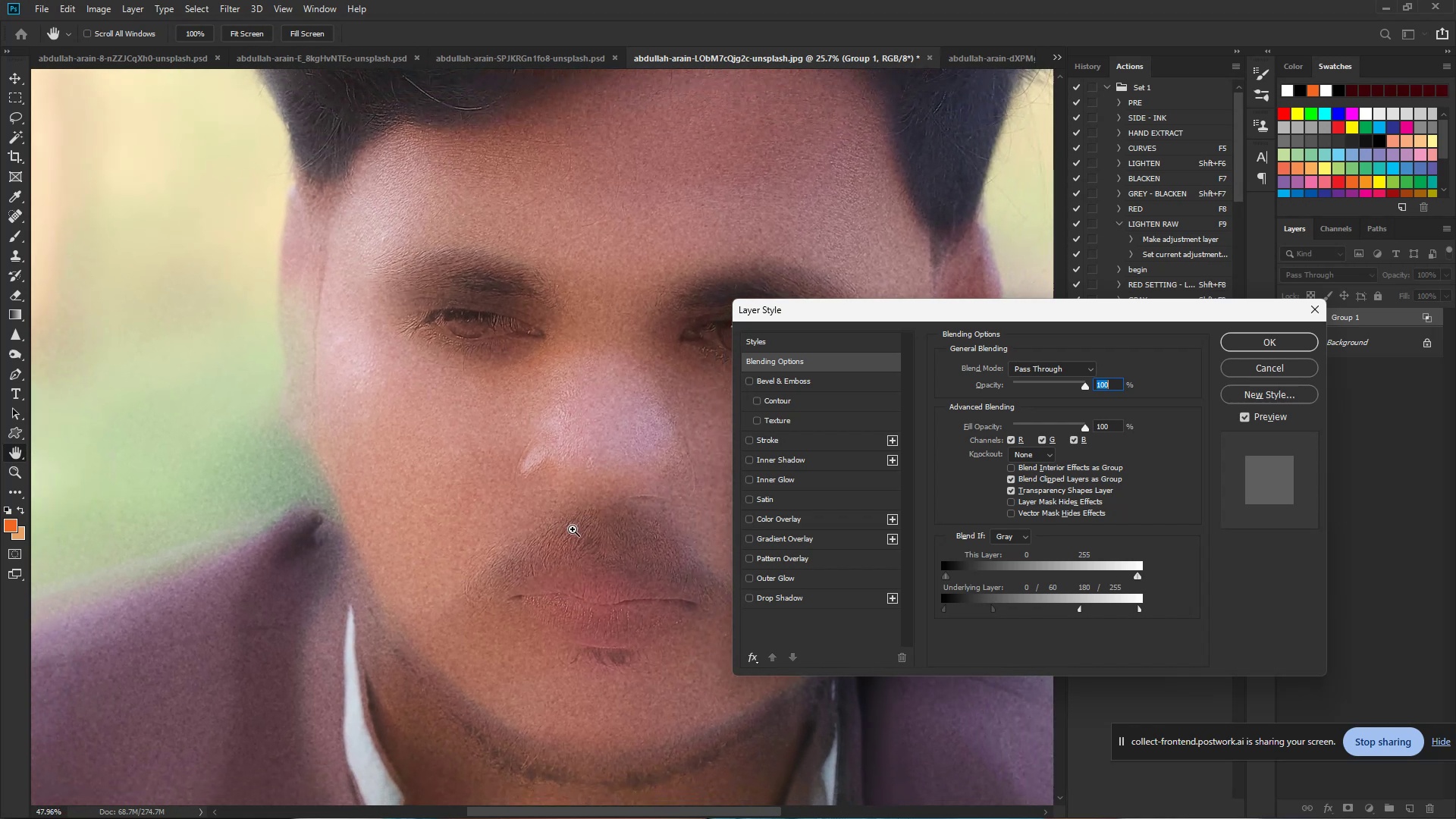 
hold_key(key=Space, duration=1.53)
 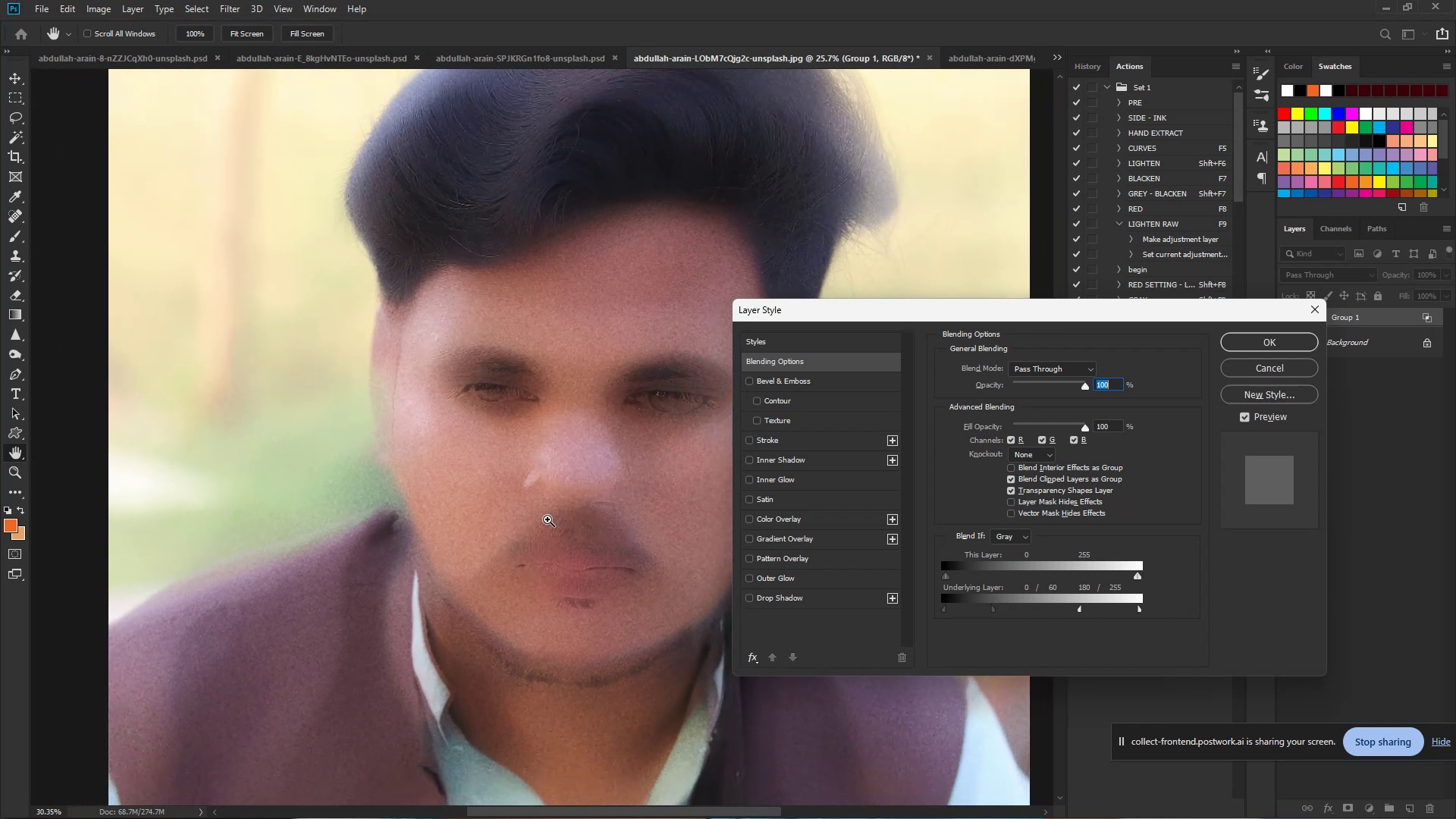 
hold_key(key=Space, duration=0.87)
 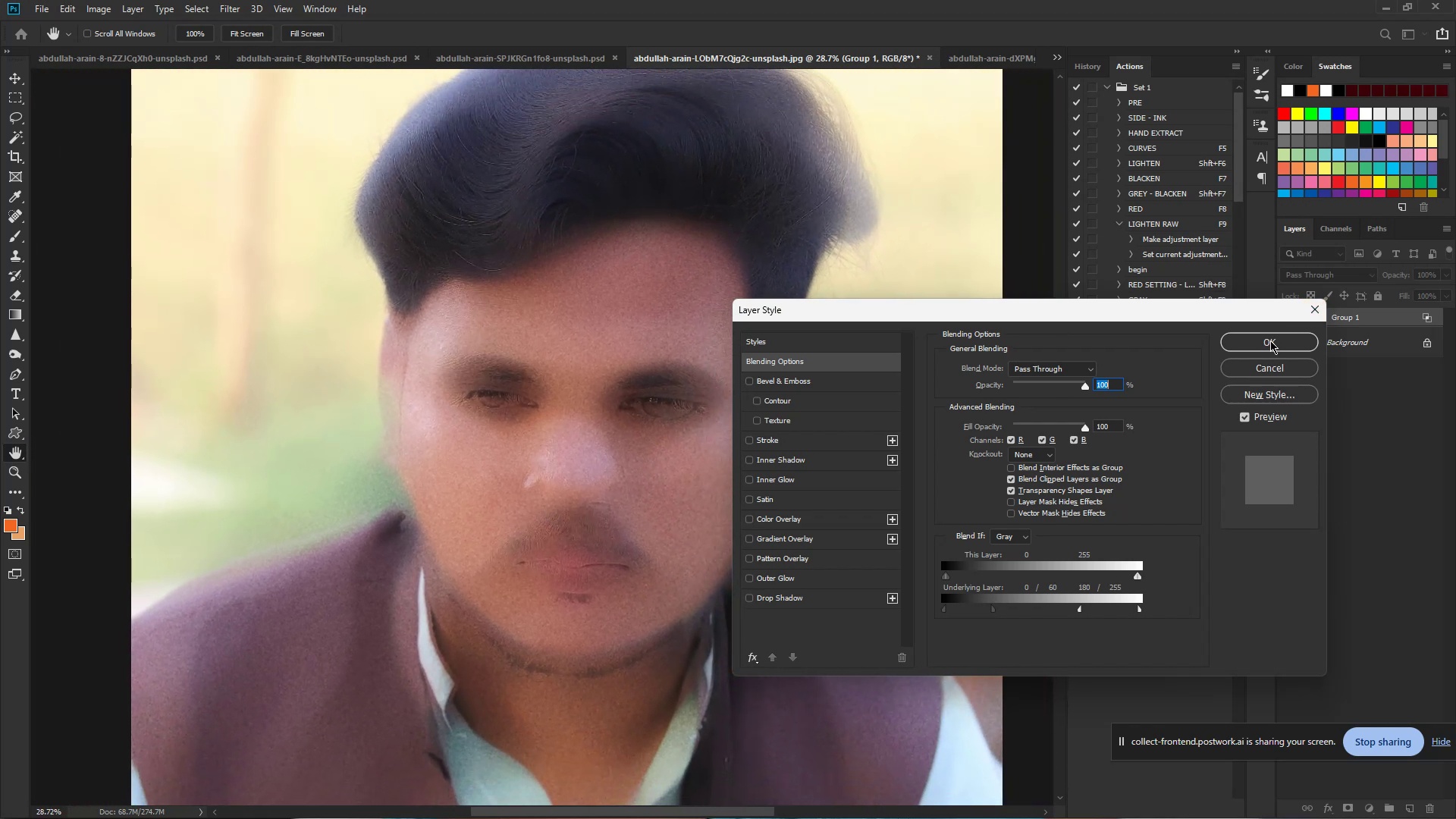 
left_click([1270, 340])
 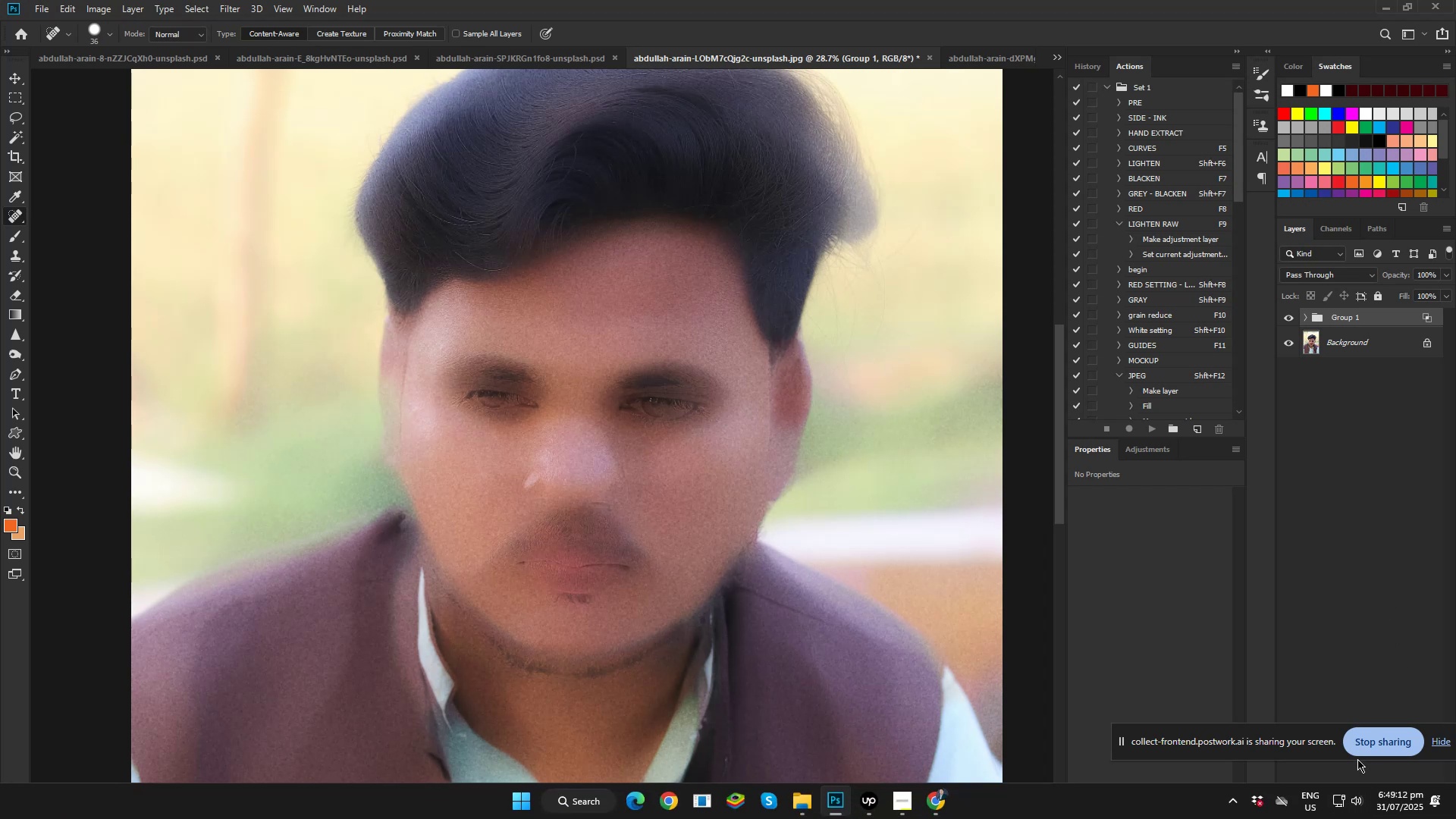 
left_click([1351, 804])
 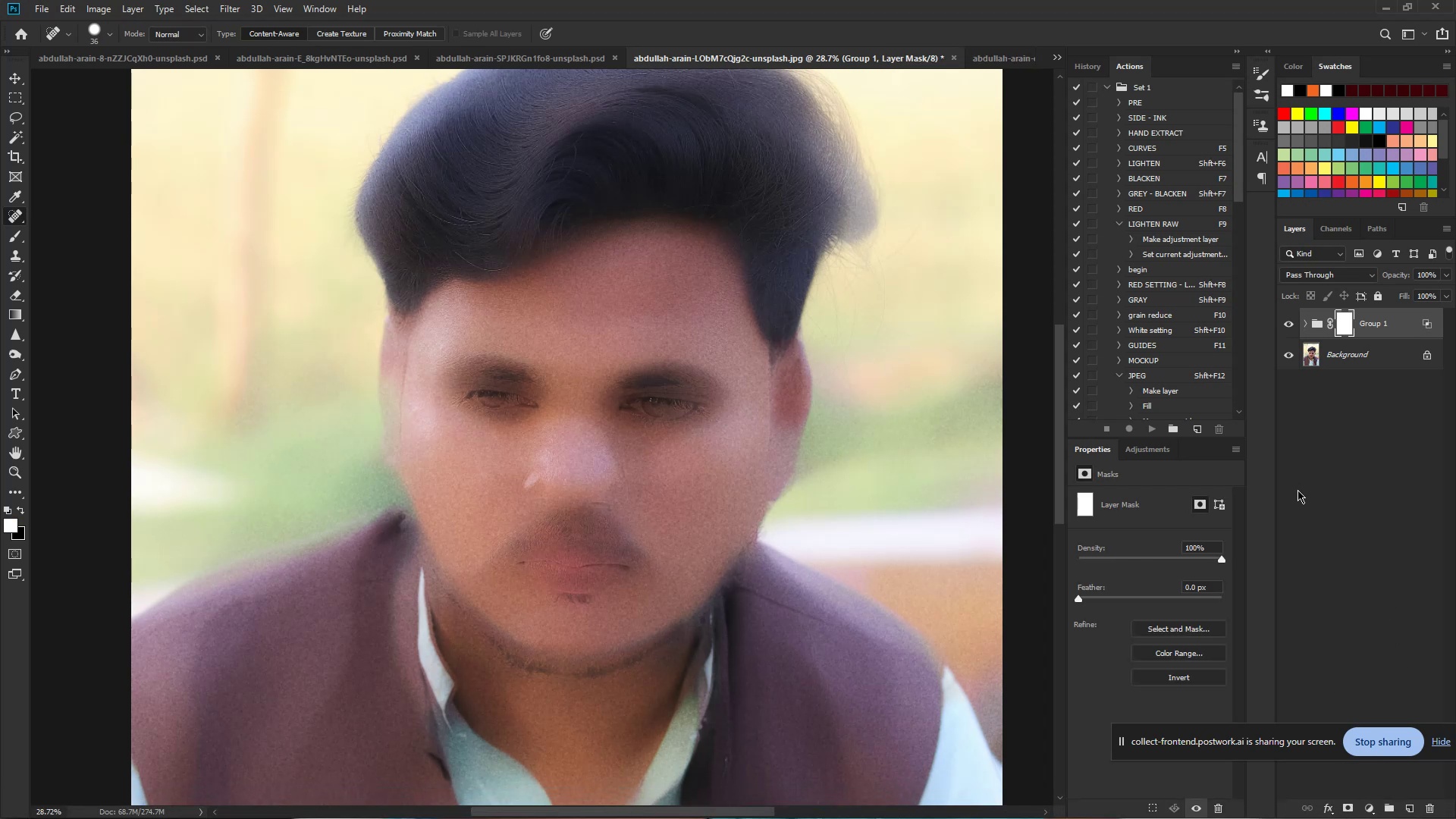 
key(Control+I)
 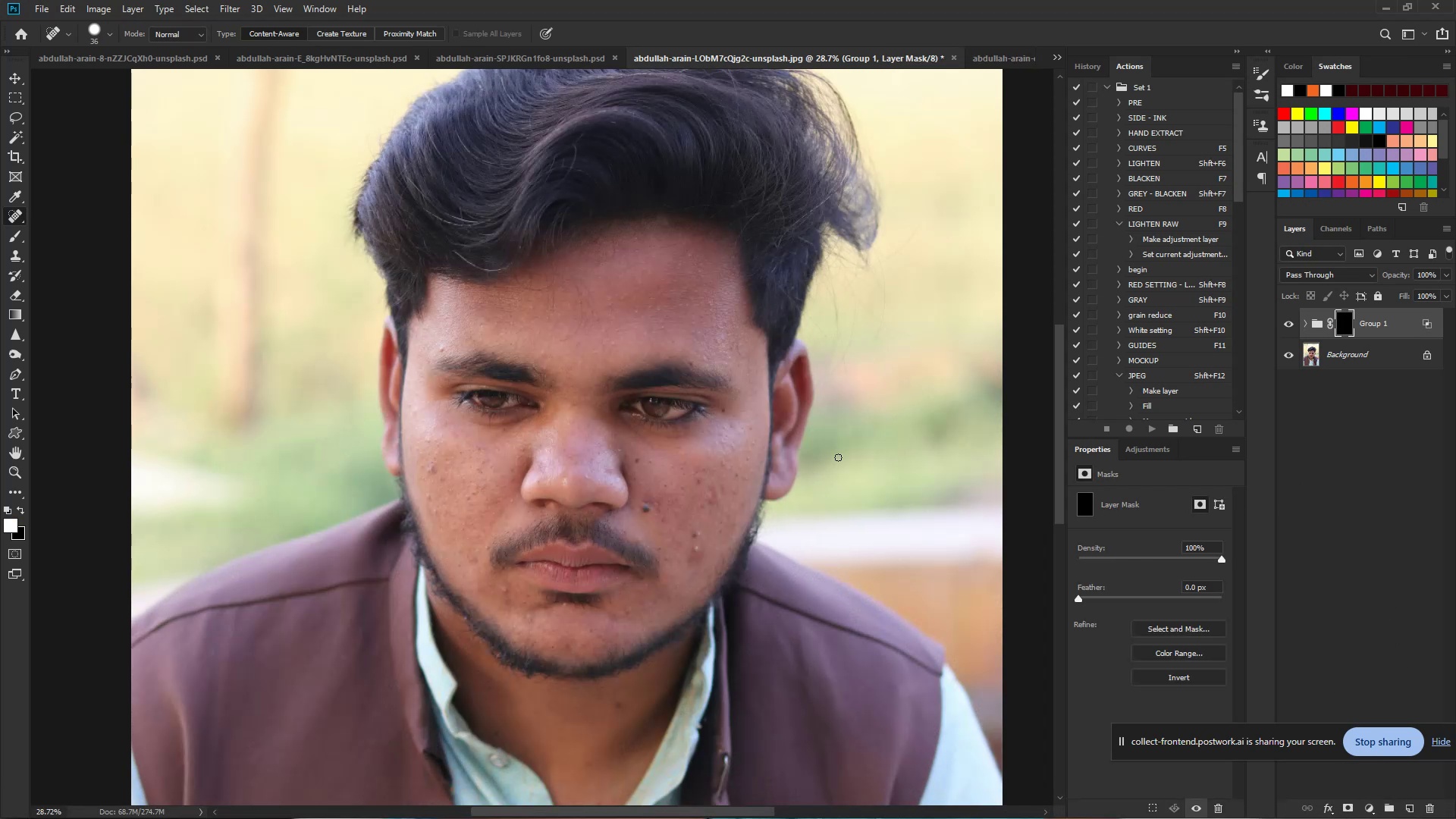 
wait(10.11)
 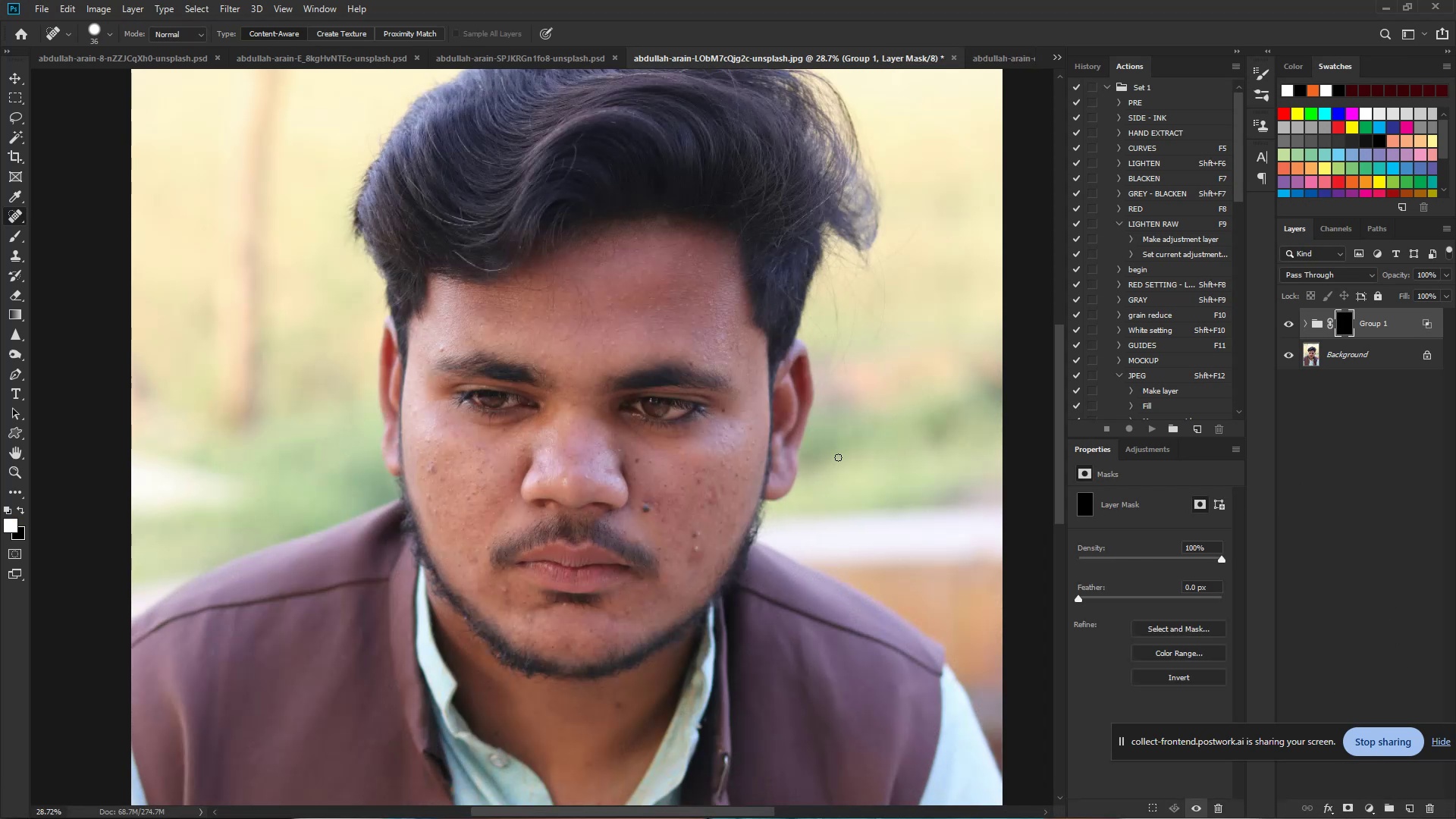 
key(E)
 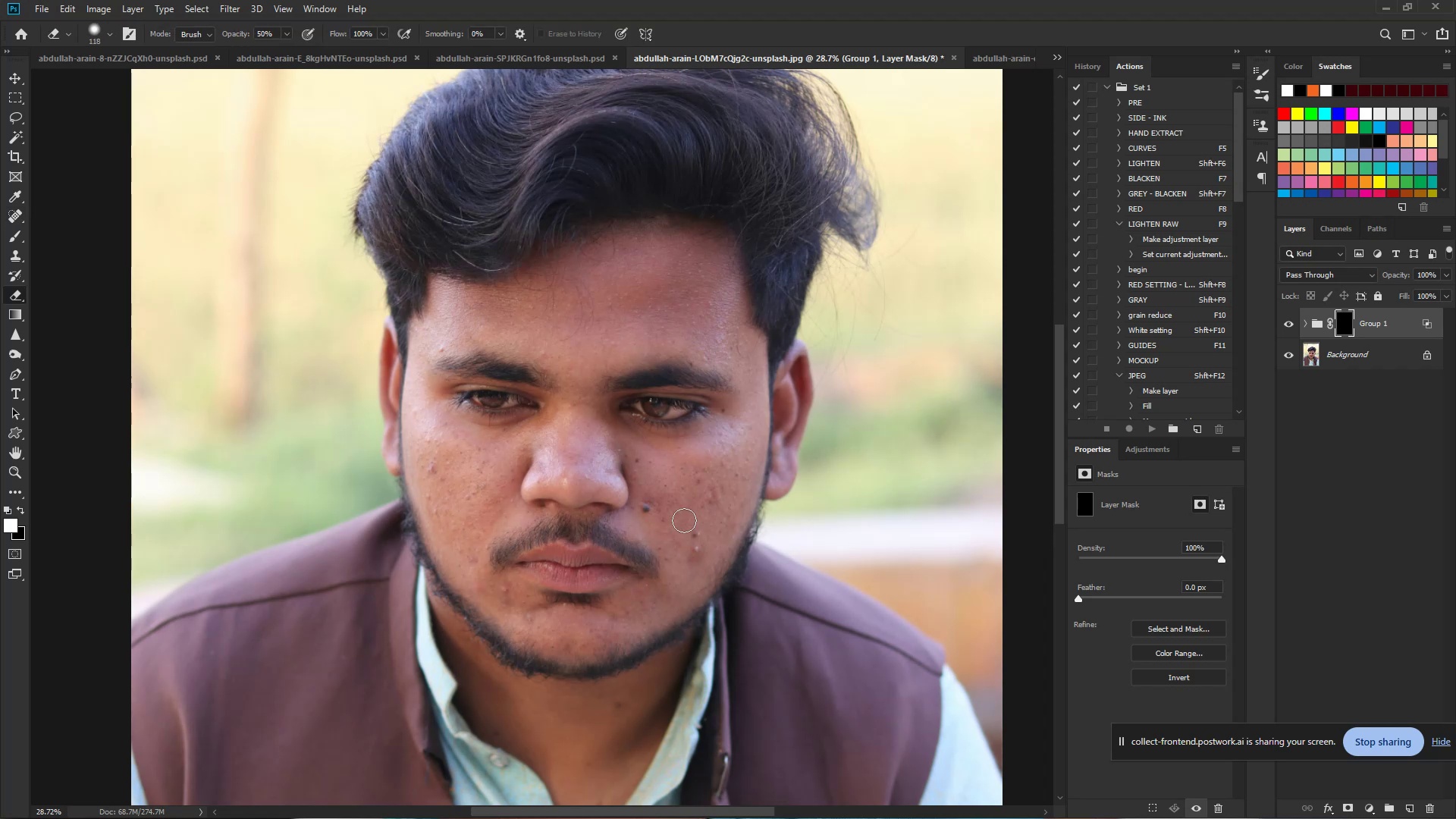 
hold_key(key=ControlLeft, duration=0.59)
 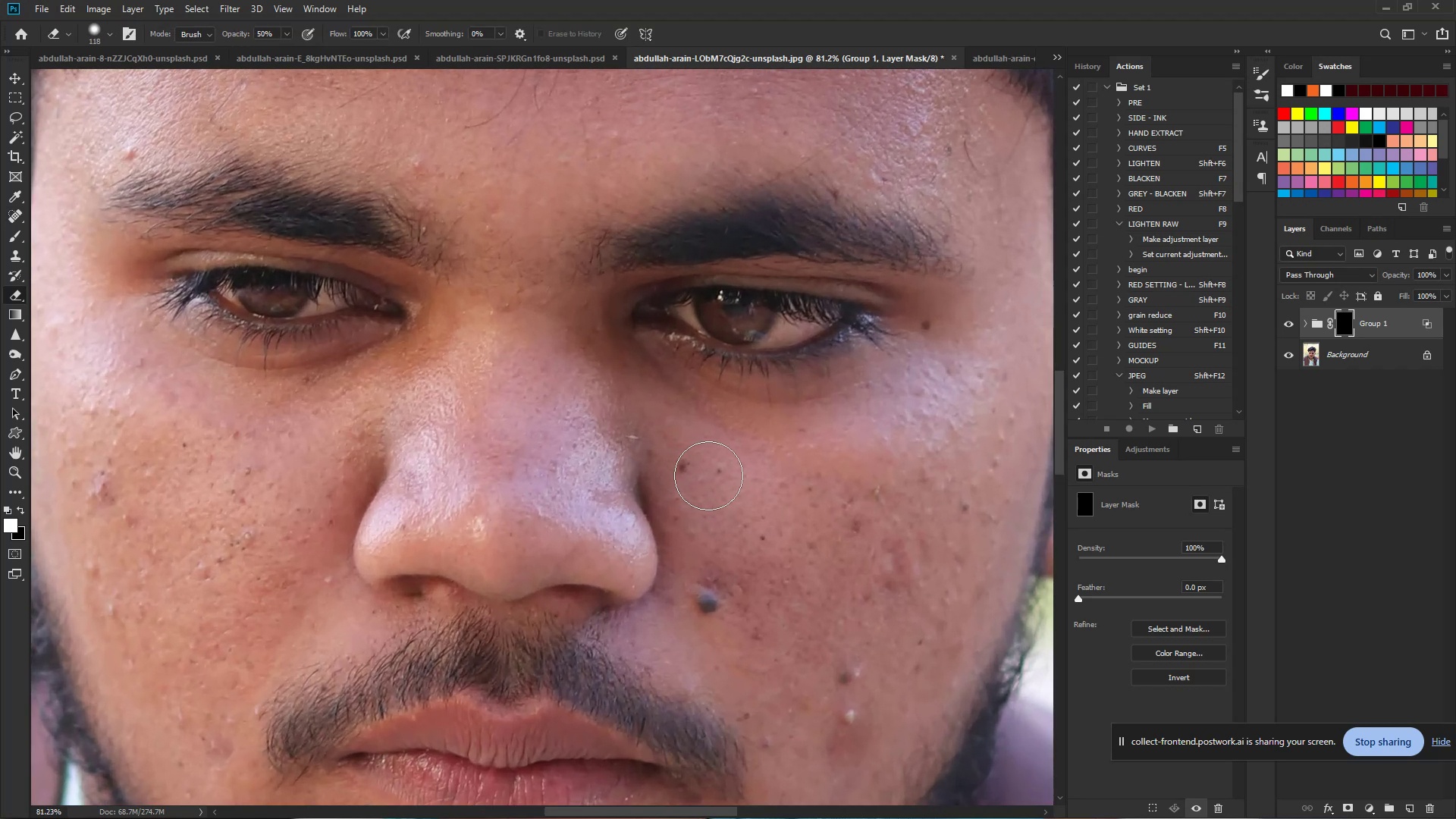 
hold_key(key=Space, duration=0.46)
 